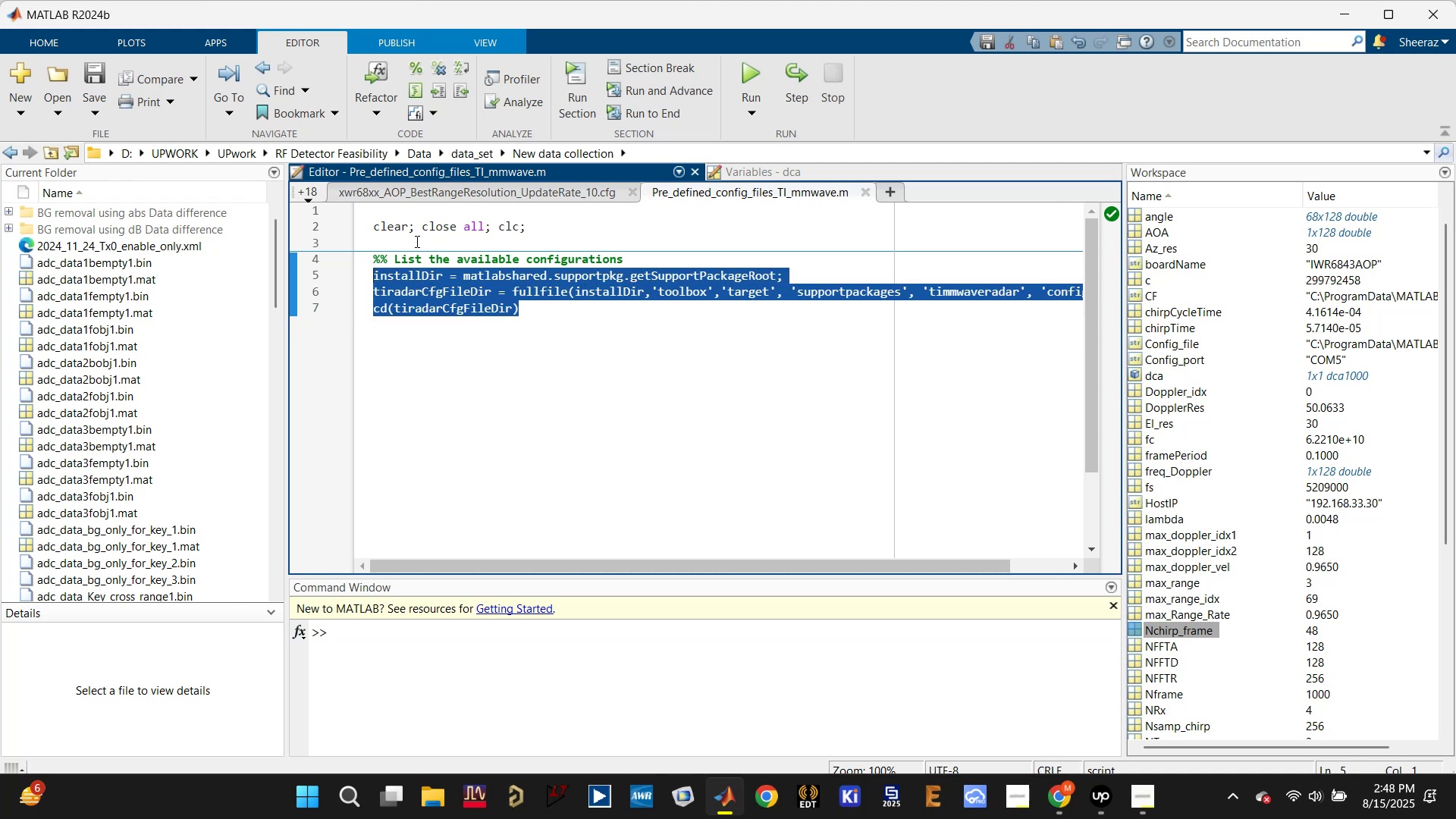 
left_click([417, 237])
 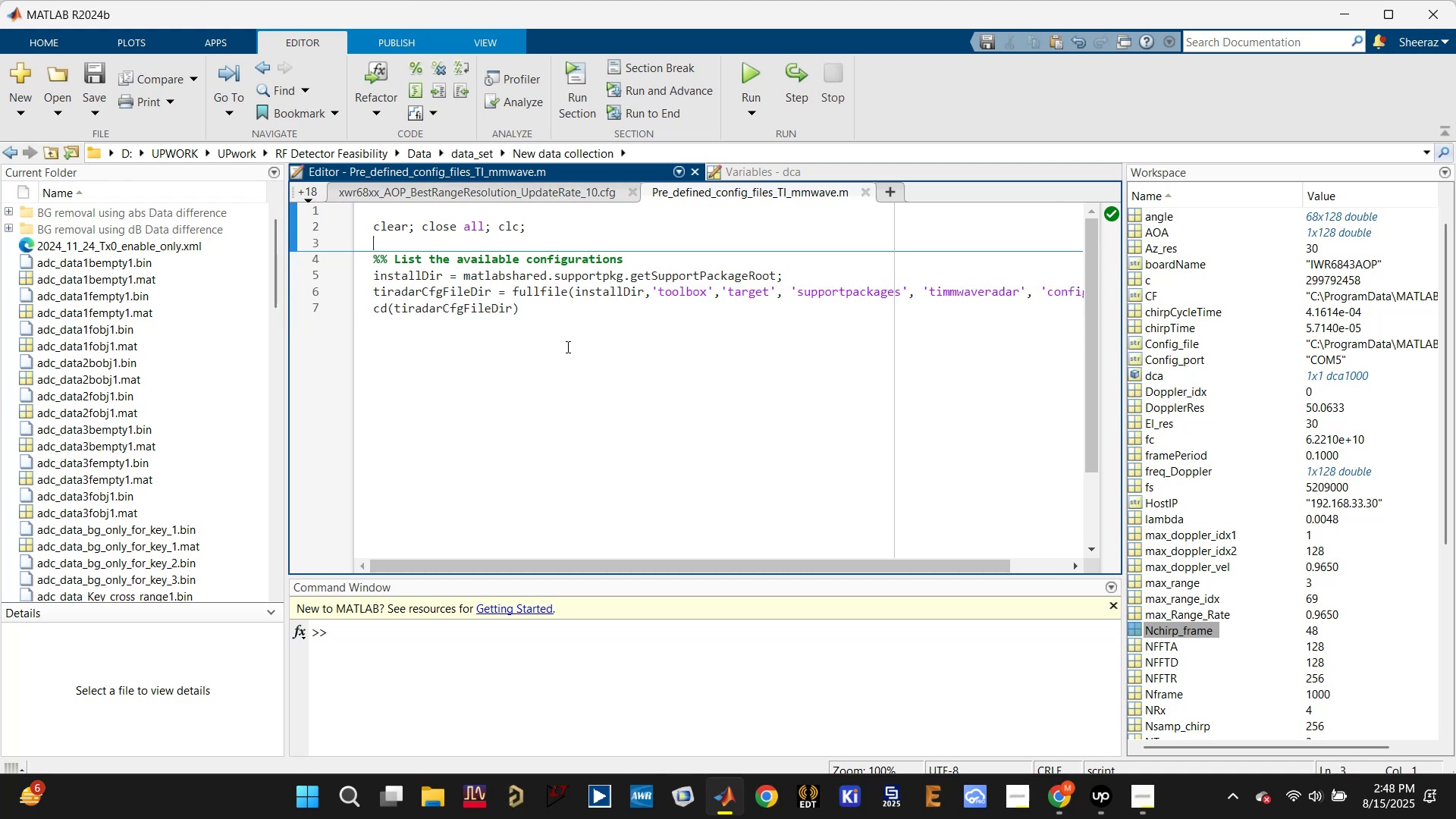 
left_click_drag(start_coordinate=[611, 322], to_coordinate=[363, 276])
 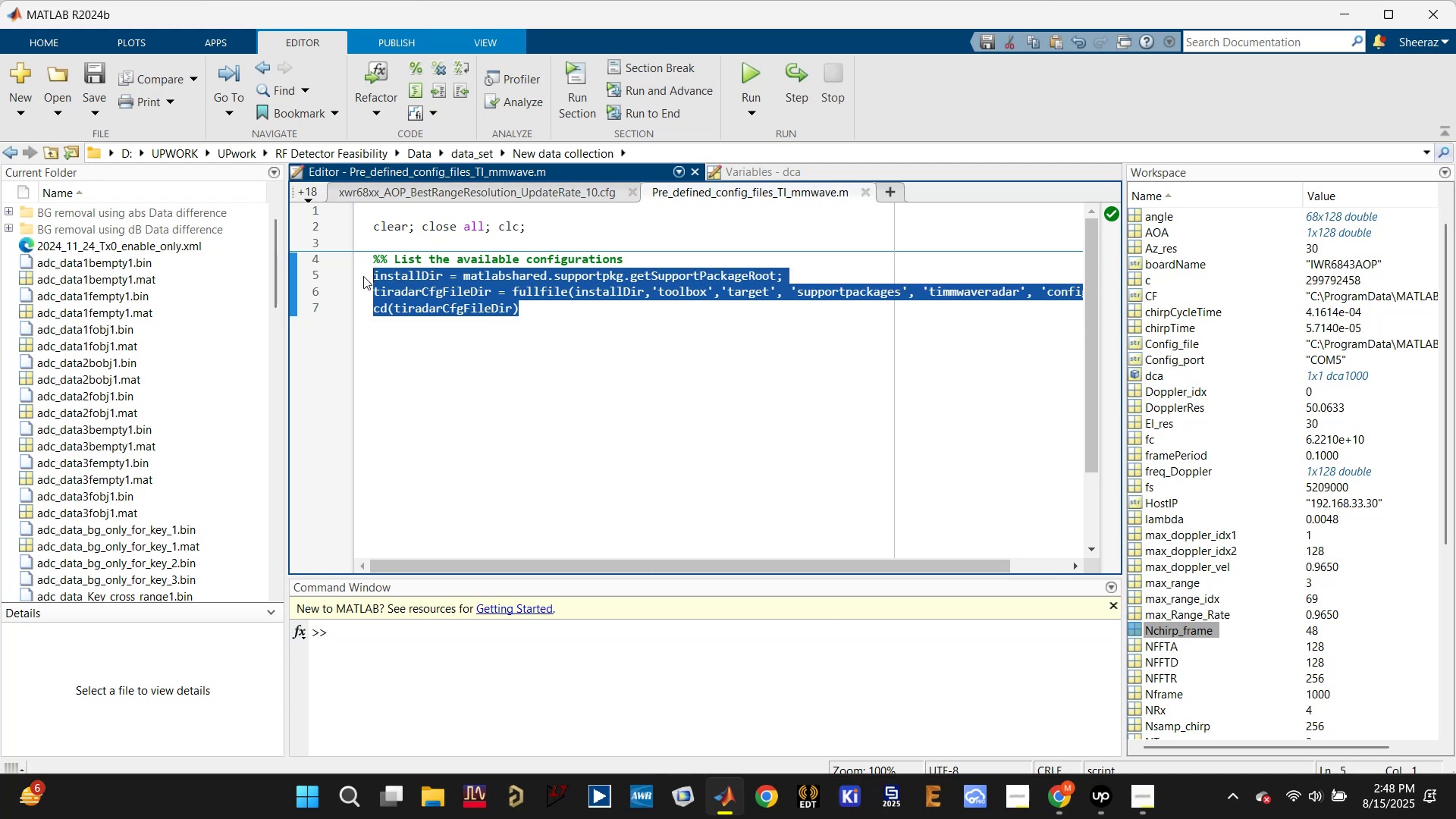 
key(Control+C)
 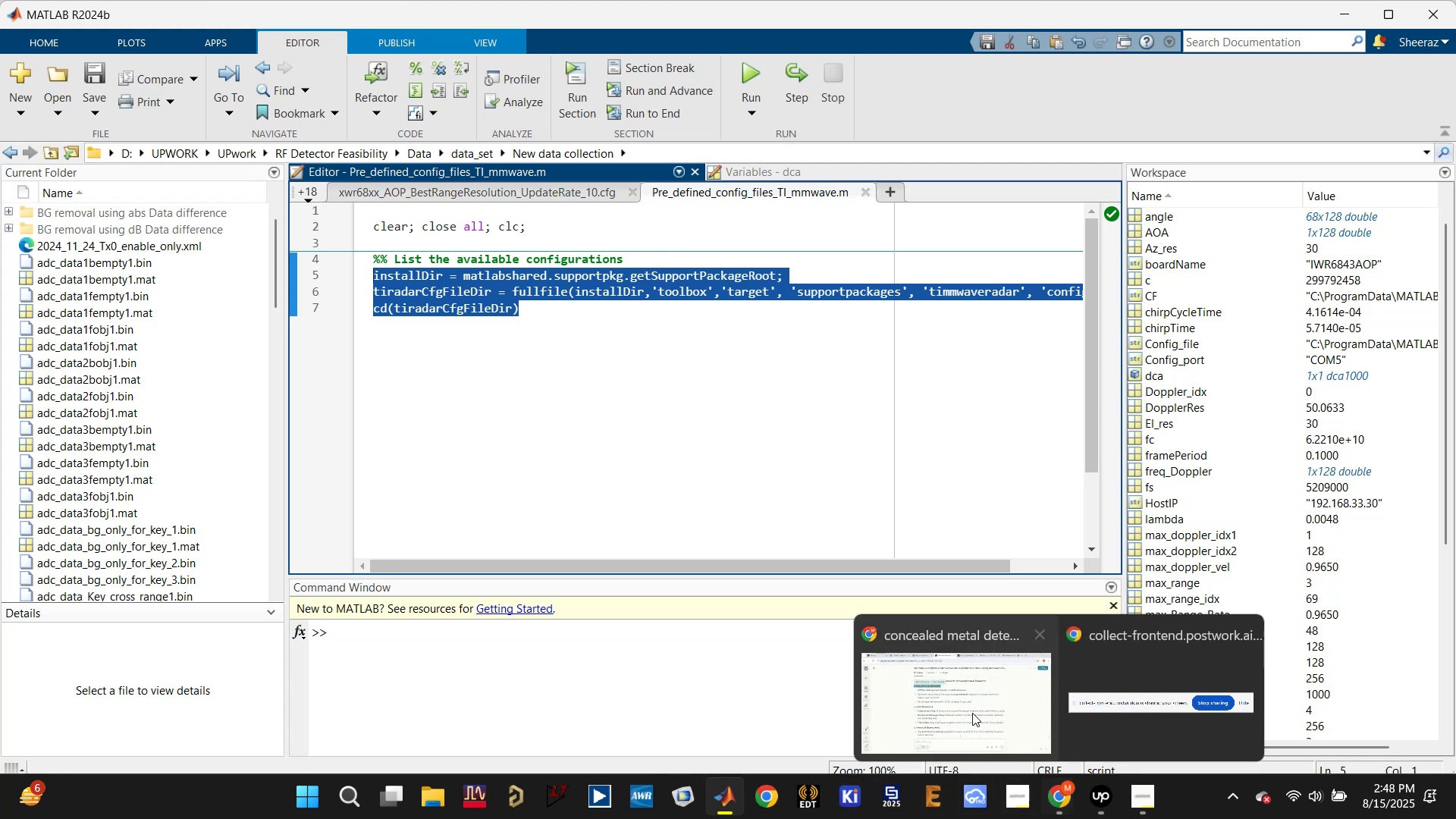 
left_click([945, 689])
 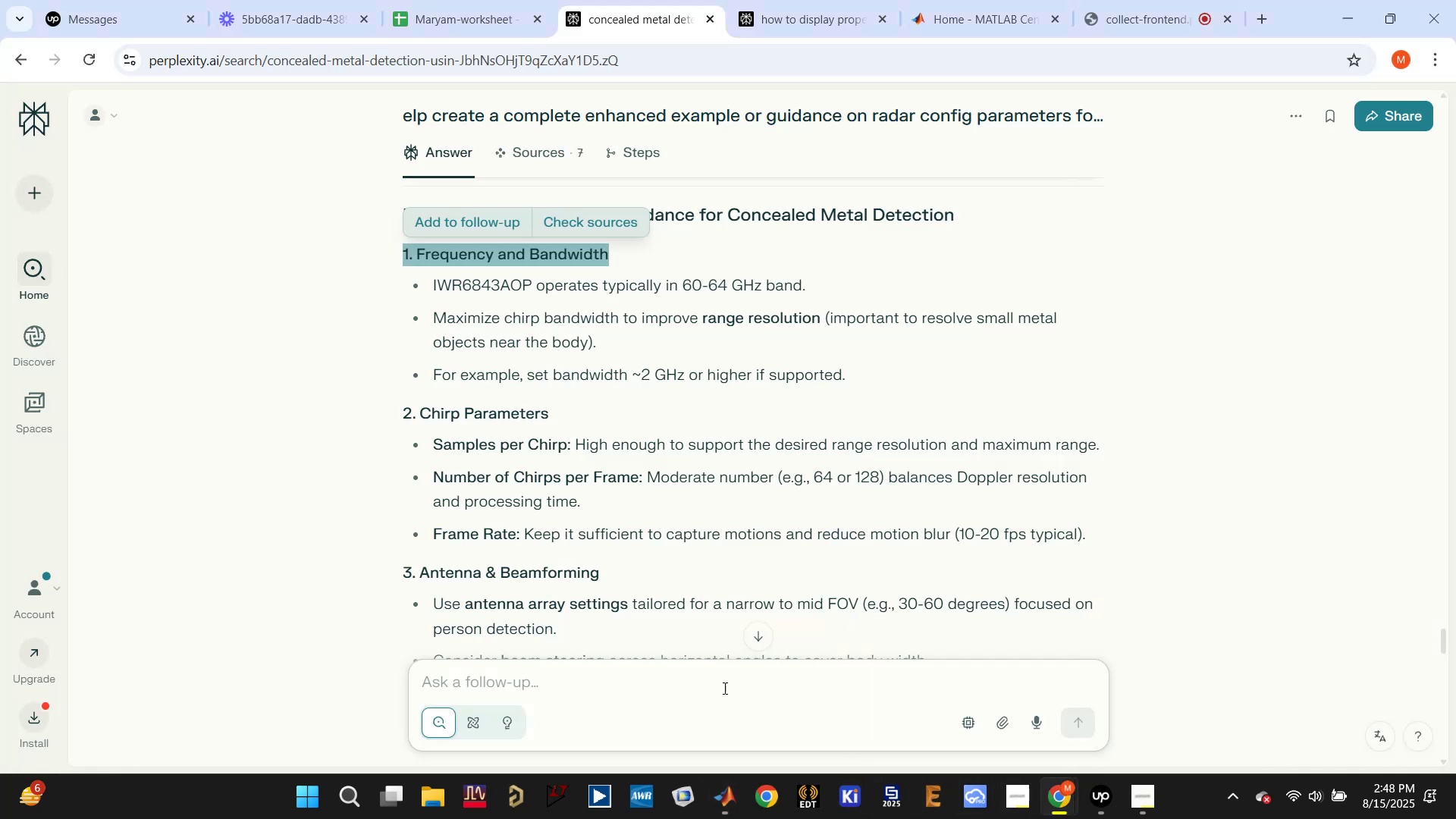 
left_click([719, 695])
 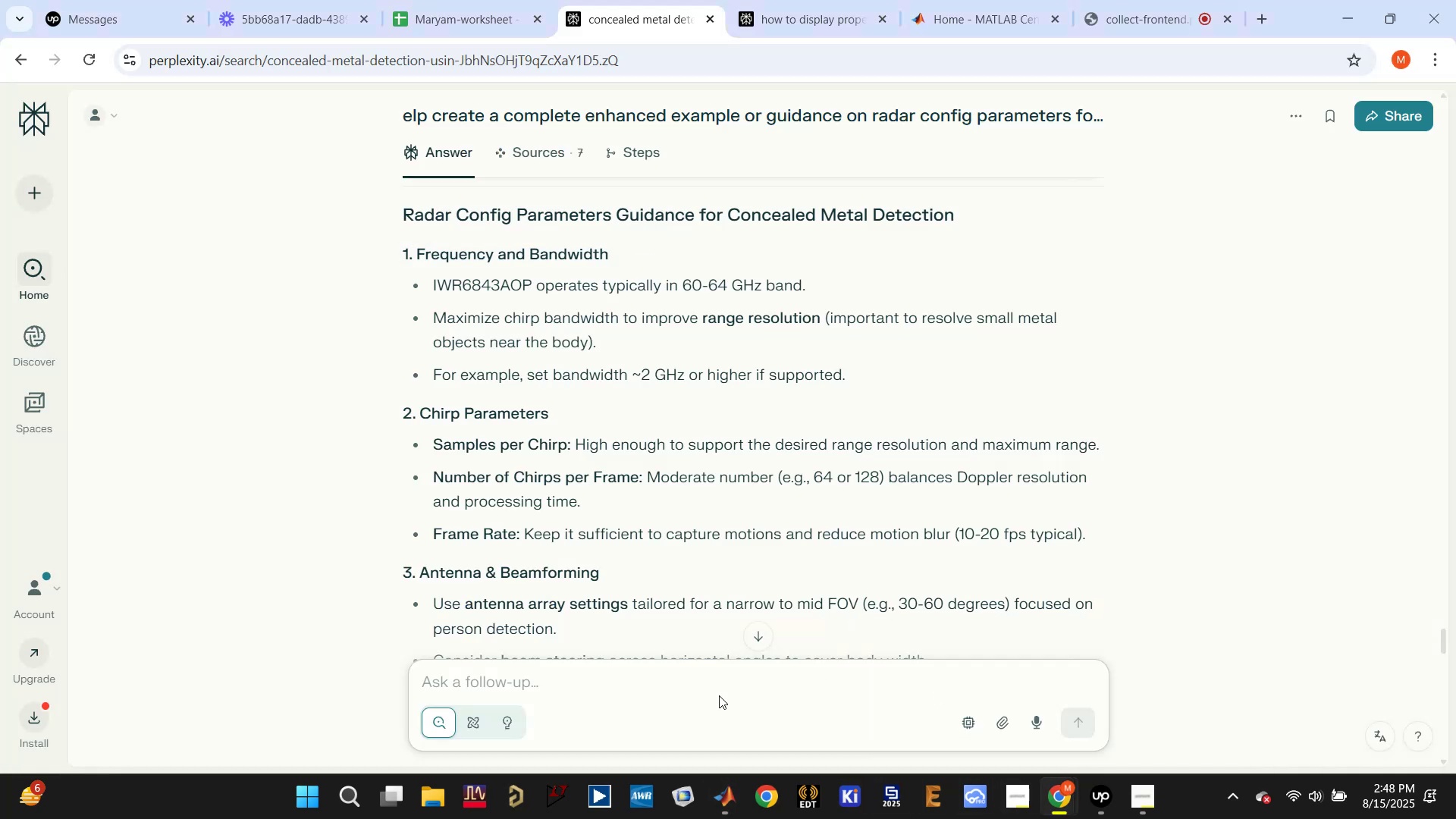 
type(identify relevant )
 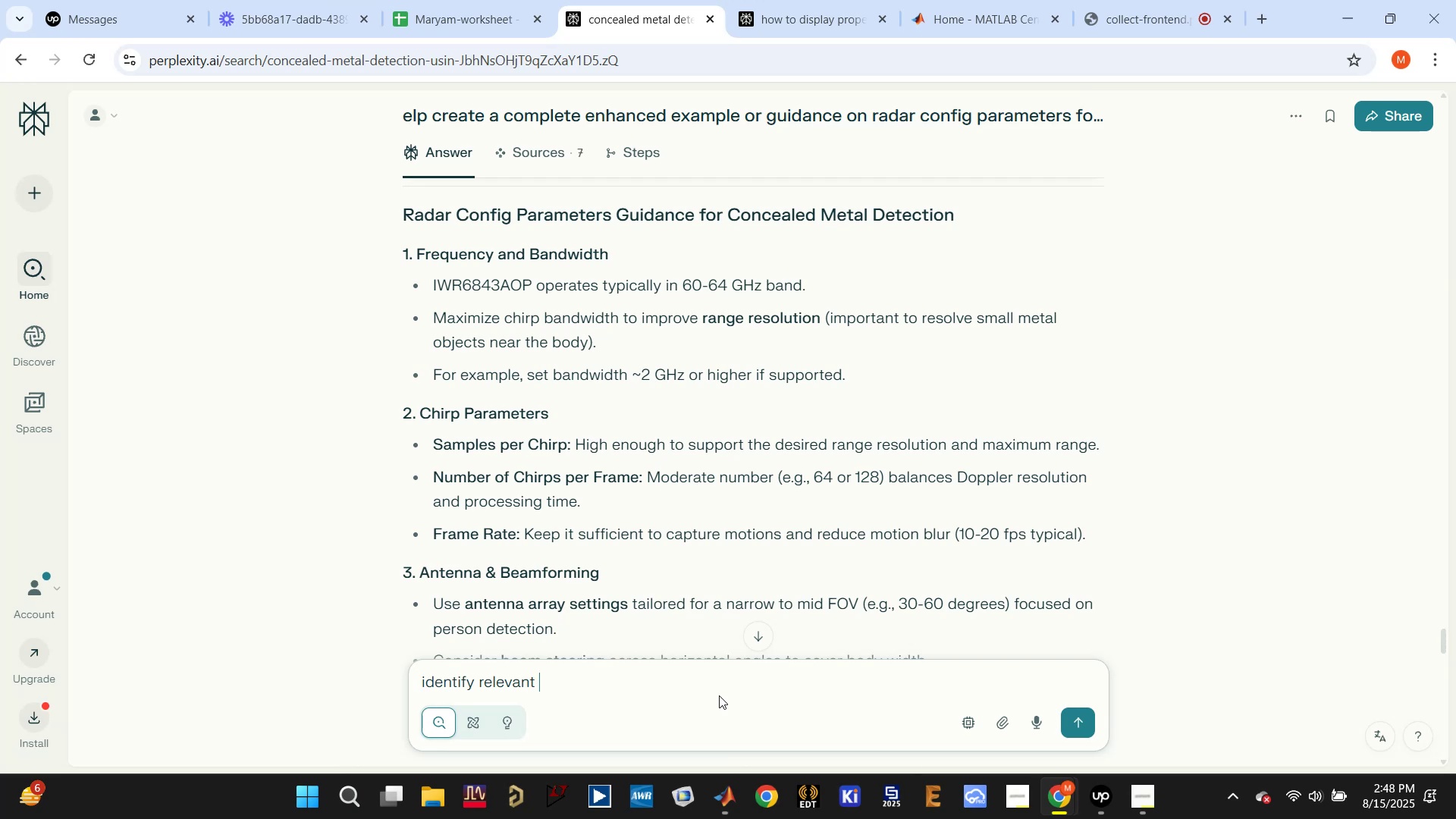 
type(configuration files based on mmwave board m)
key(Backspace)
type(name a)
key(Backspace)
type(and the path )
key(Backspace)
key(Backspace)
key(Backspace)
key(Backspace)
key(Backspace)
type(file path: )
 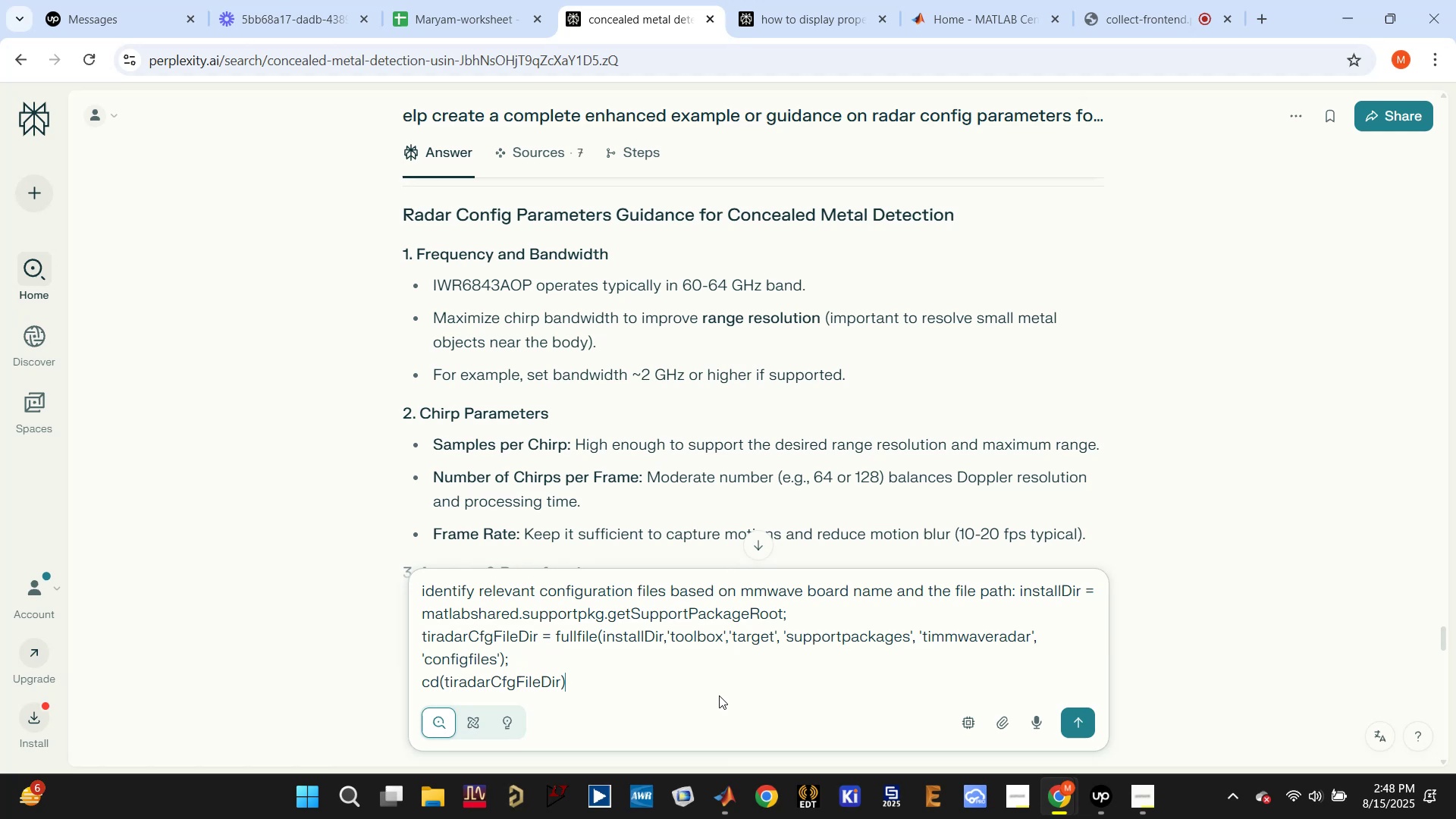 
key(Control+V)
 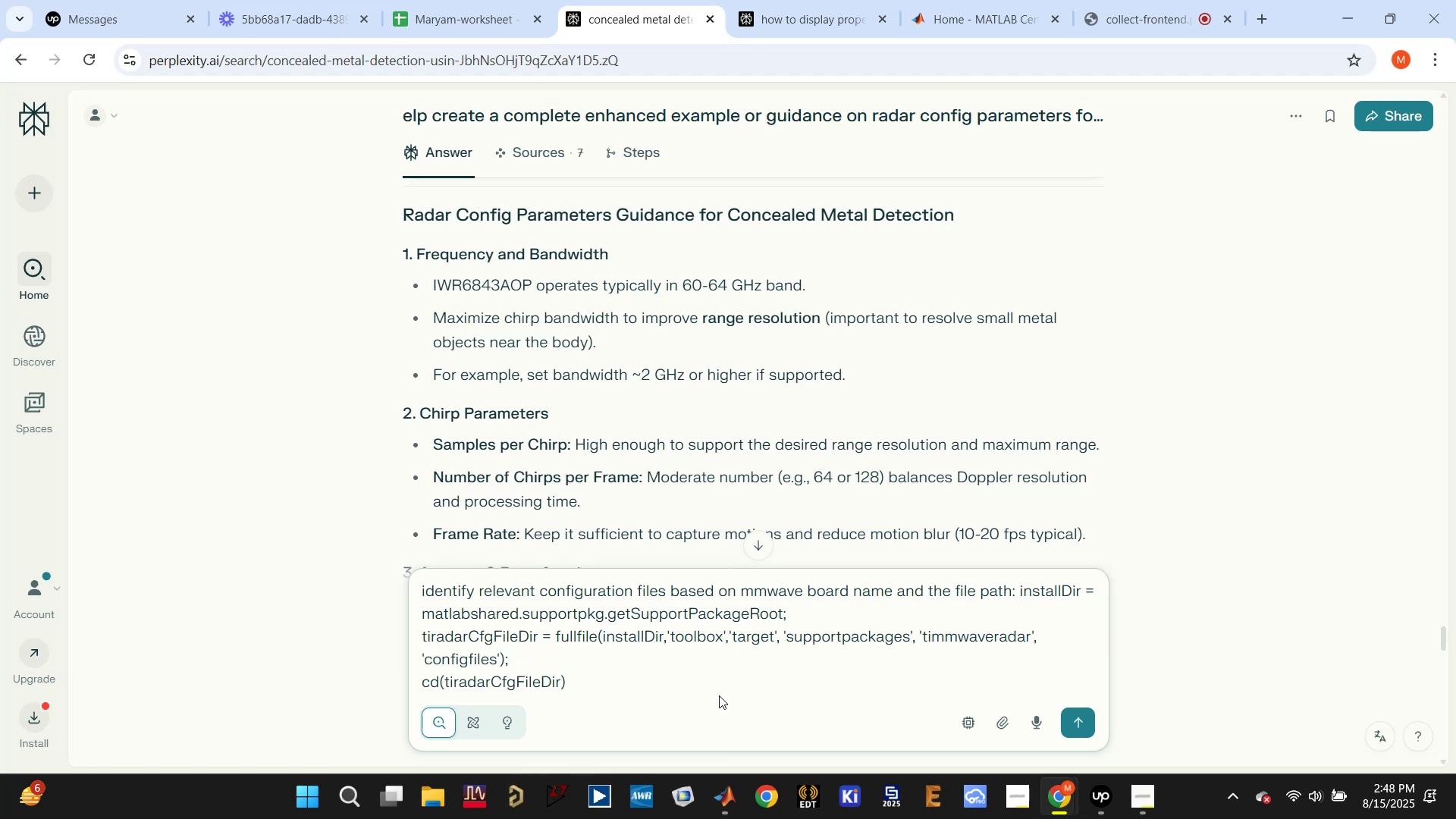 
key(Enter)
 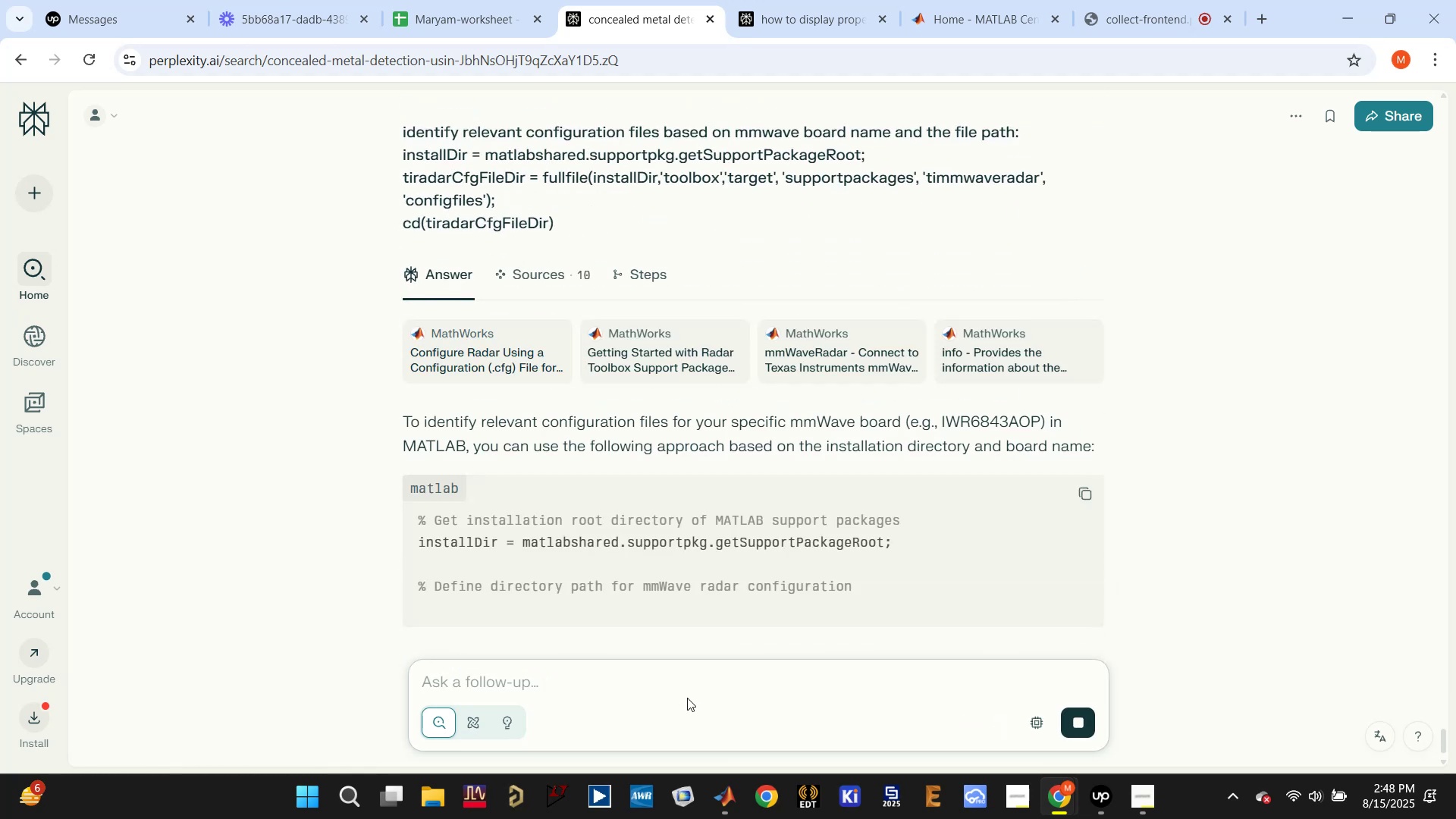 
wait(6.08)
 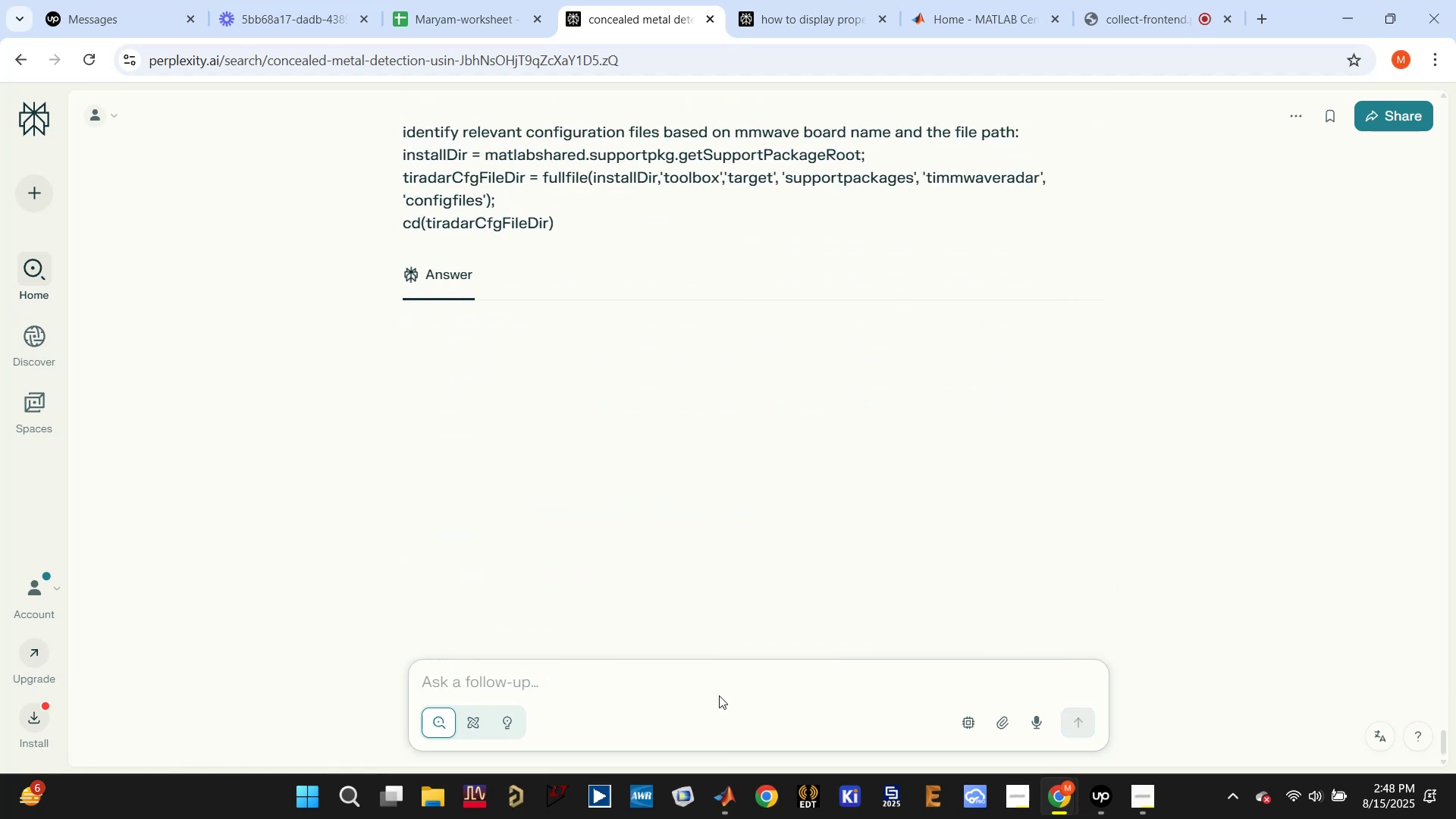 
left_click([1140, 12])
 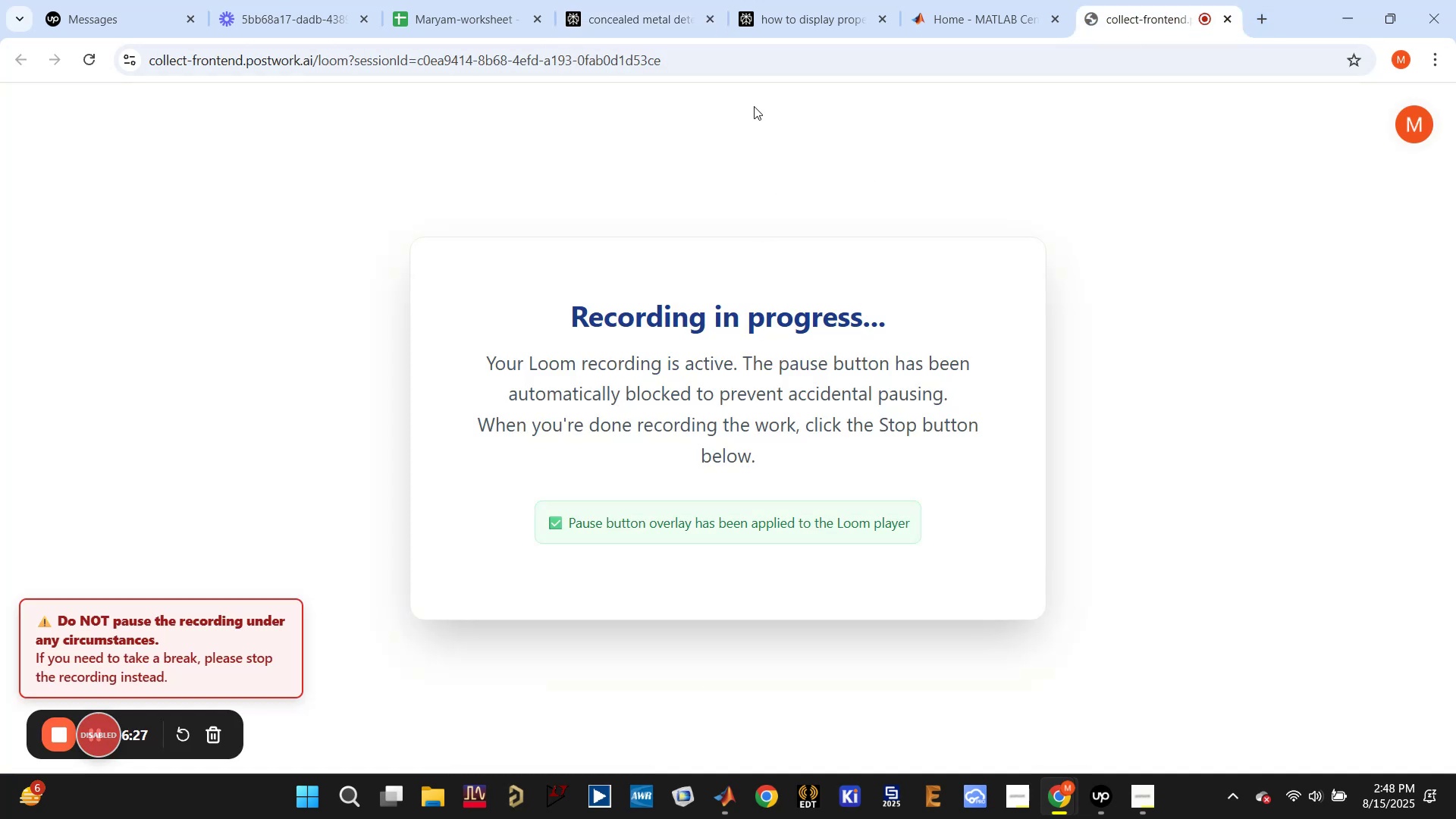 
left_click([640, 11])
 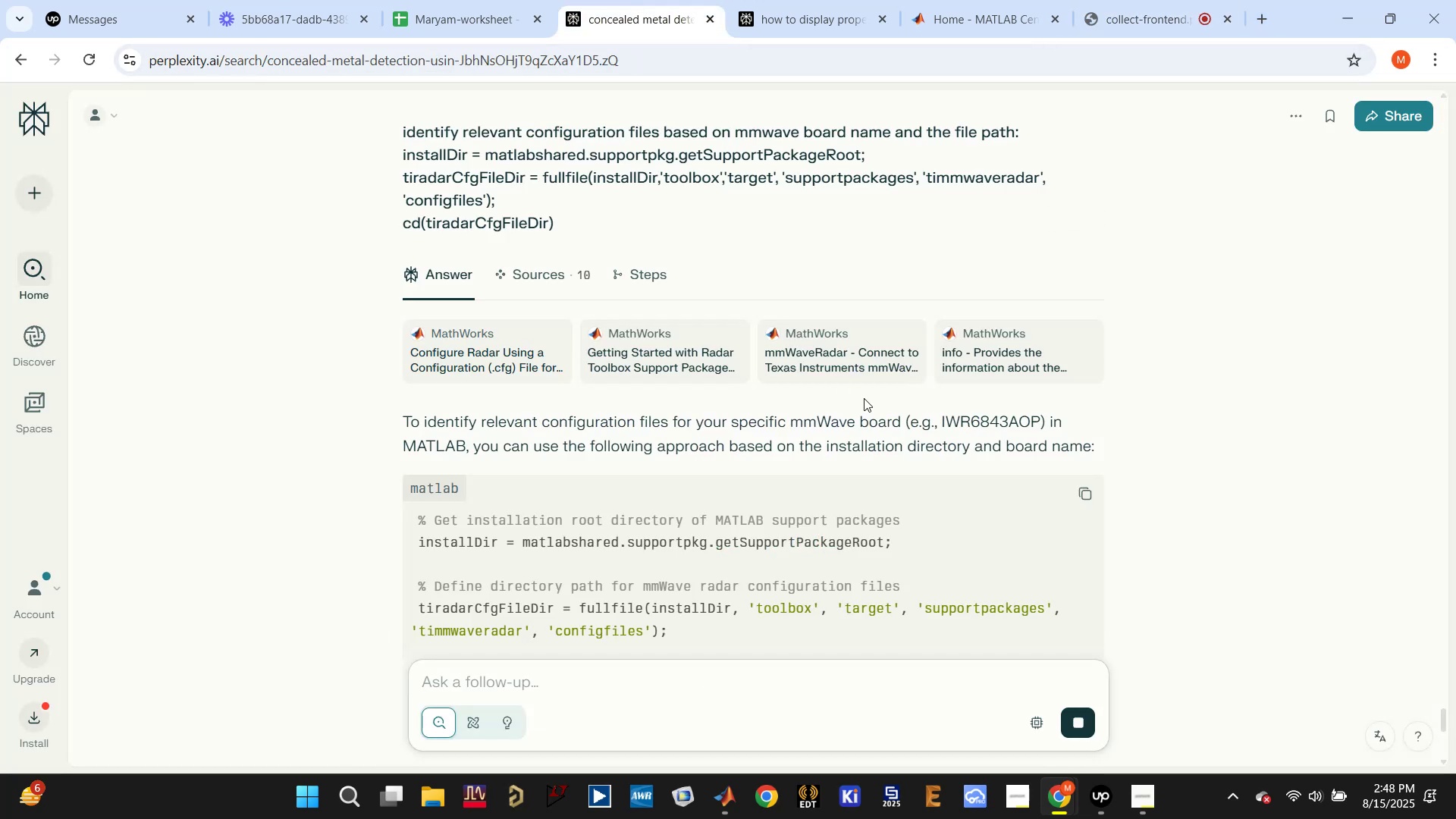 
scroll: coordinate [847, 444], scroll_direction: down, amount: 3.0
 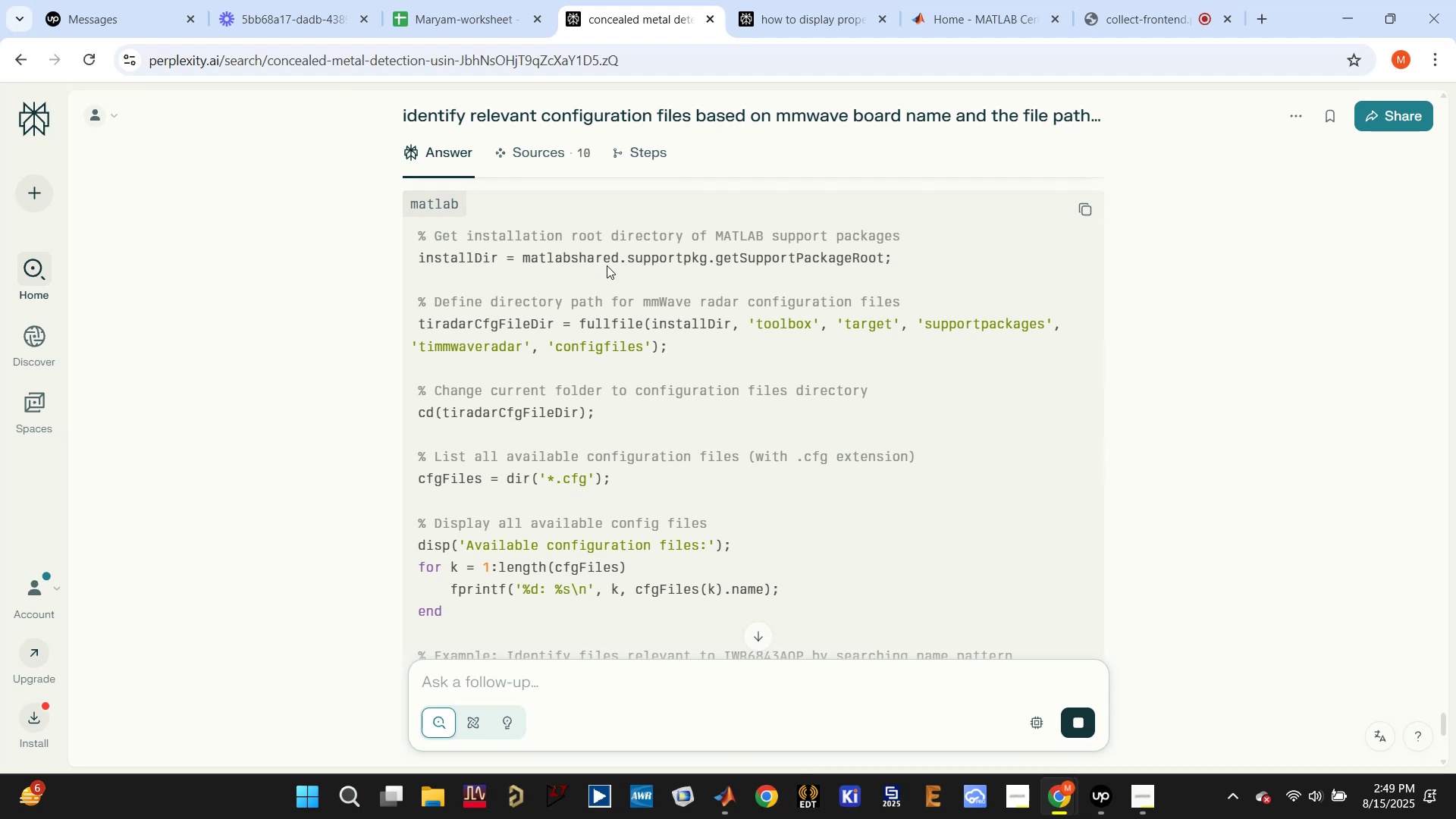 
scroll: coordinate [657, 290], scroll_direction: up, amount: 1.0
 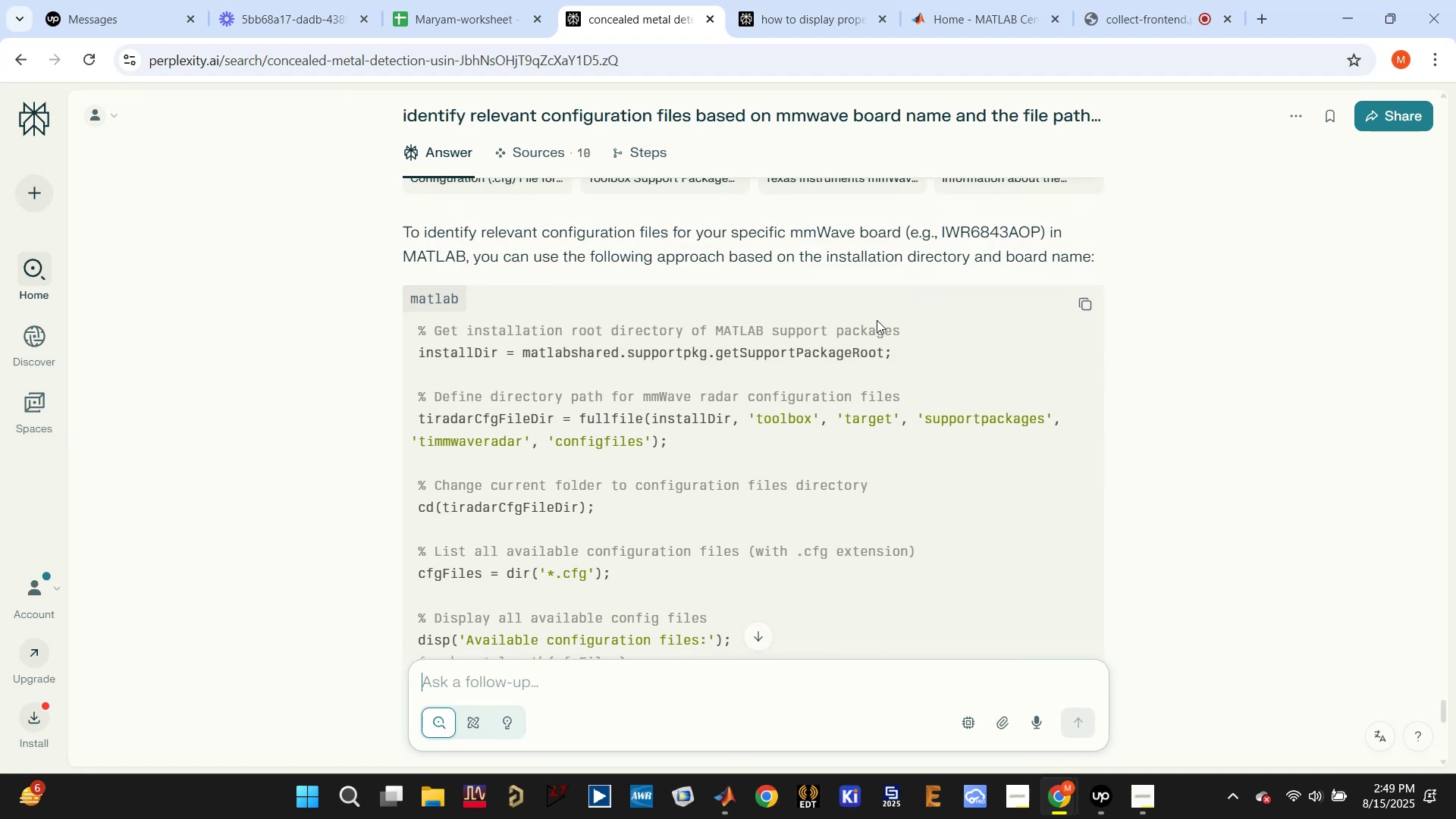 
wait(6.26)
 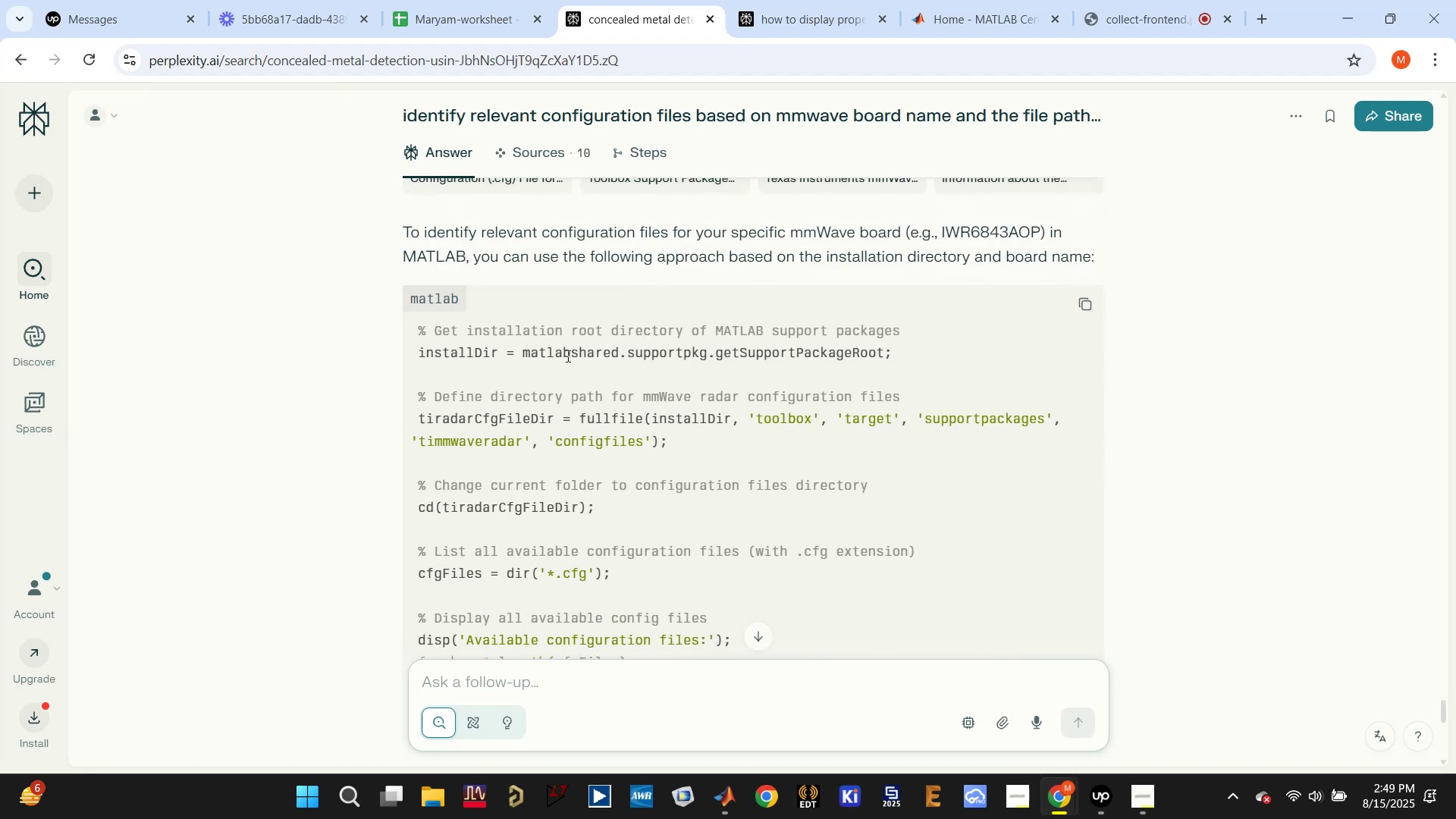 
scroll: coordinate [825, 408], scroll_direction: down, amount: 3.0
 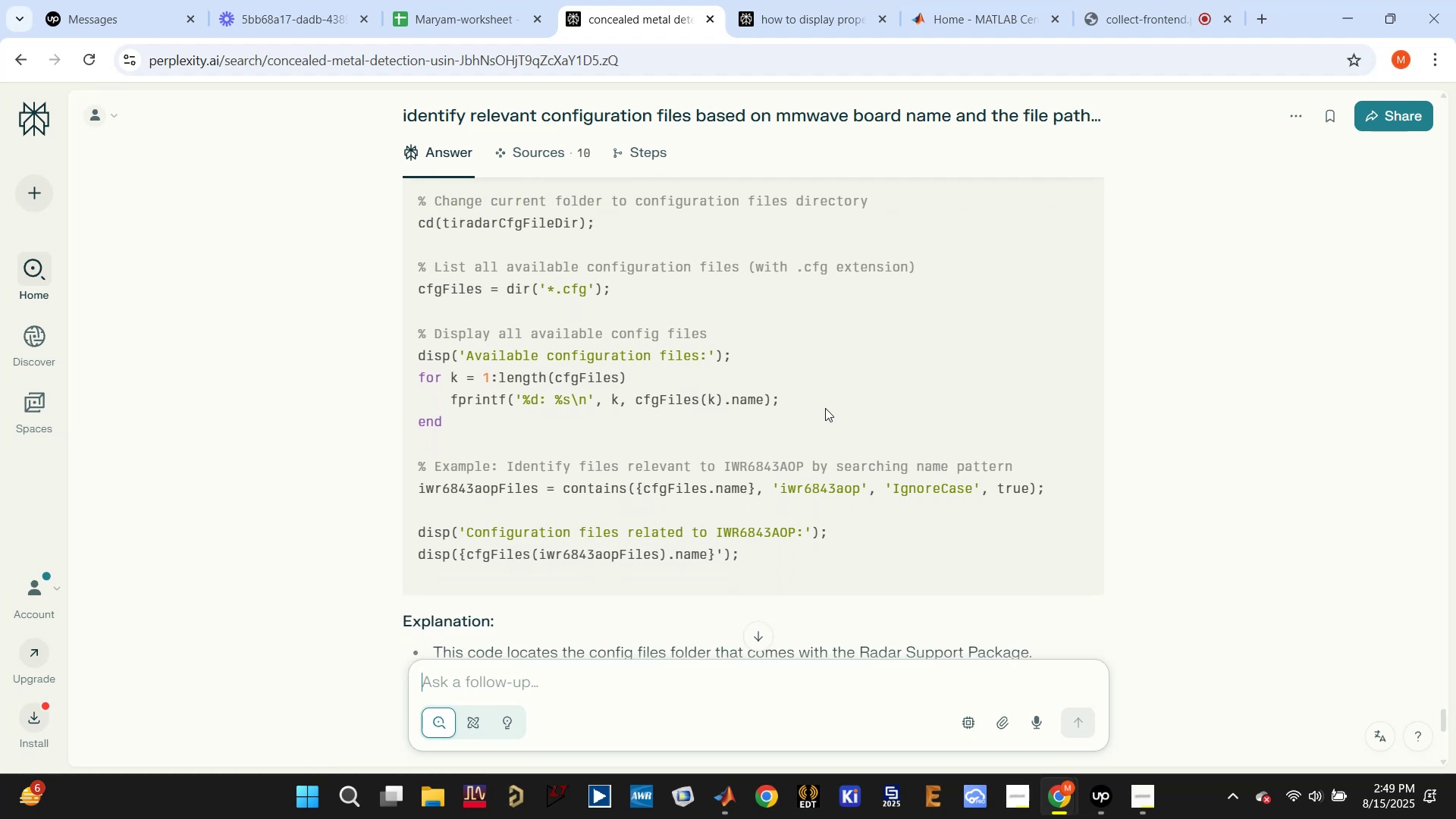 
scroll: coordinate [790, 397], scroll_direction: up, amount: 2.0
 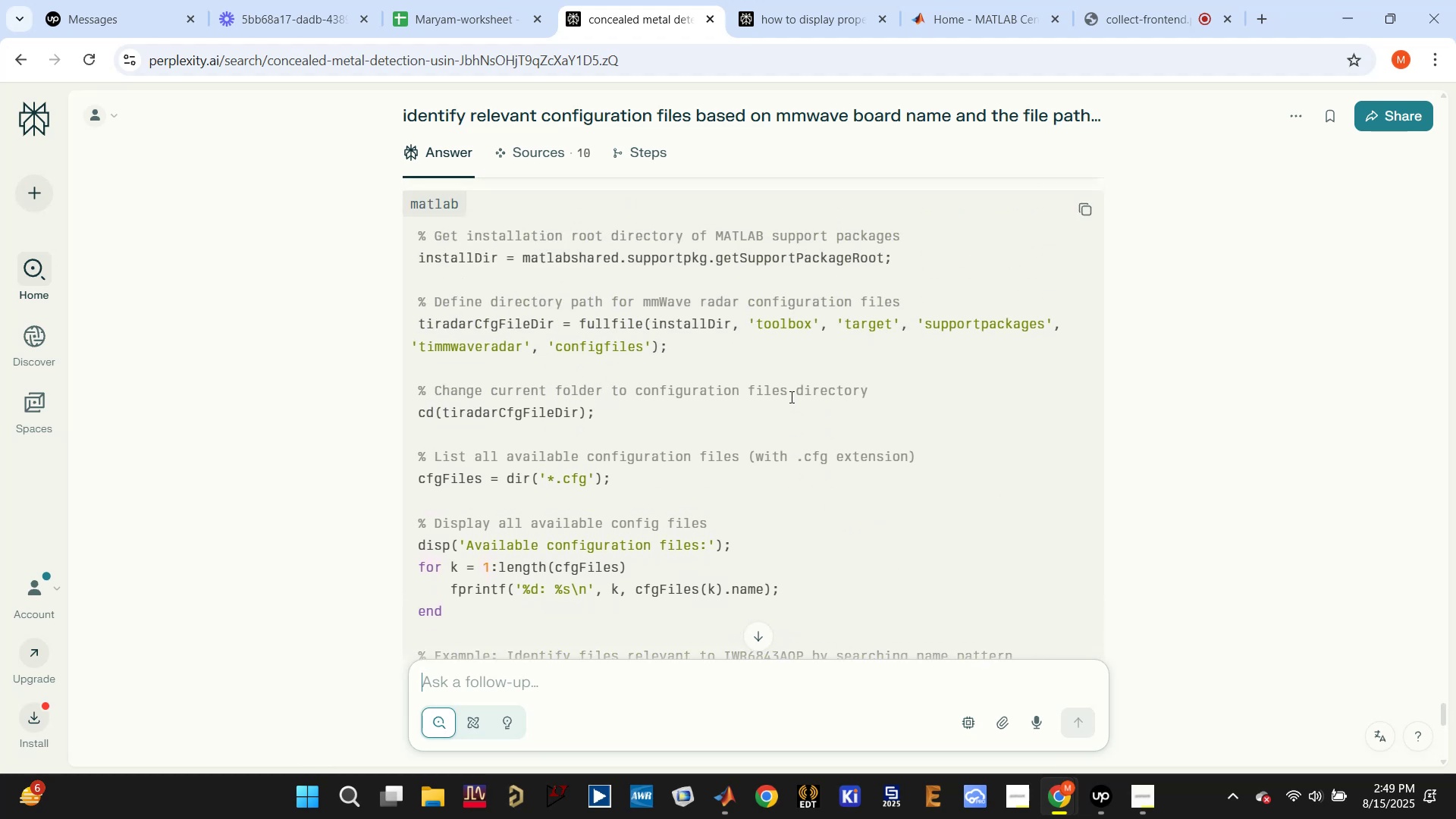 
scroll: coordinate [790, 397], scroll_direction: down, amount: 2.0
 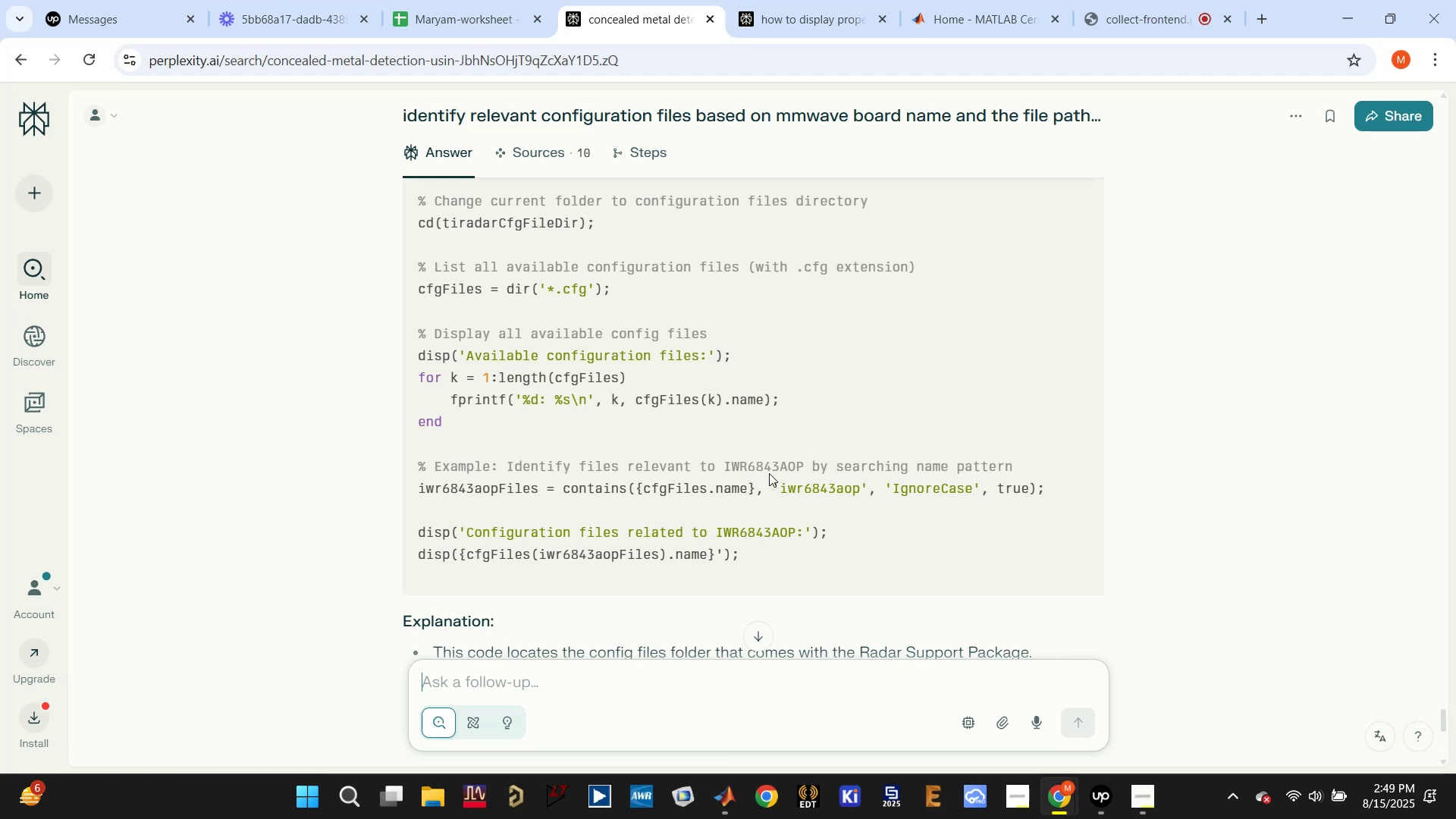 
wait(8.99)
 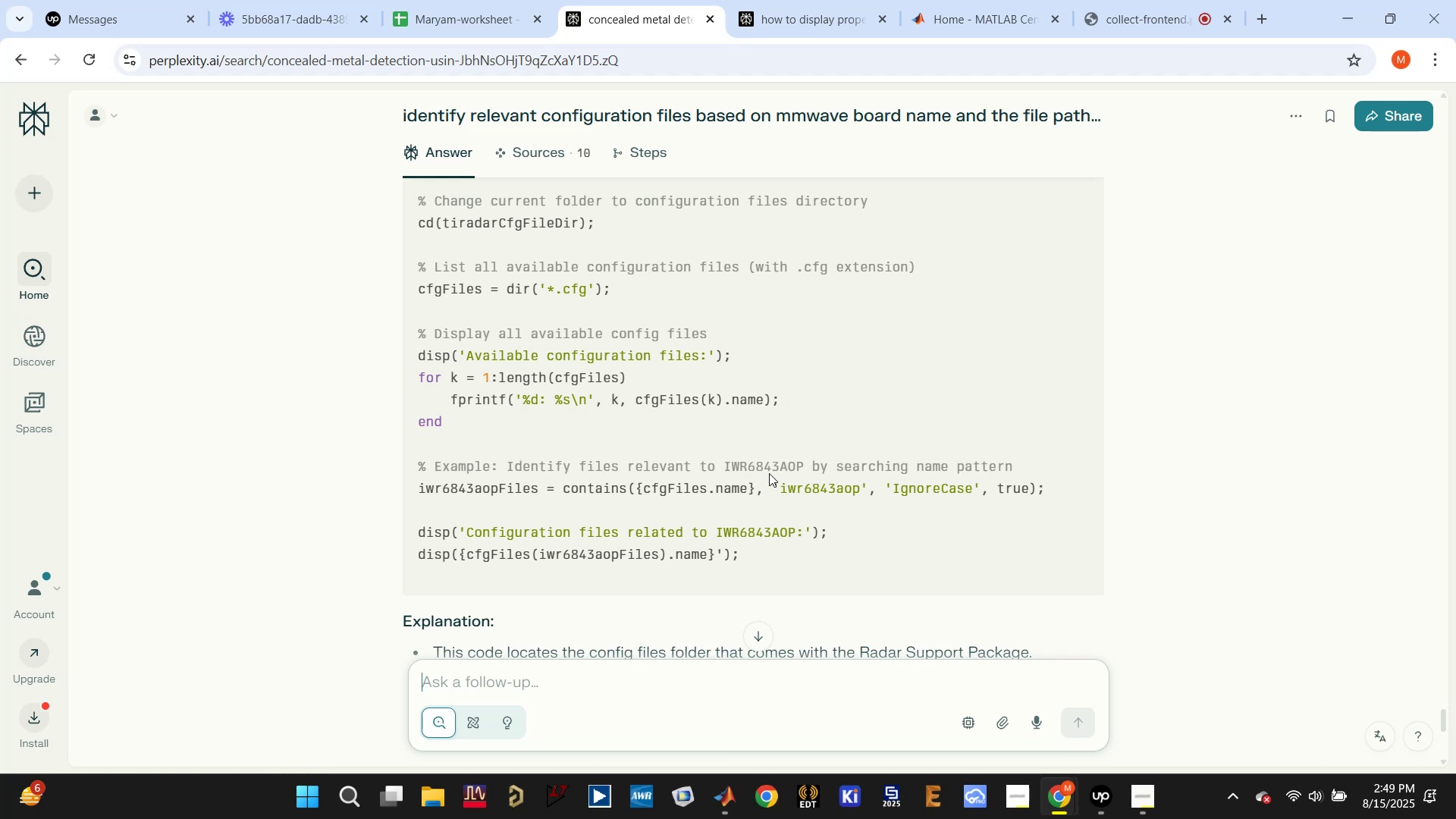 
scroll: coordinate [868, 489], scroll_direction: down, amount: 5.0
 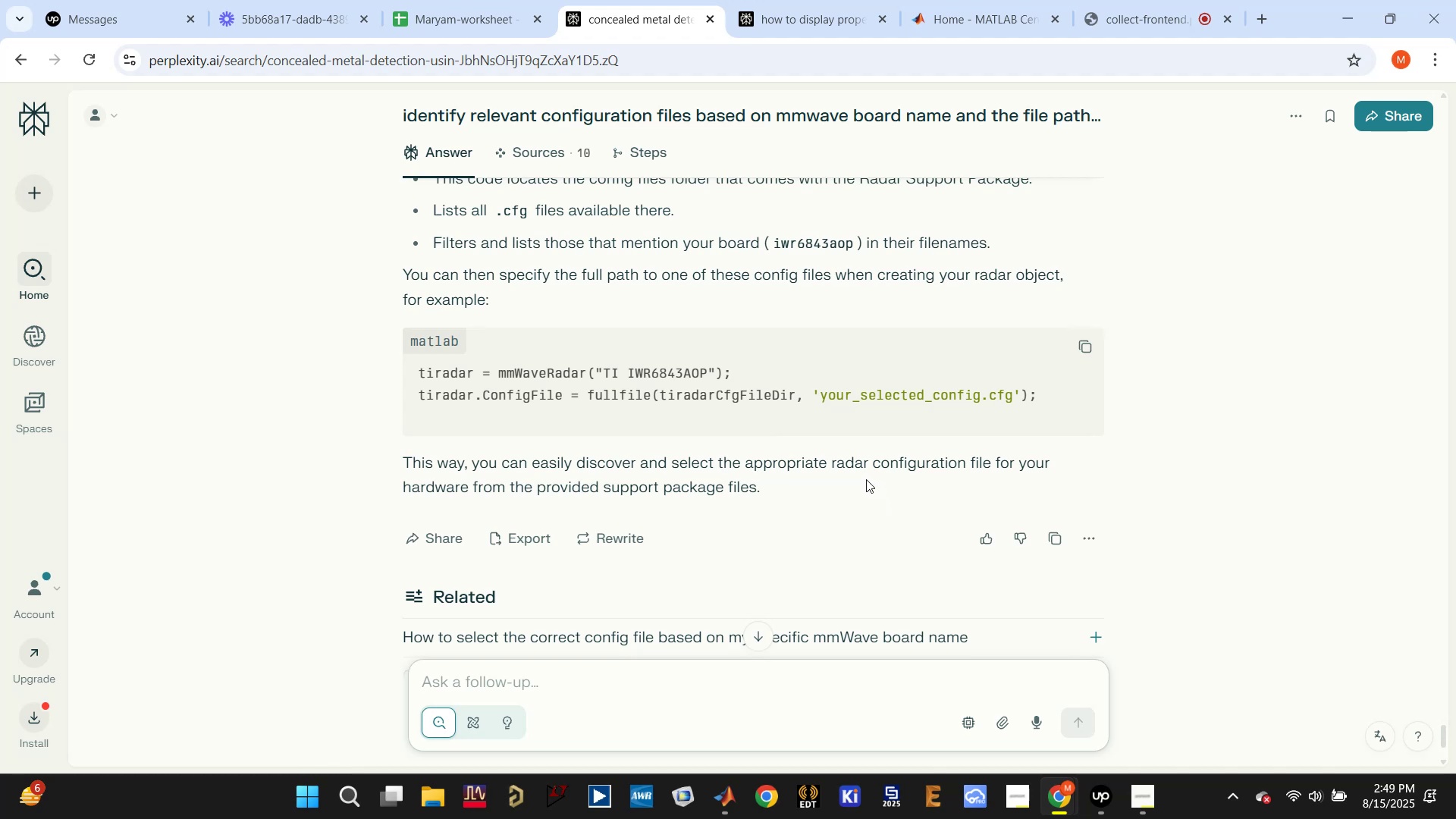 
wait(5.94)
 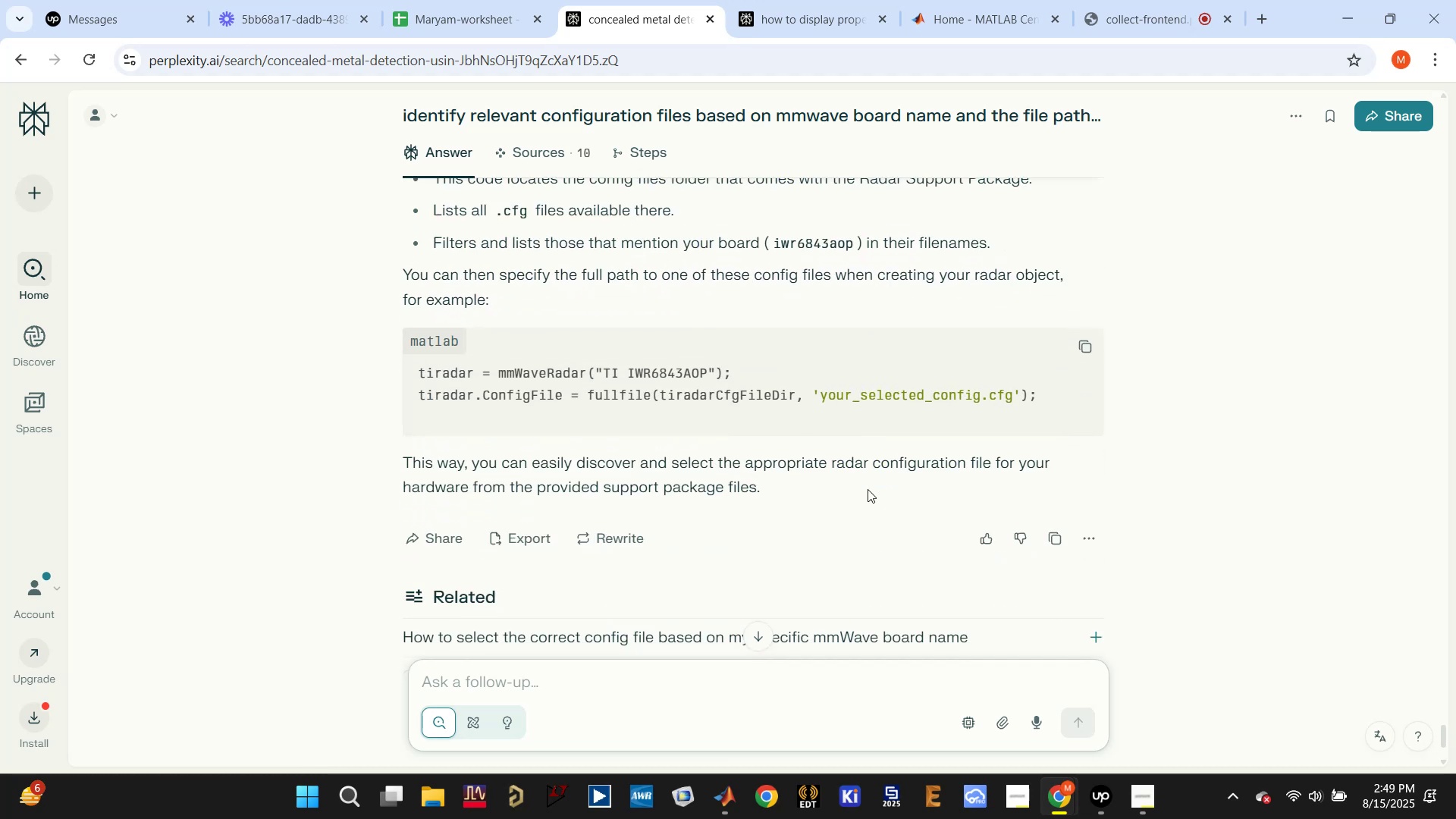 
scroll: coordinate [868, 477], scroll_direction: up, amount: 9.0
 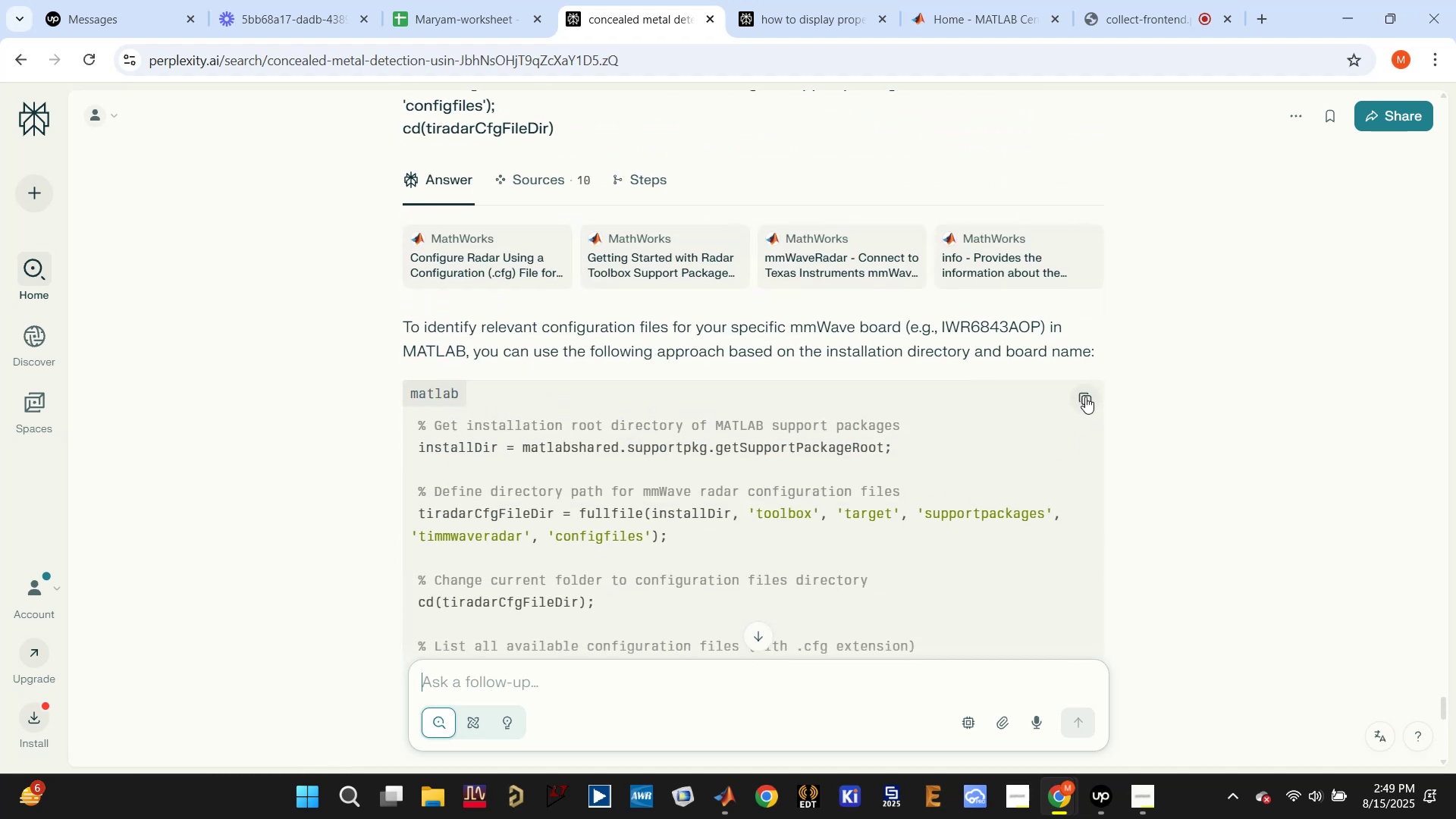 
left_click([1085, 403])
 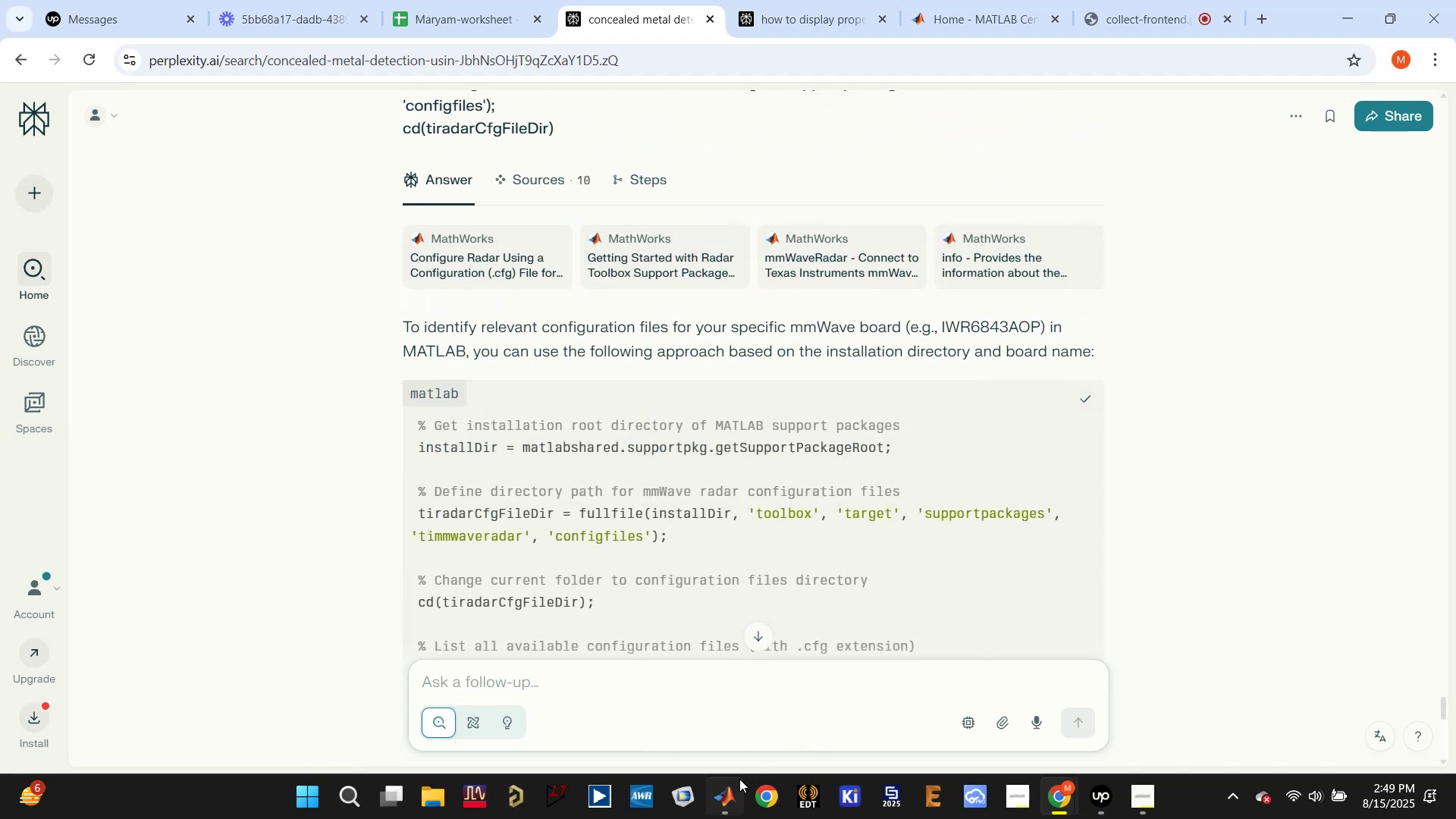 
left_click([733, 791])
 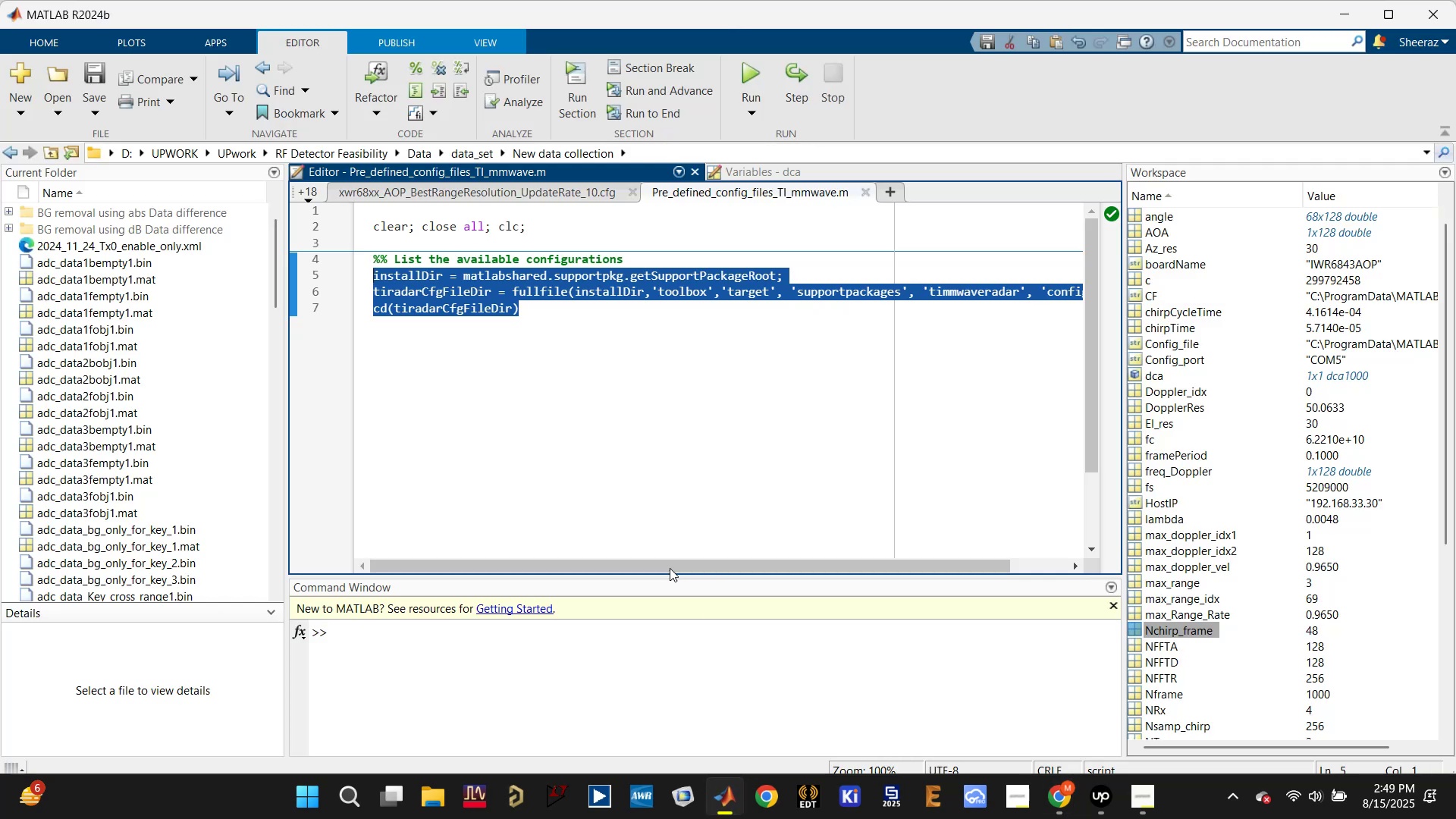 
left_click([613, 438])
 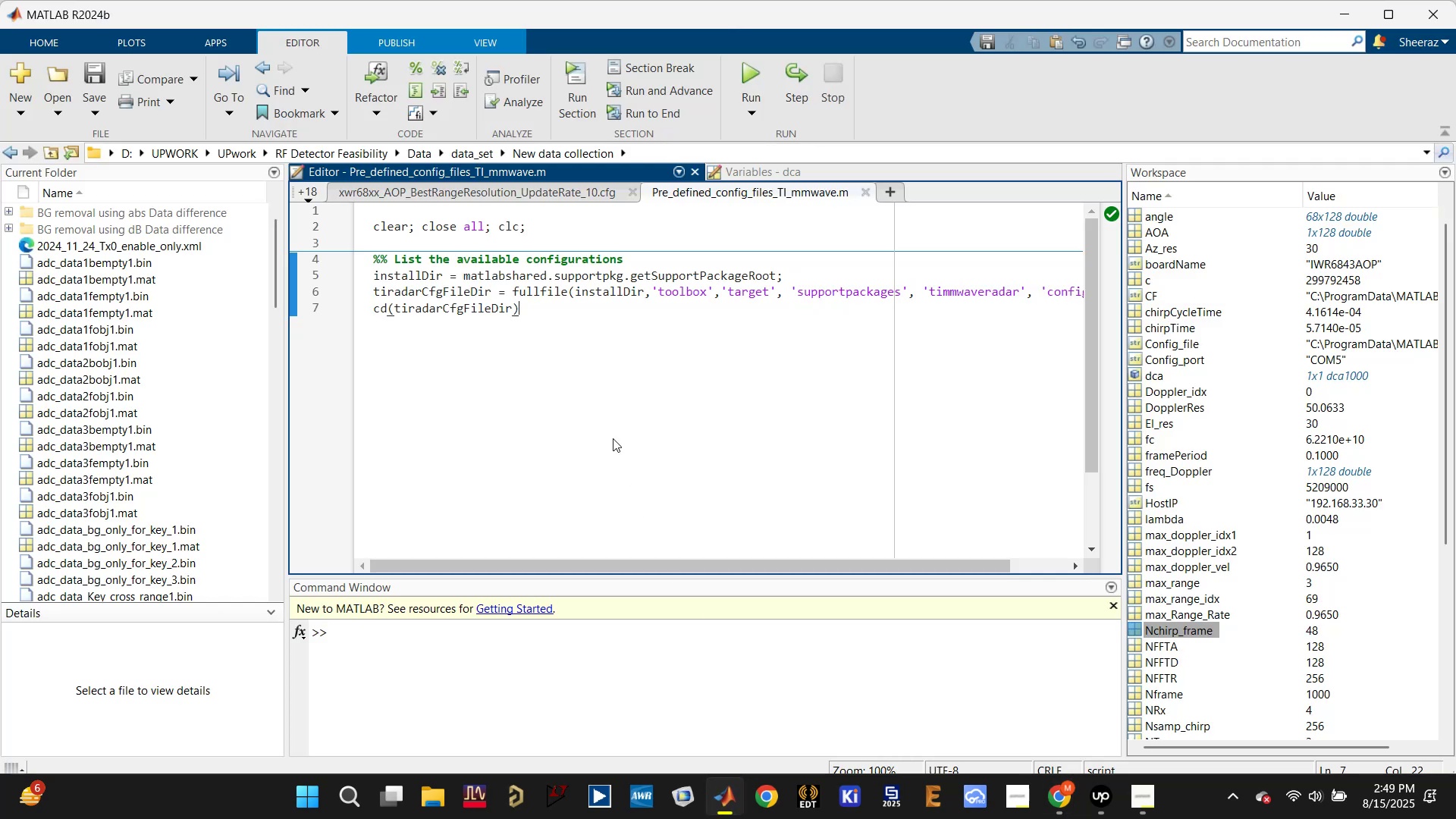 
hold_key(key=ControlLeft, duration=1.07)
 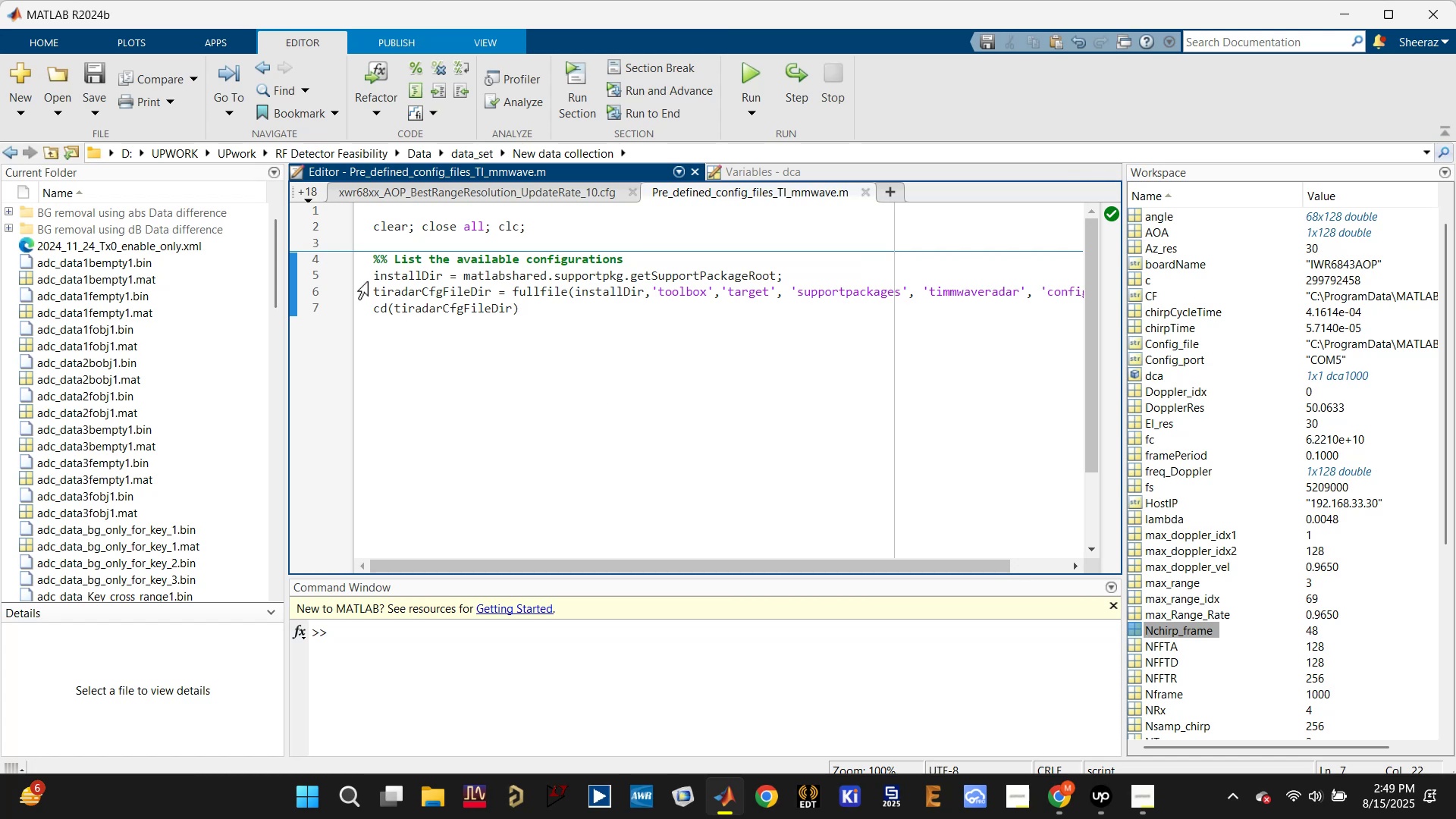 
left_click_drag(start_coordinate=[368, 275], to_coordinate=[589, 359])
 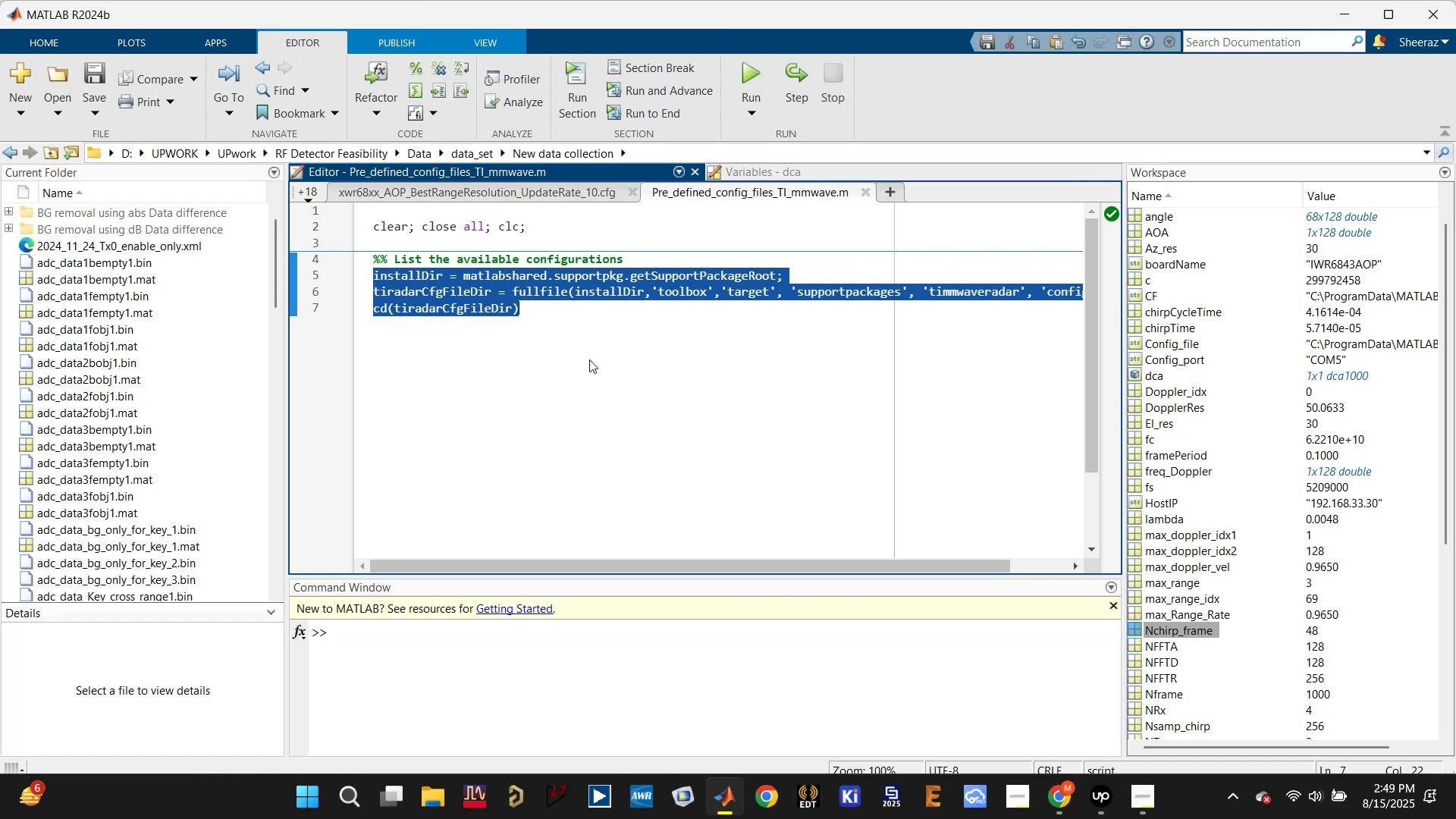 
key(Control+V)
 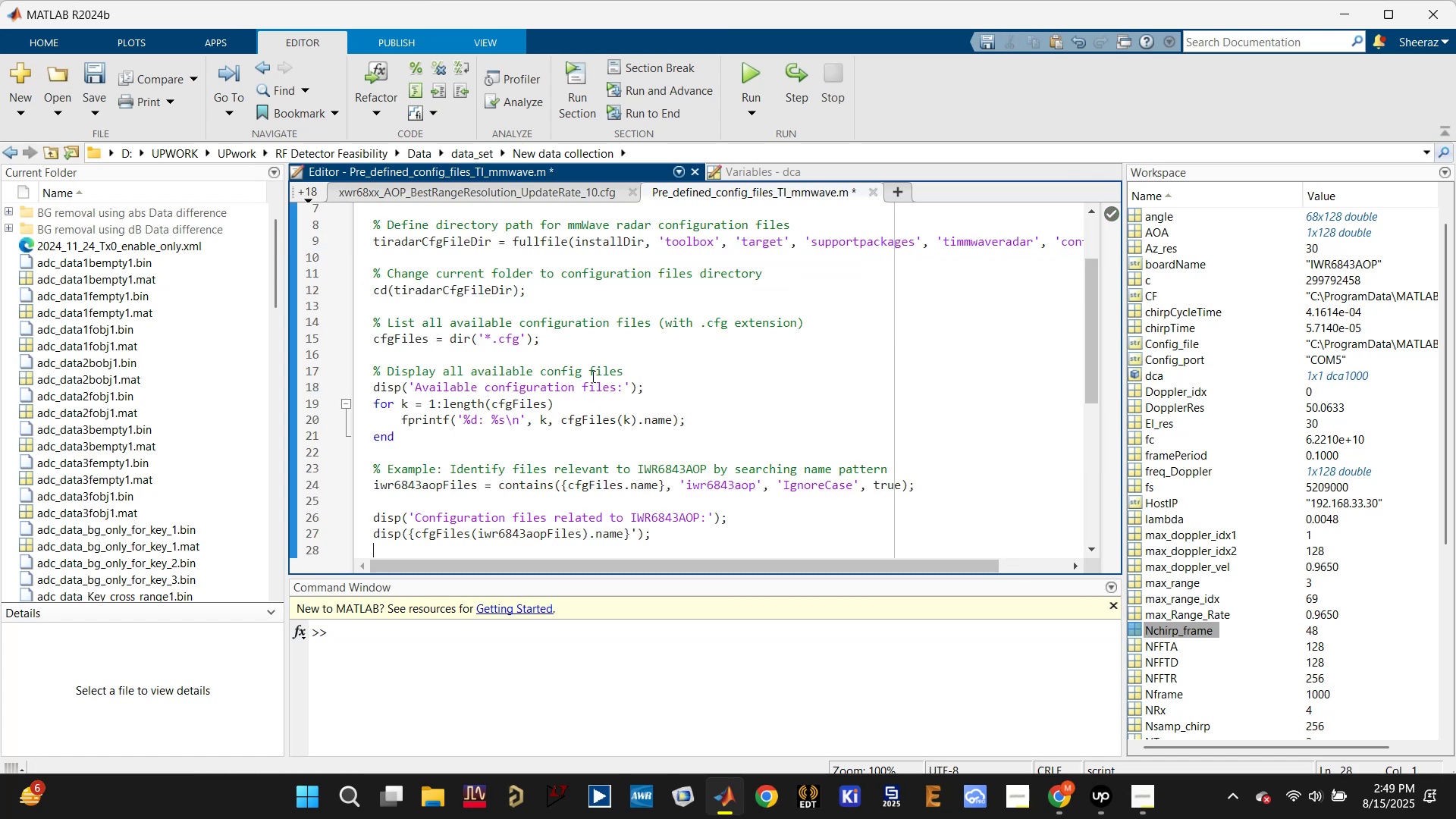 
scroll: coordinate [627, 413], scroll_direction: up, amount: 7.0
 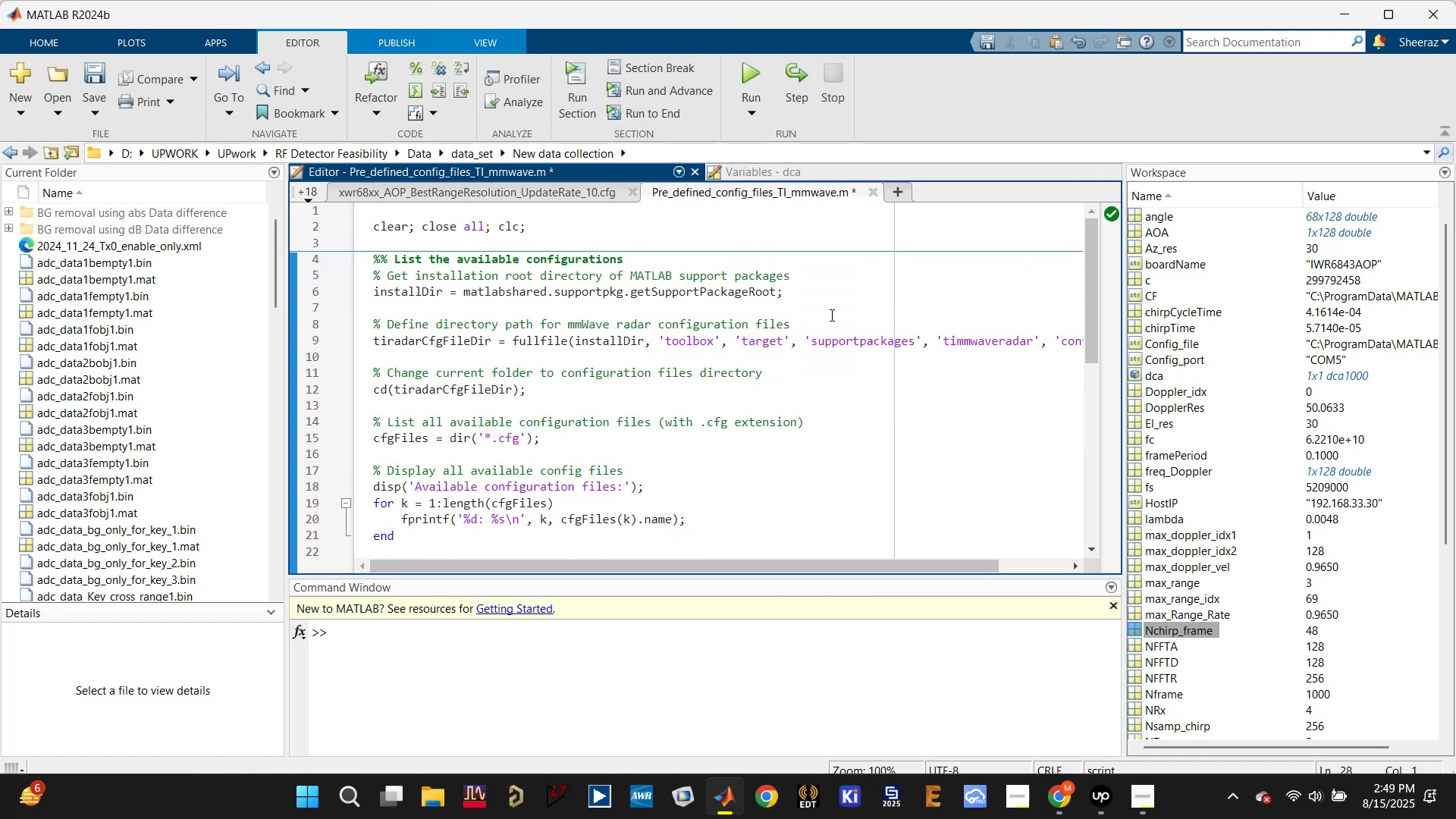 
left_click([836, 303])
 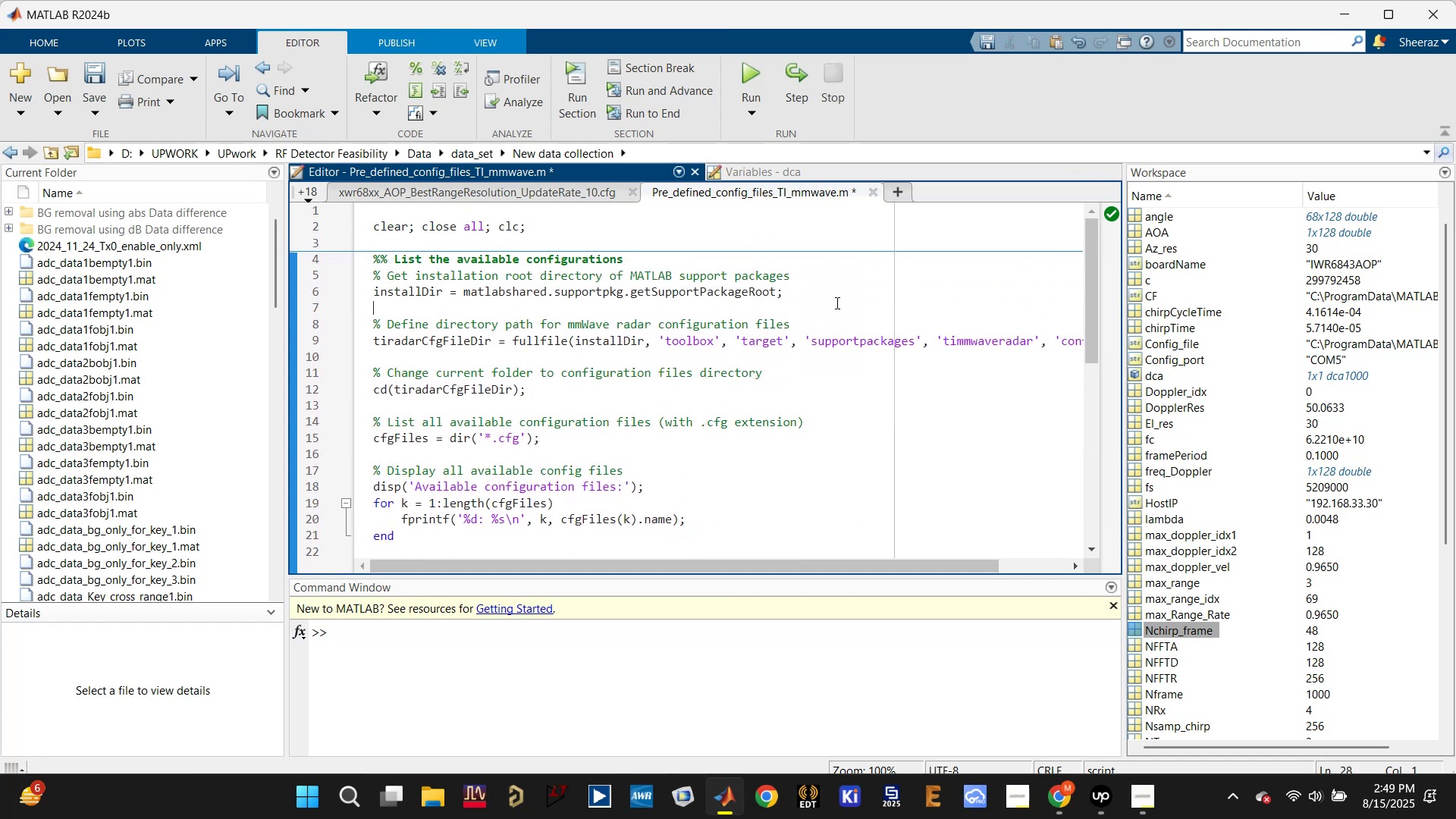 
key(Control+S)
 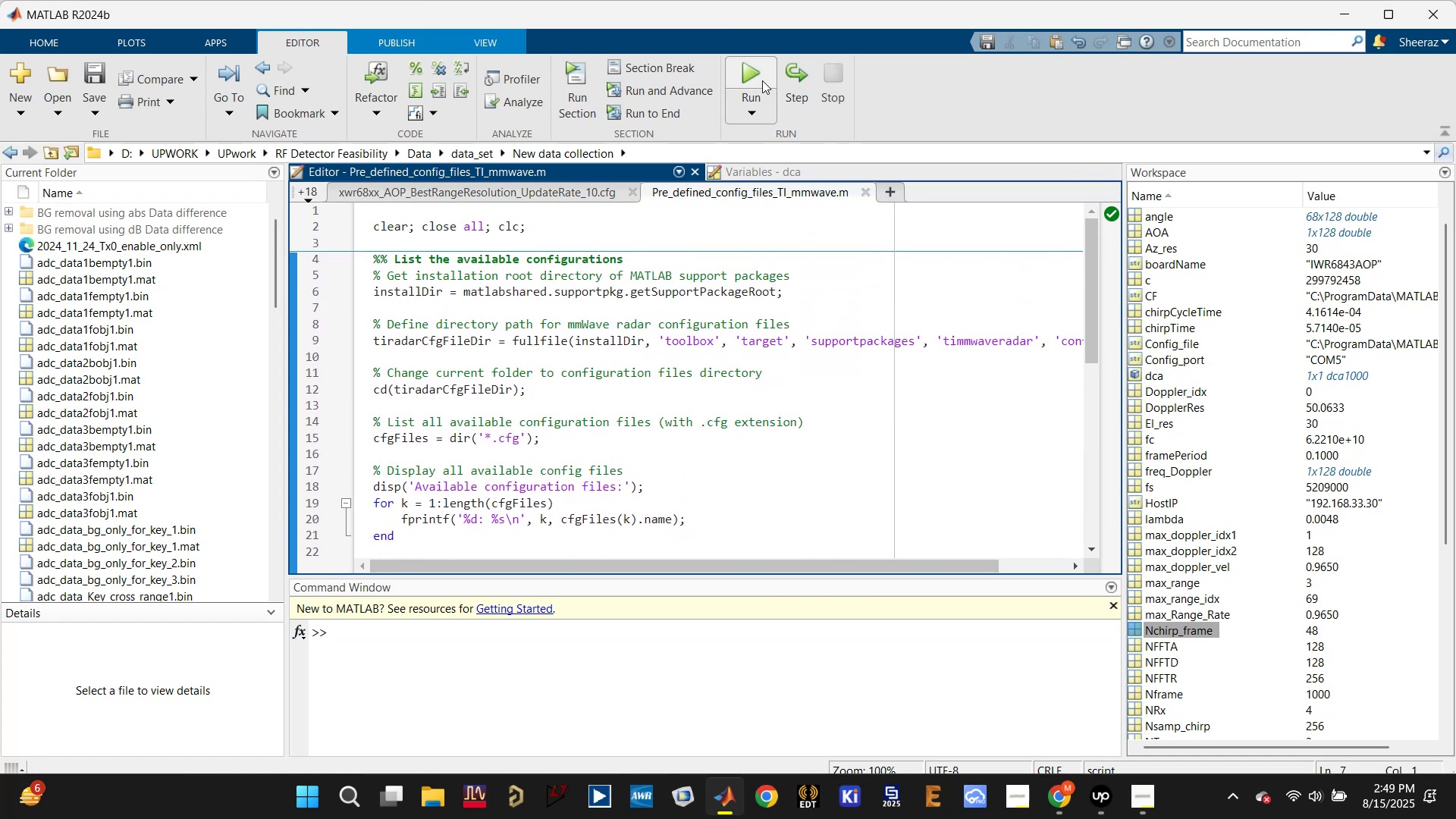 
left_click([761, 64])
 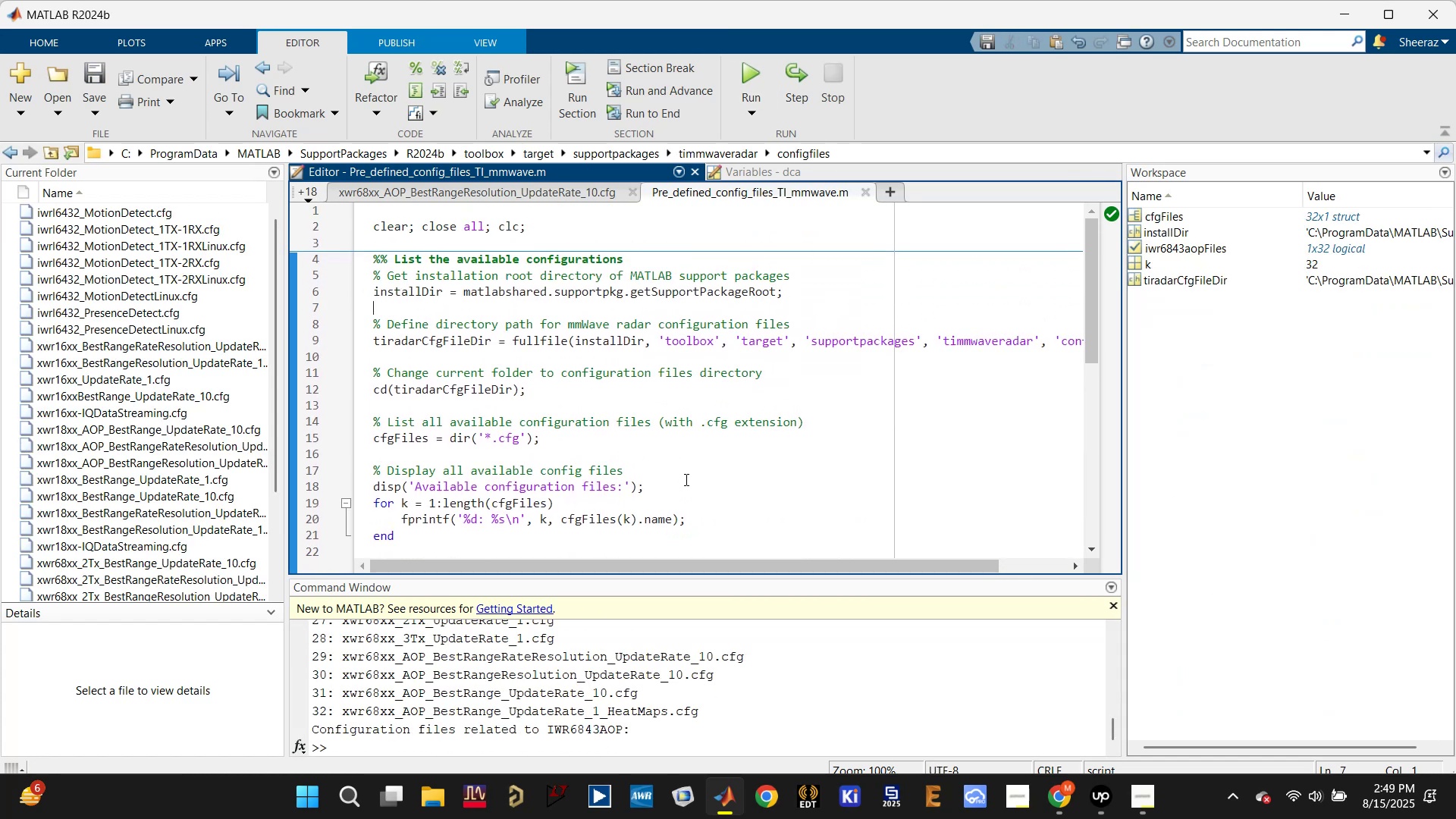 
scroll: coordinate [715, 389], scroll_direction: down, amount: 5.0
 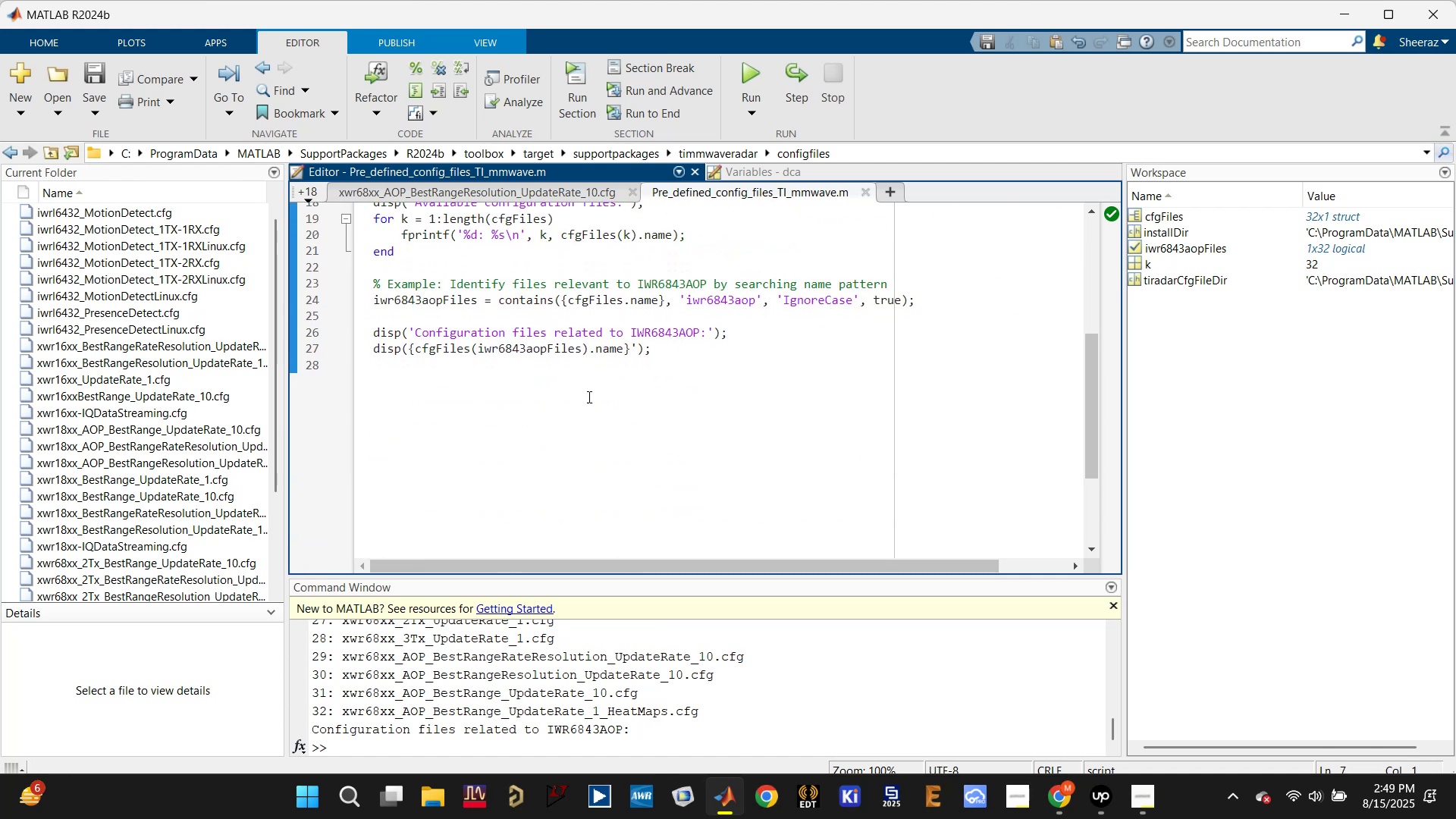 
left_click([509, 343])
 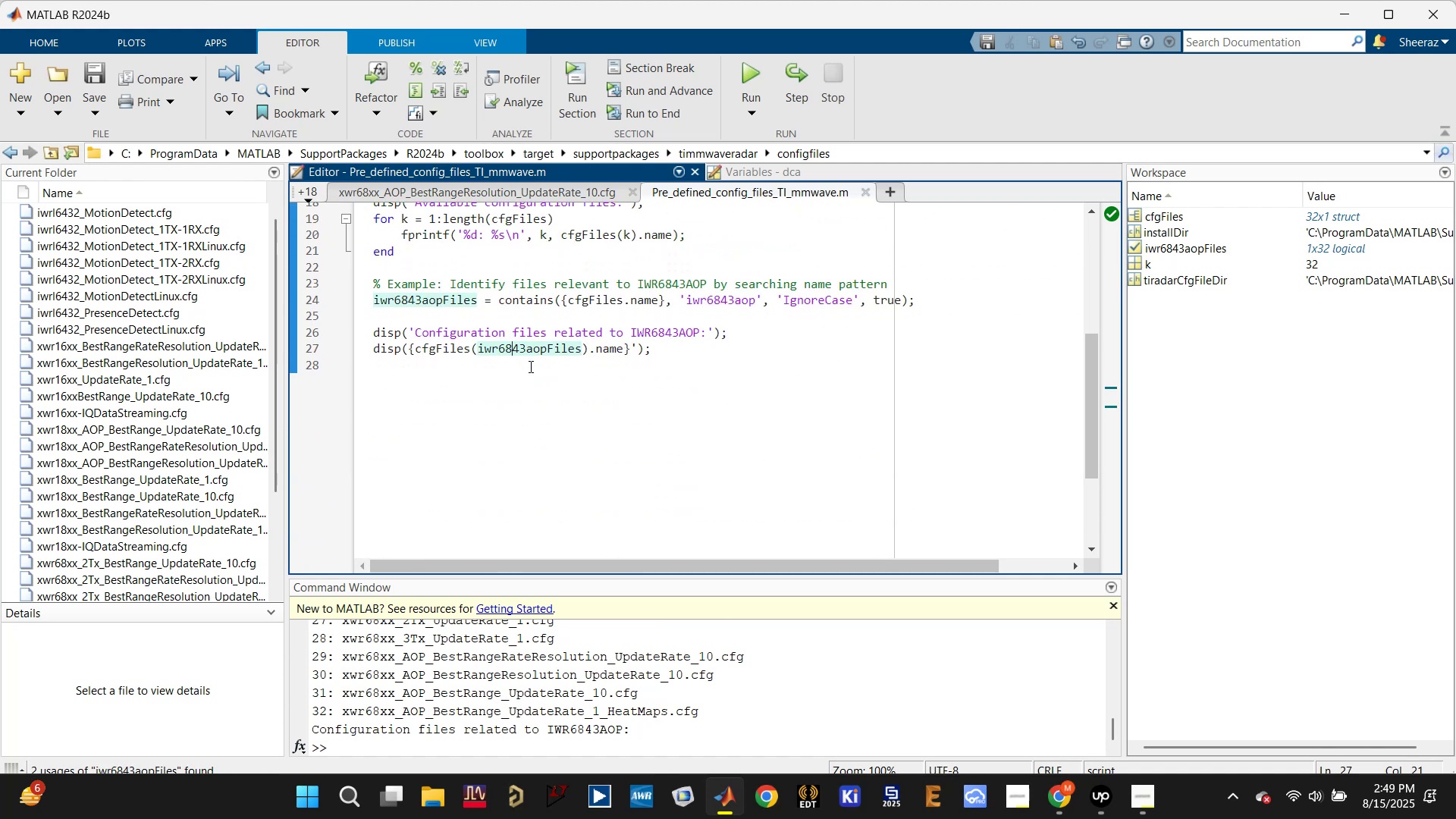 
scroll: coordinate [531, 369], scroll_direction: up, amount: 1.0
 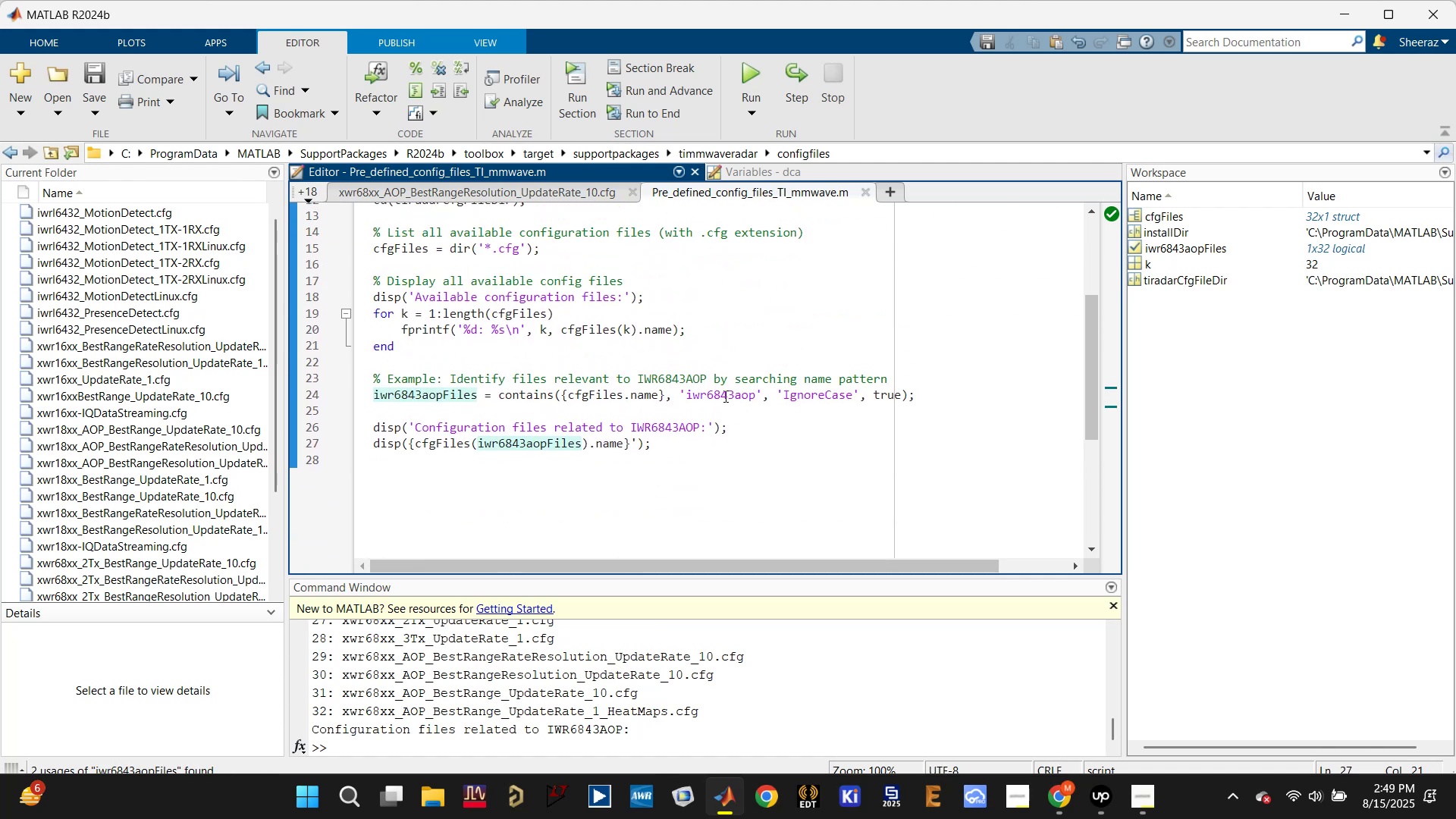 
left_click([711, 389])
 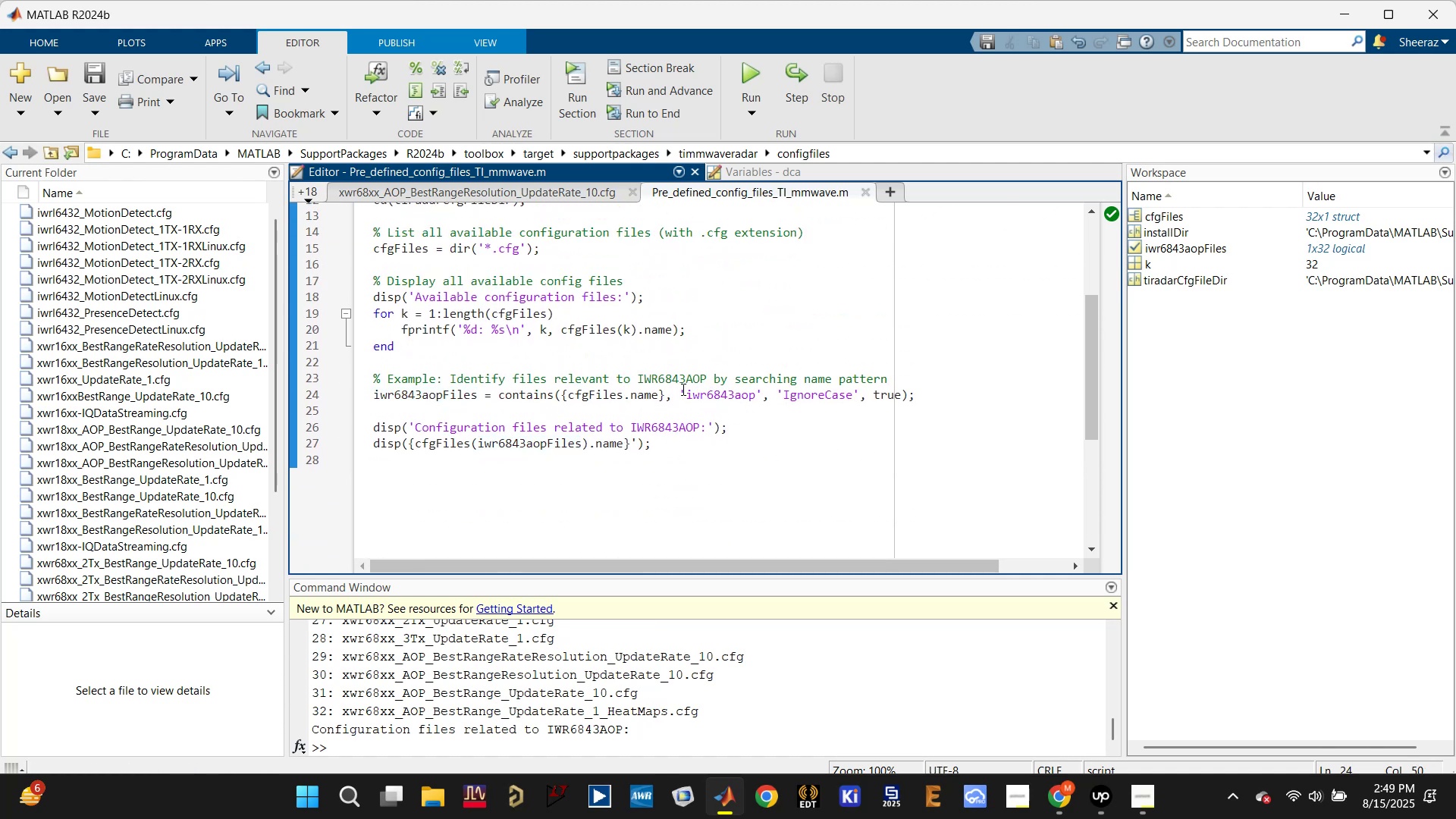 
left_click_drag(start_coordinate=[682, 391], to_coordinate=[778, 400])
 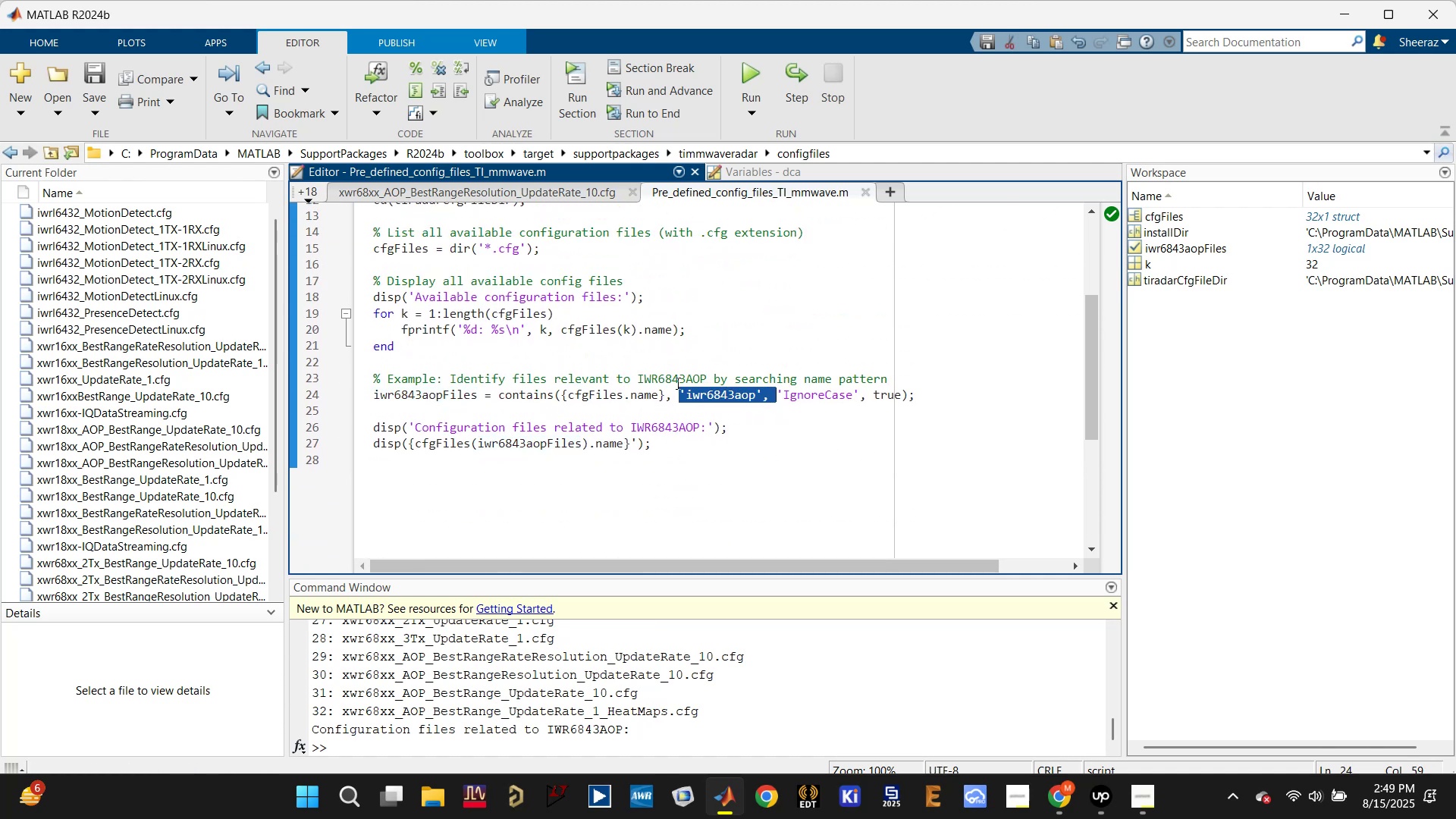 
left_click([671, 378])
 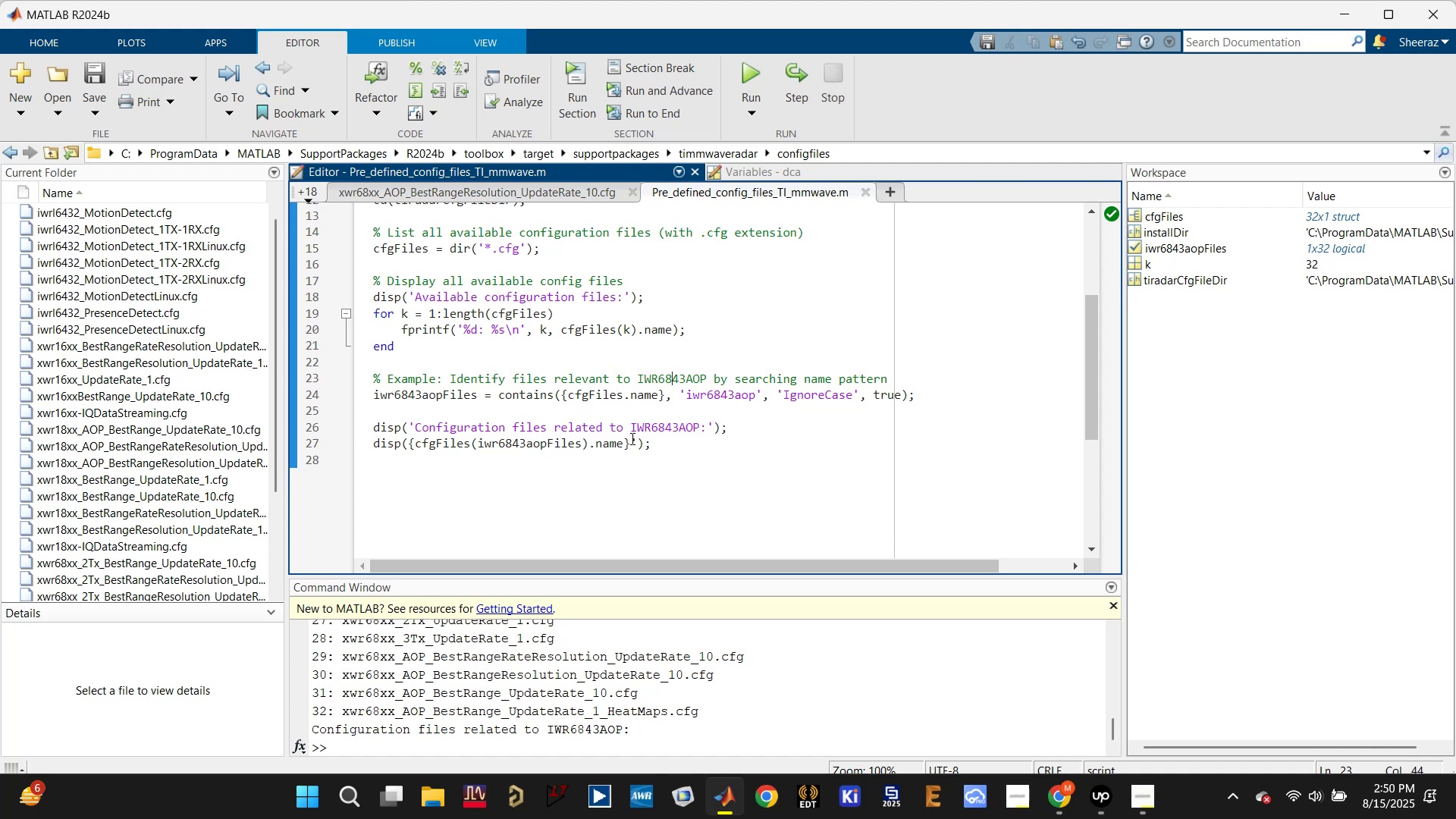 
scroll: coordinate [171, 442], scroll_direction: down, amount: 9.0
 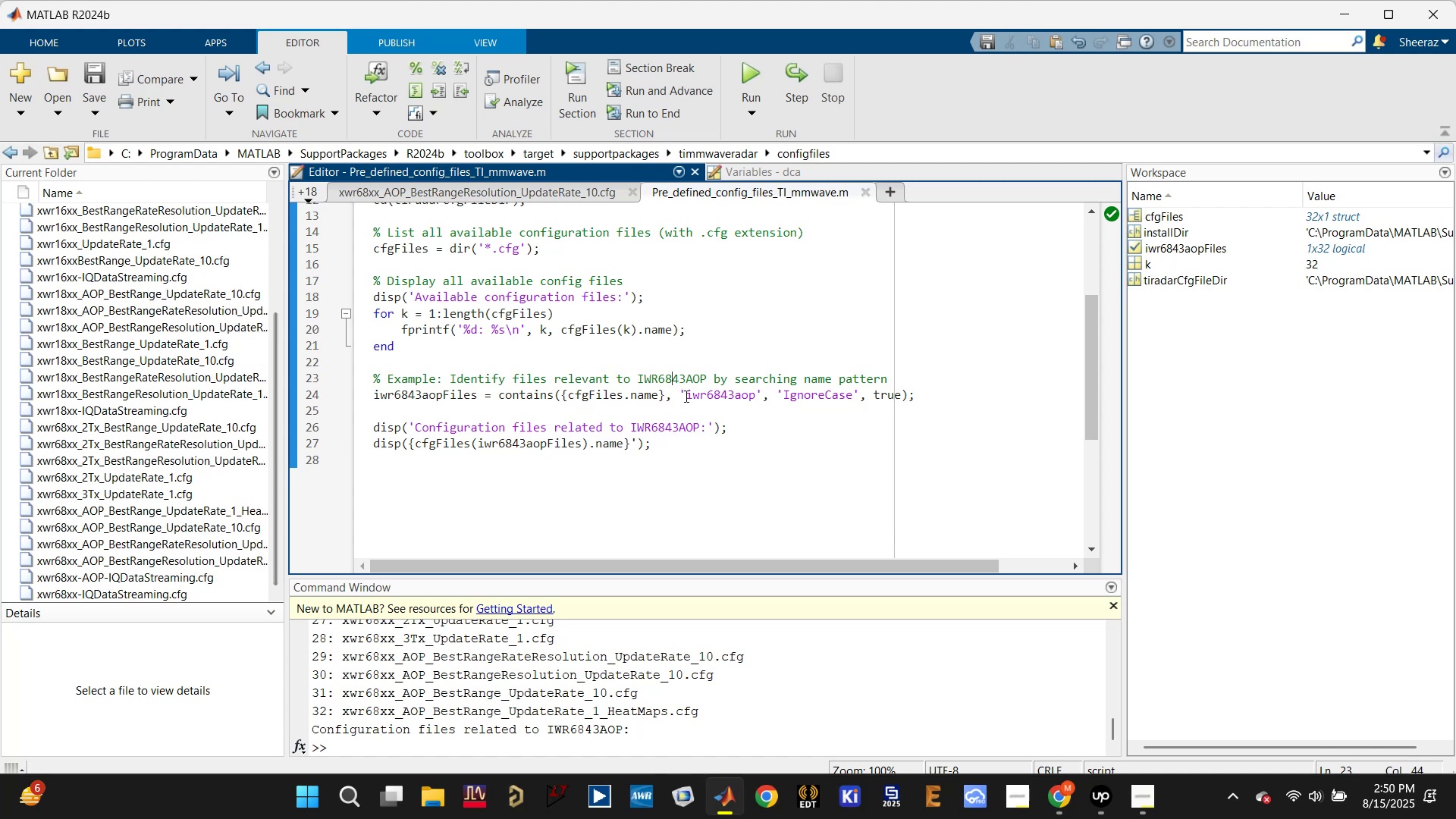 
left_click_drag(start_coordinate=[685, 394], to_coordinate=[691, 396])
 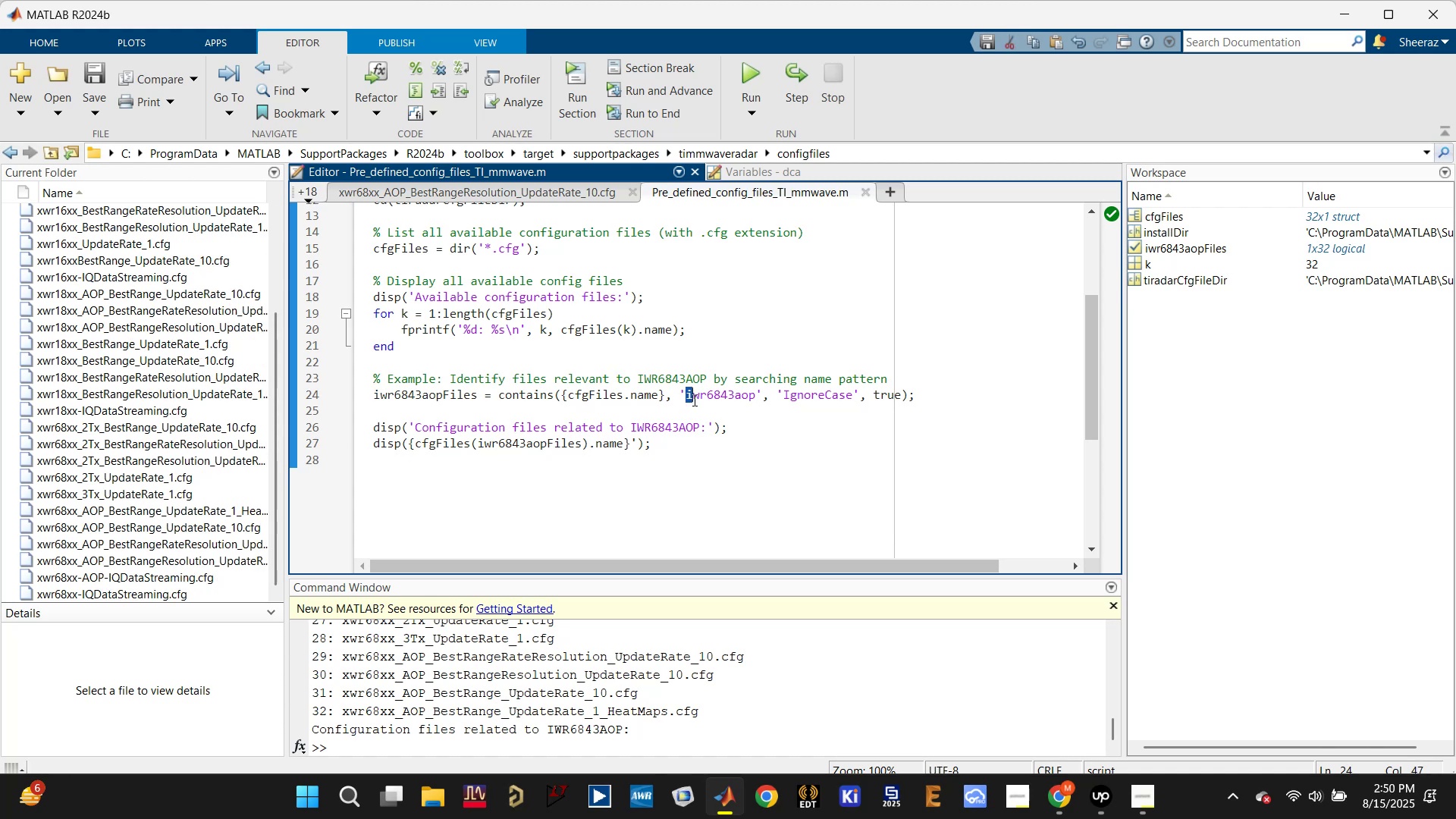 
key(X)
 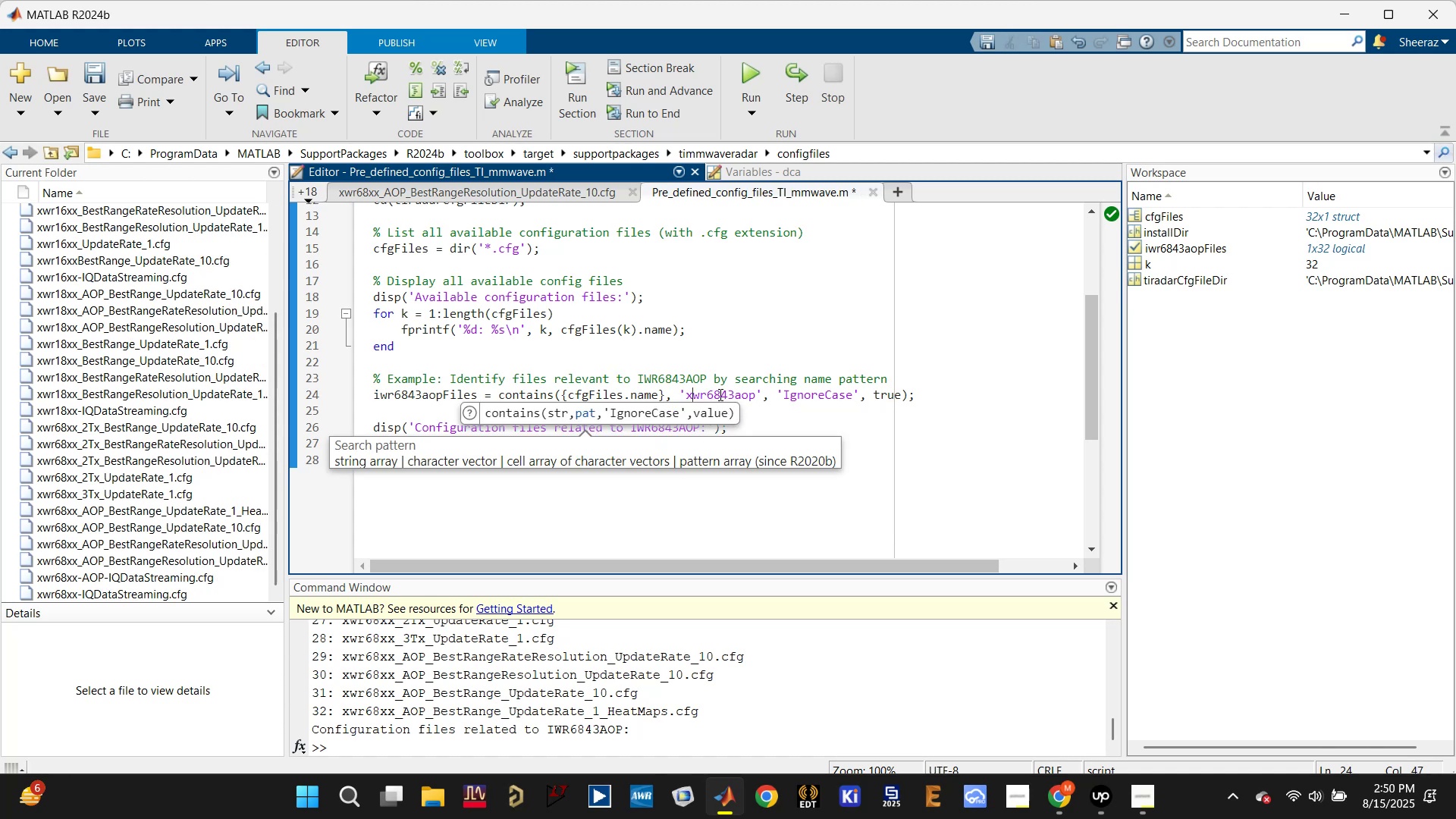 
wait(5.6)
 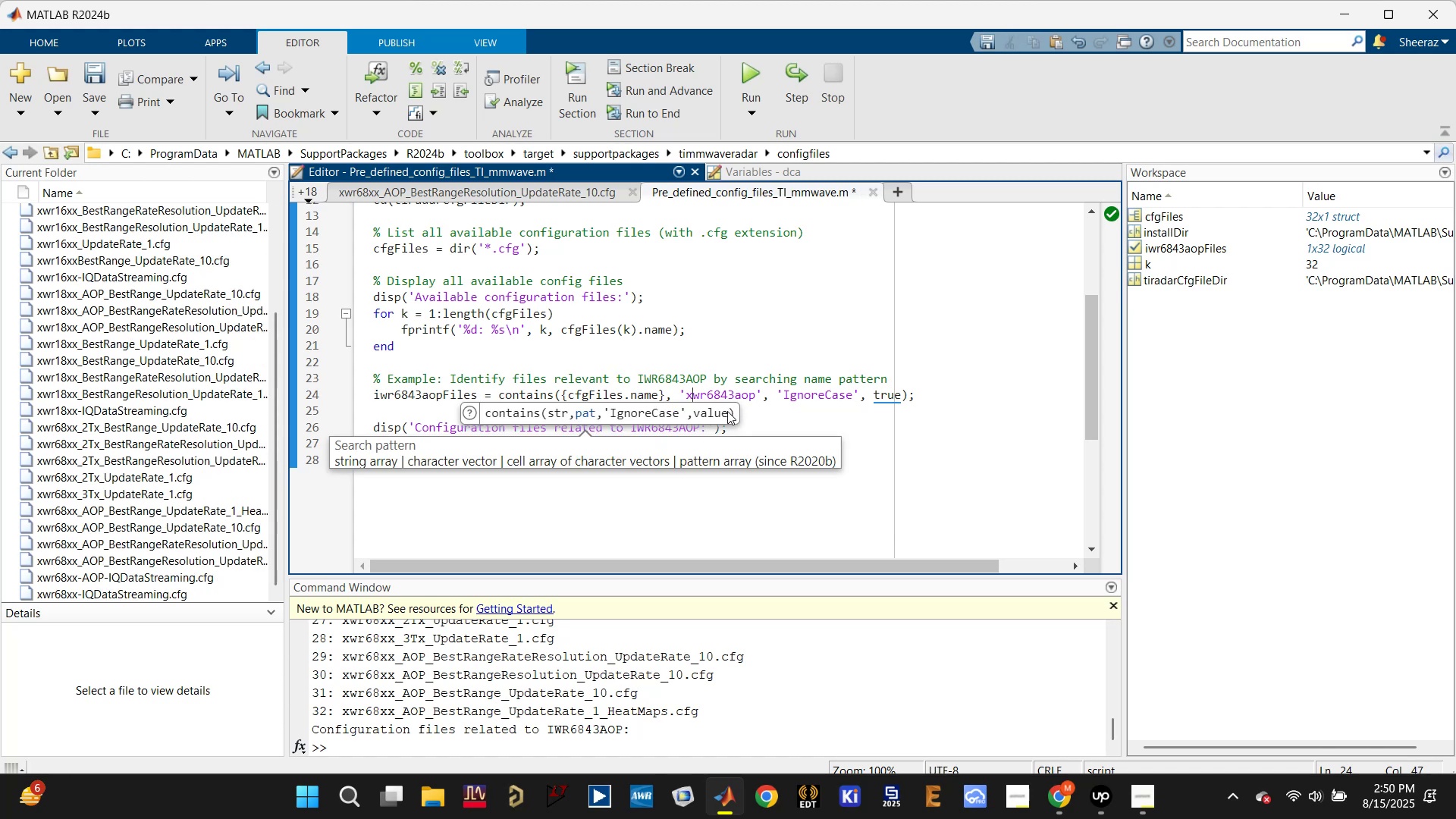 
left_click_drag(start_coordinate=[720, 394], to_coordinate=[734, 394])
 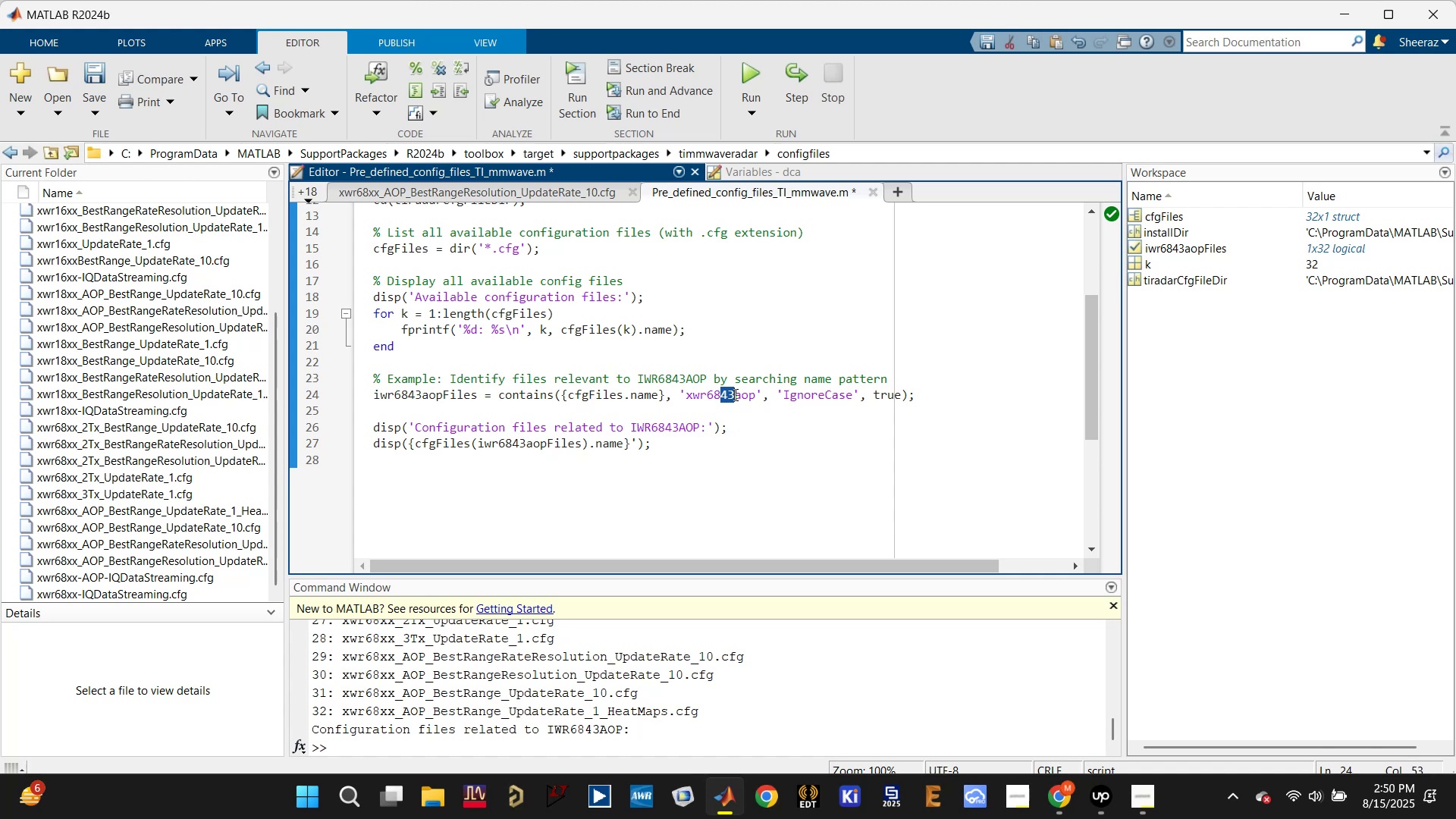 
type(xx)
 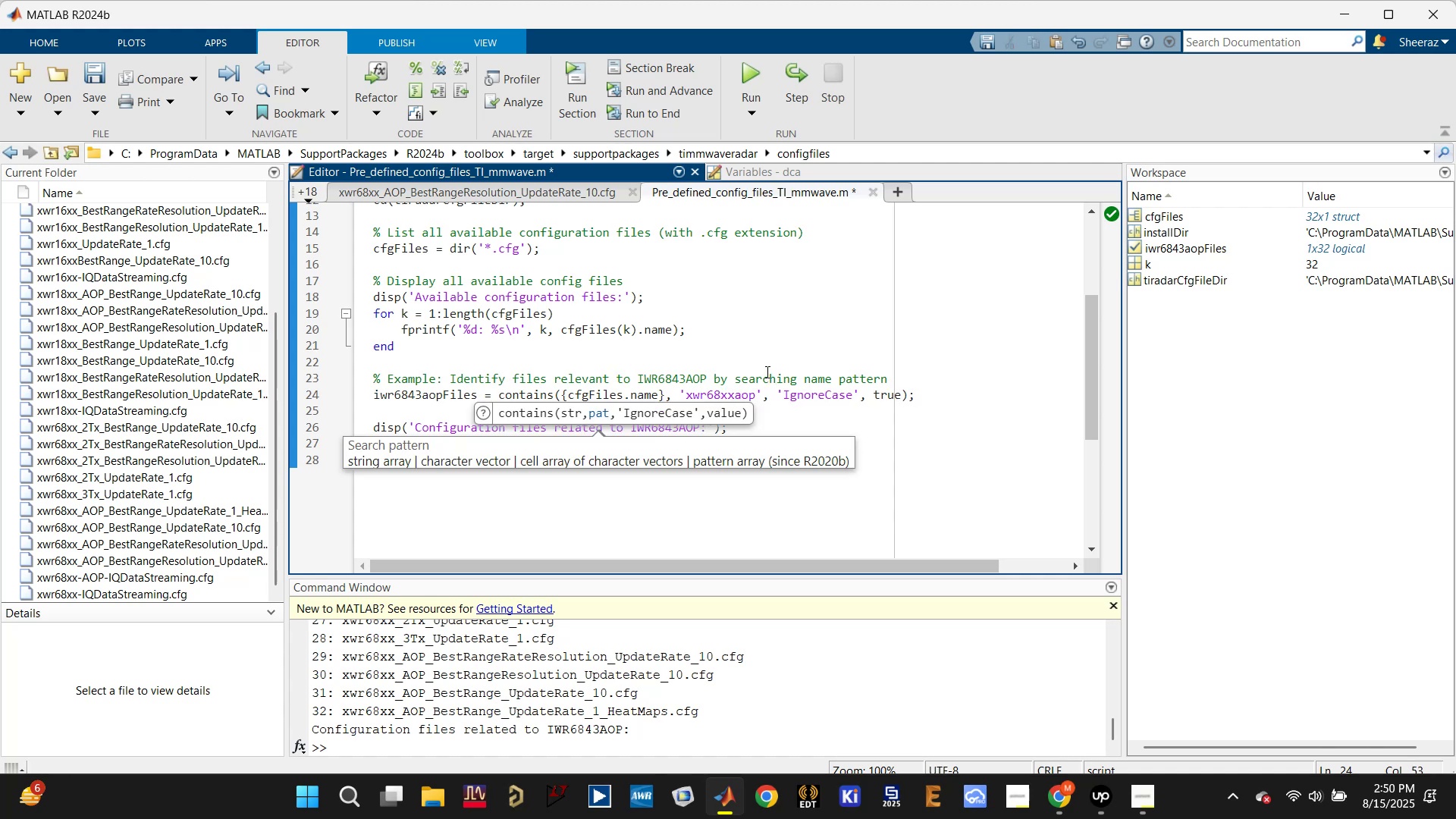 
left_click([766, 372])
 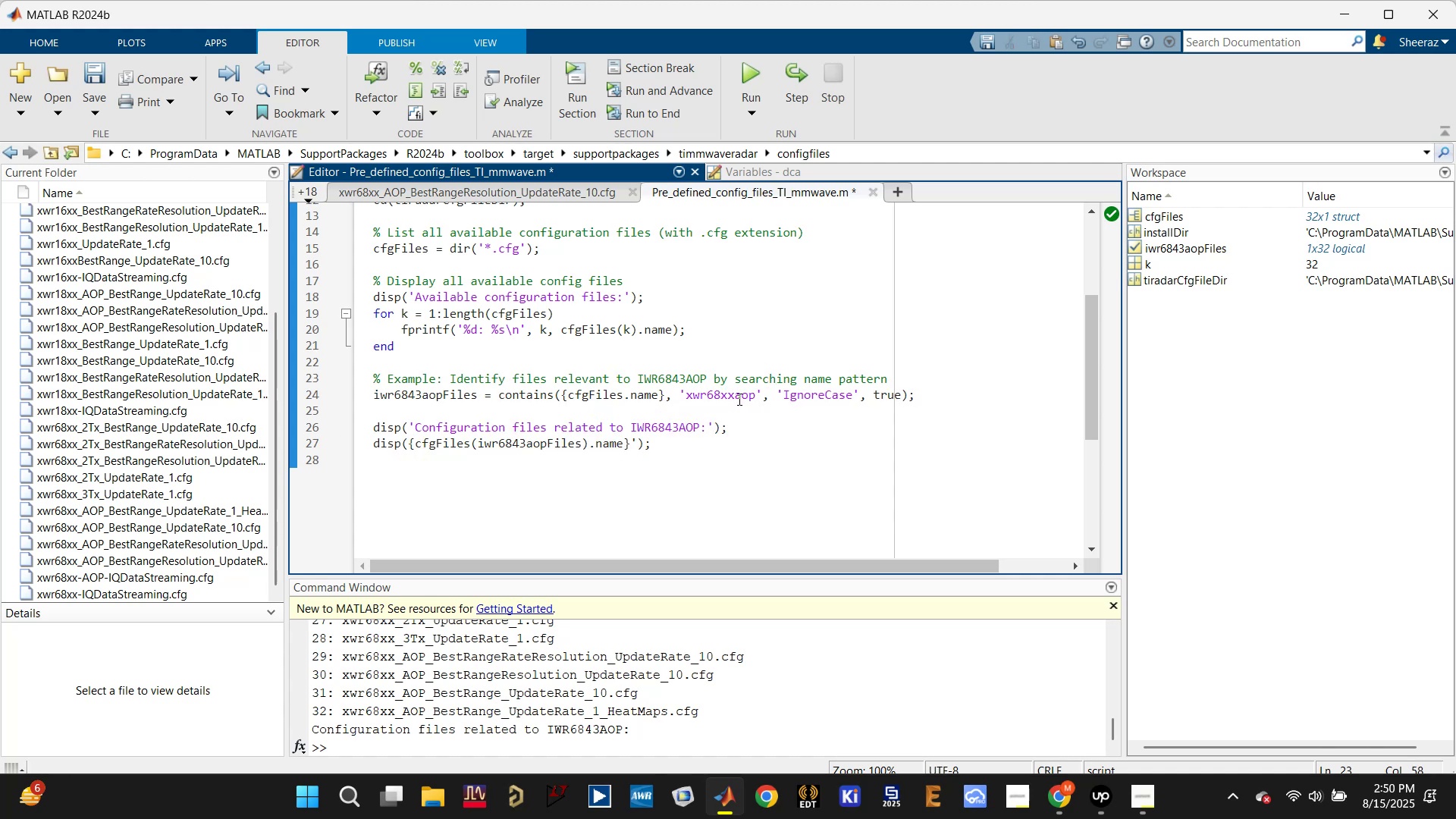 
left_click_drag(start_coordinate=[736, 397], to_coordinate=[753, 397])
 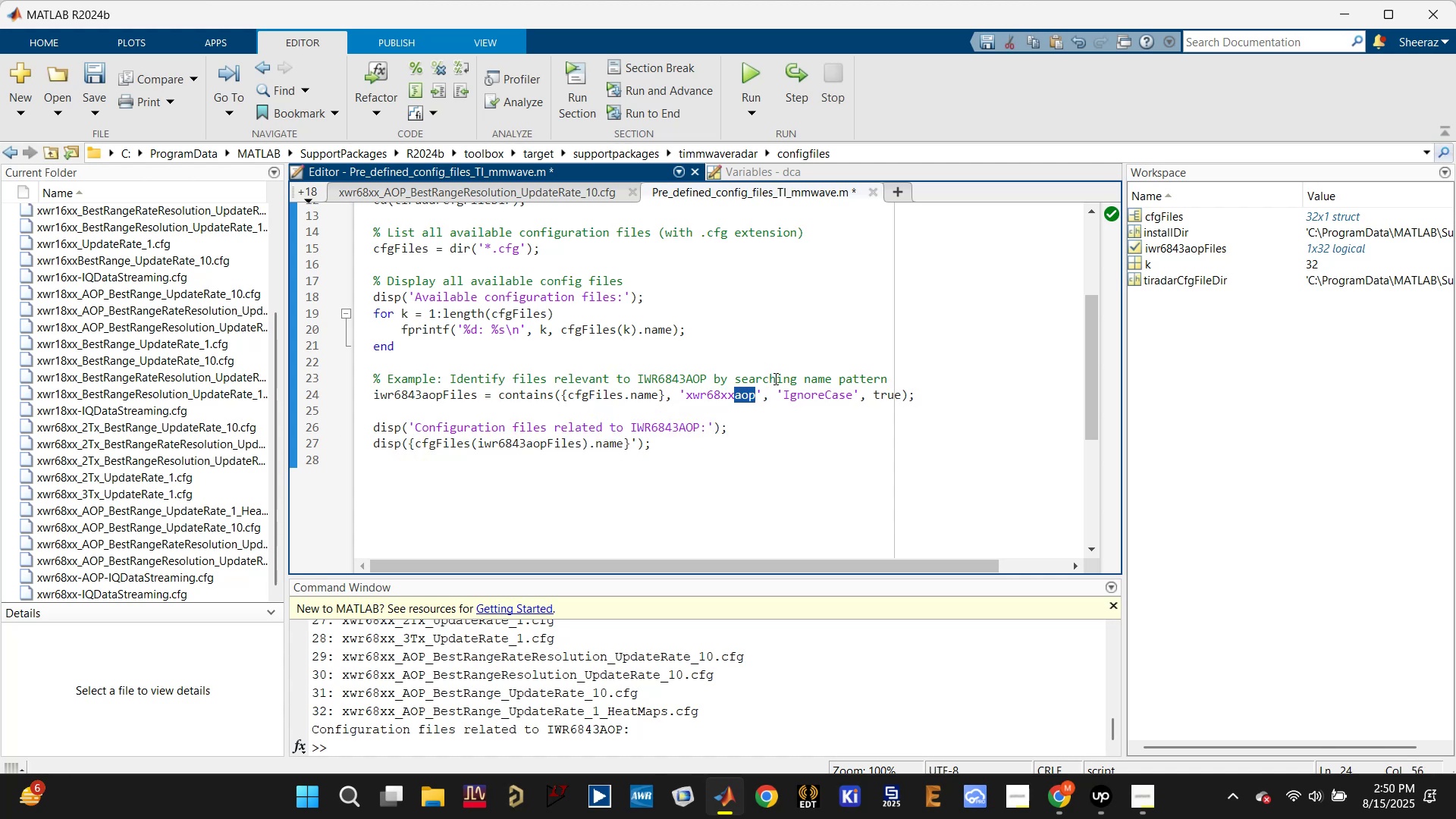 
key(Backspace)
 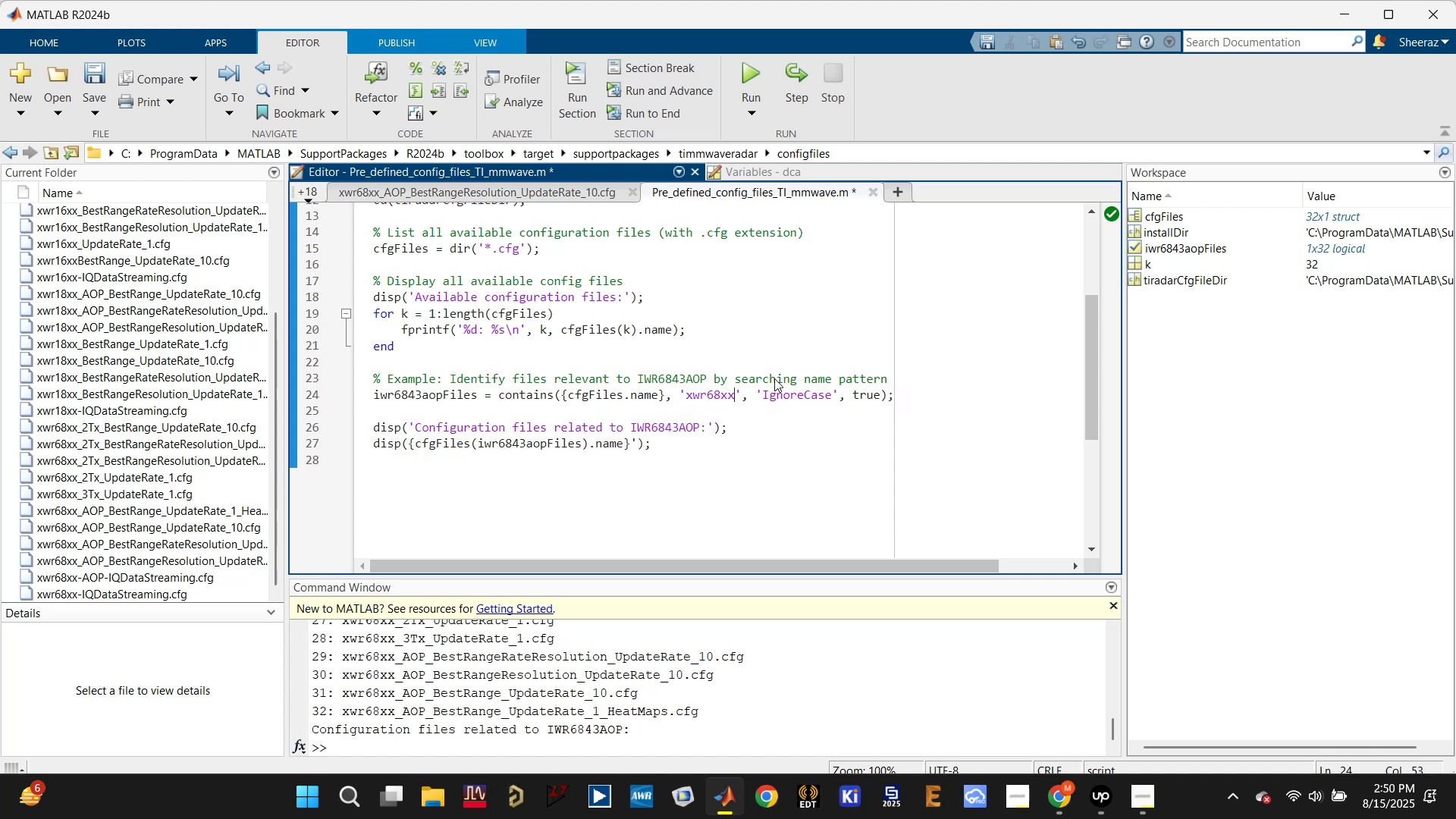 
key(Control+S)
 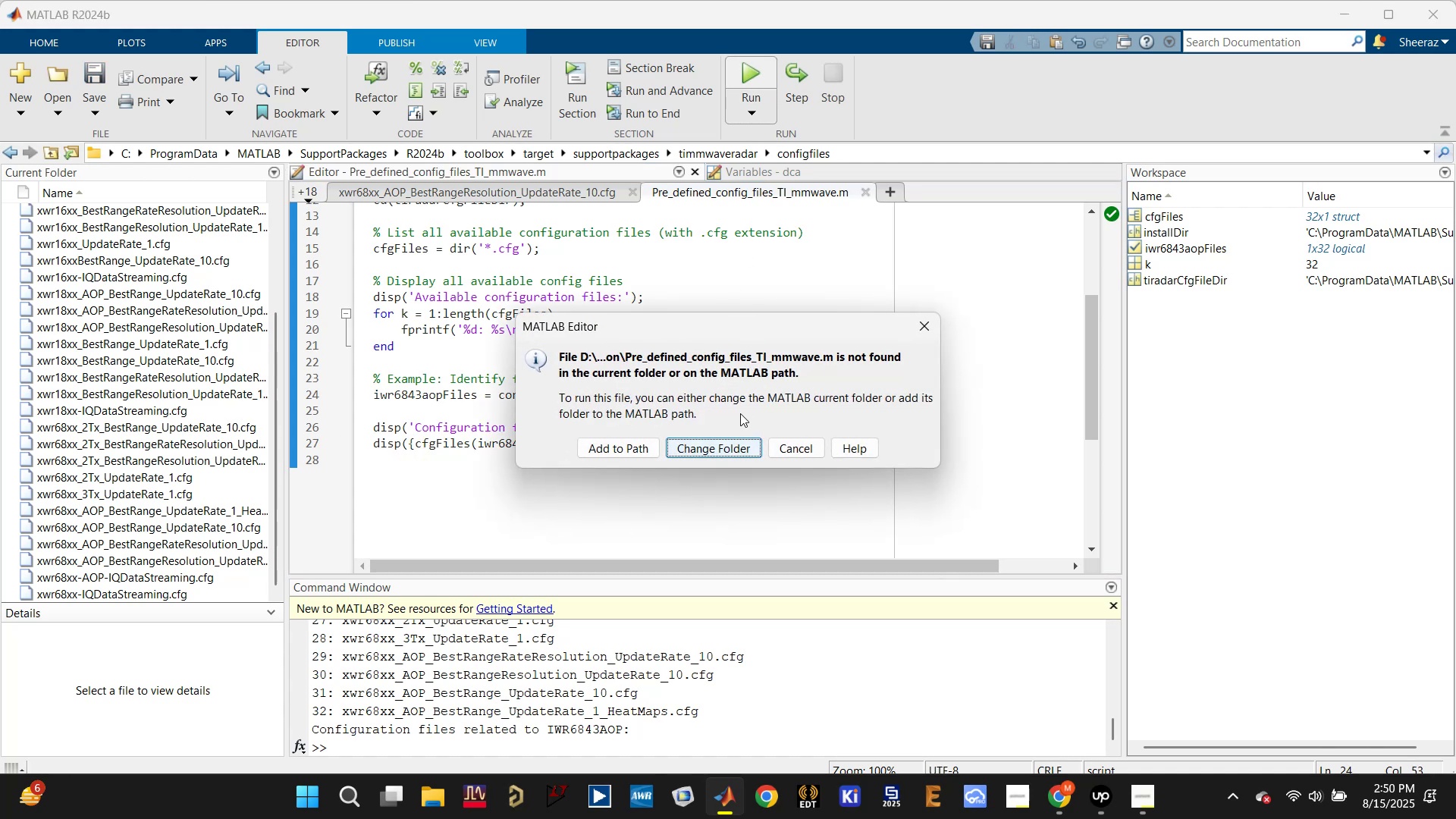 
left_click([721, 445])
 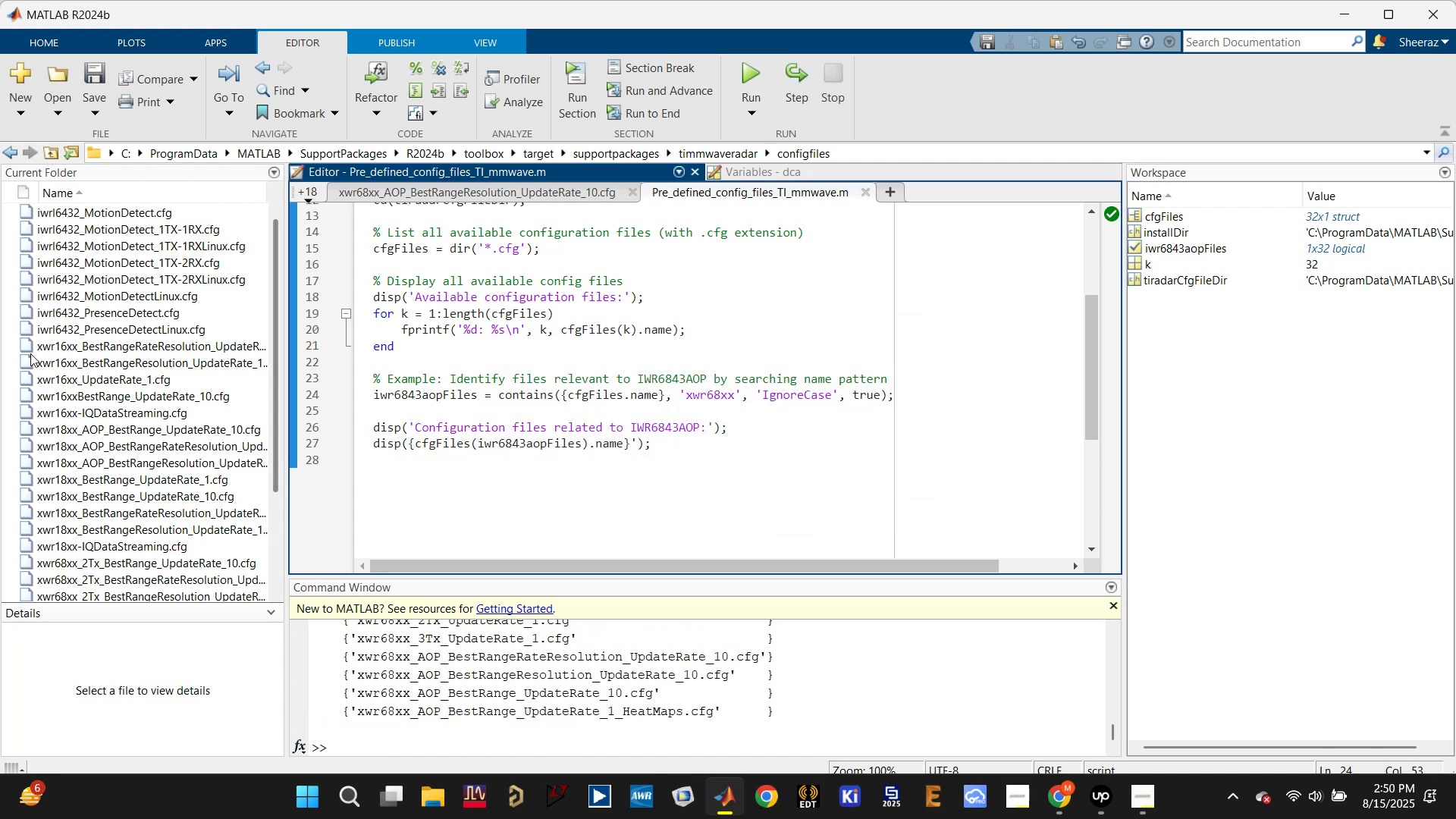 
scroll: coordinate [168, 326], scroll_direction: down, amount: 7.0
 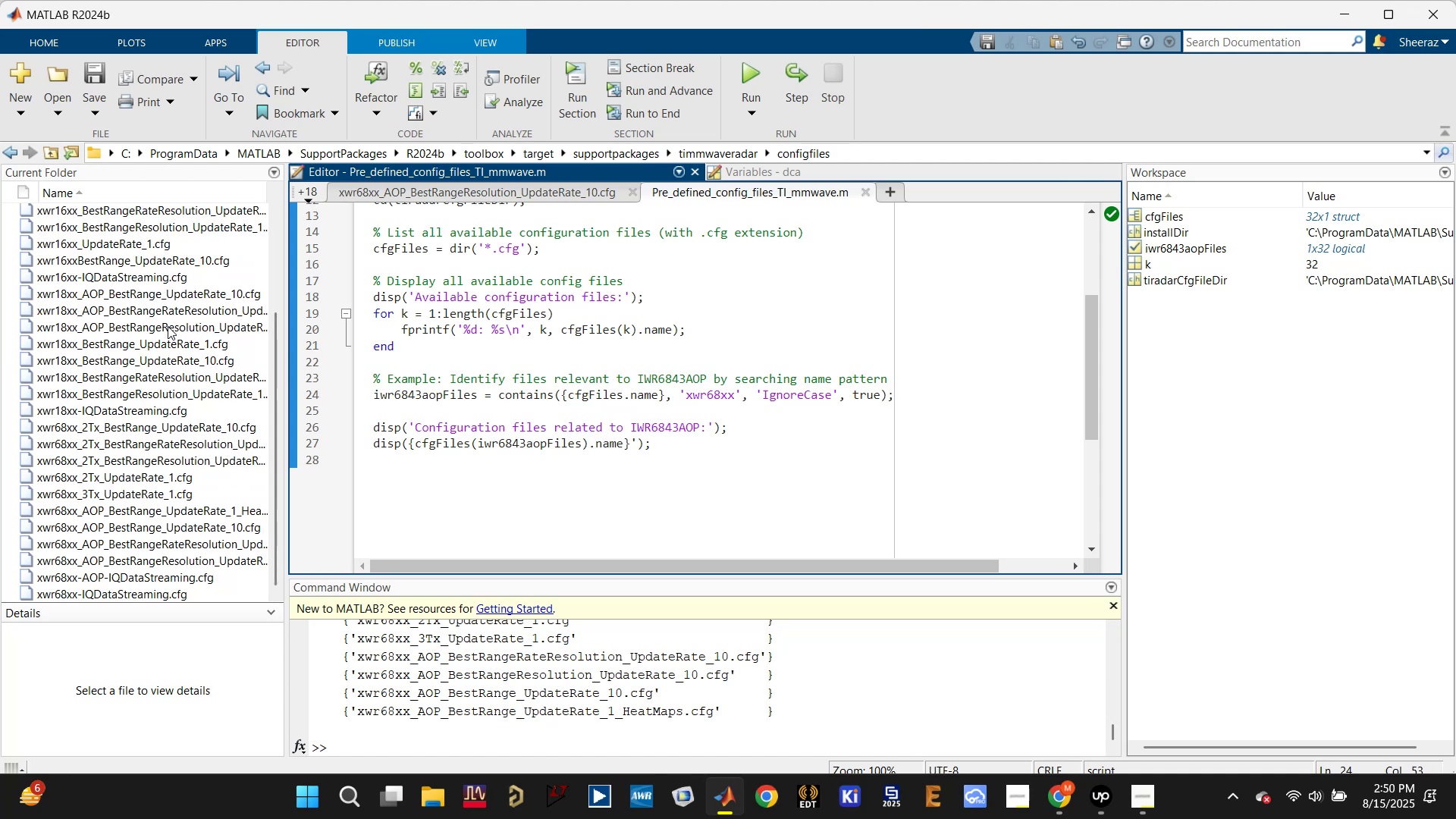 
scroll: coordinate [168, 326], scroll_direction: up, amount: 7.0
 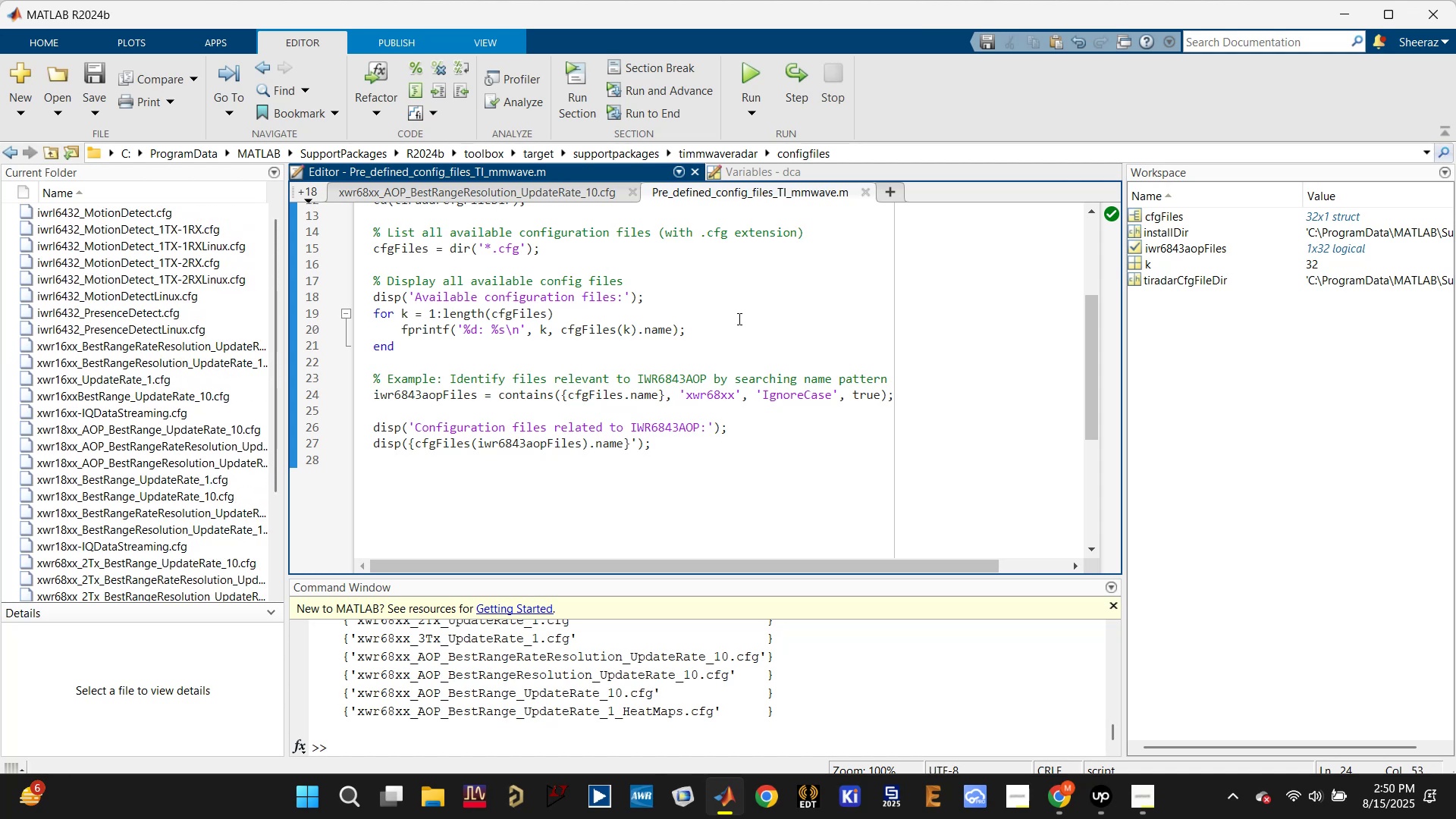 
left_click([739, 318])
 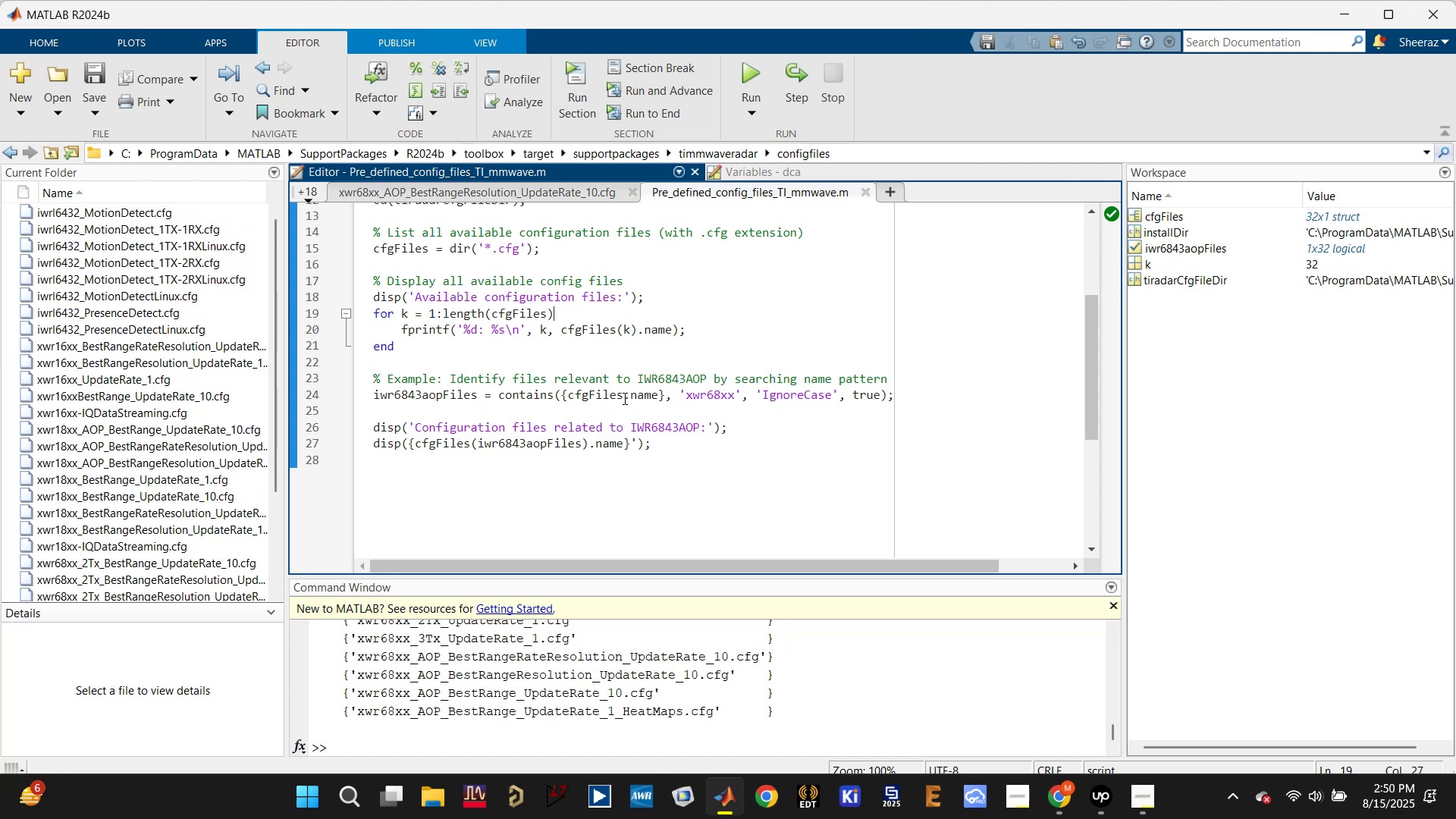 
left_click([601, 395])
 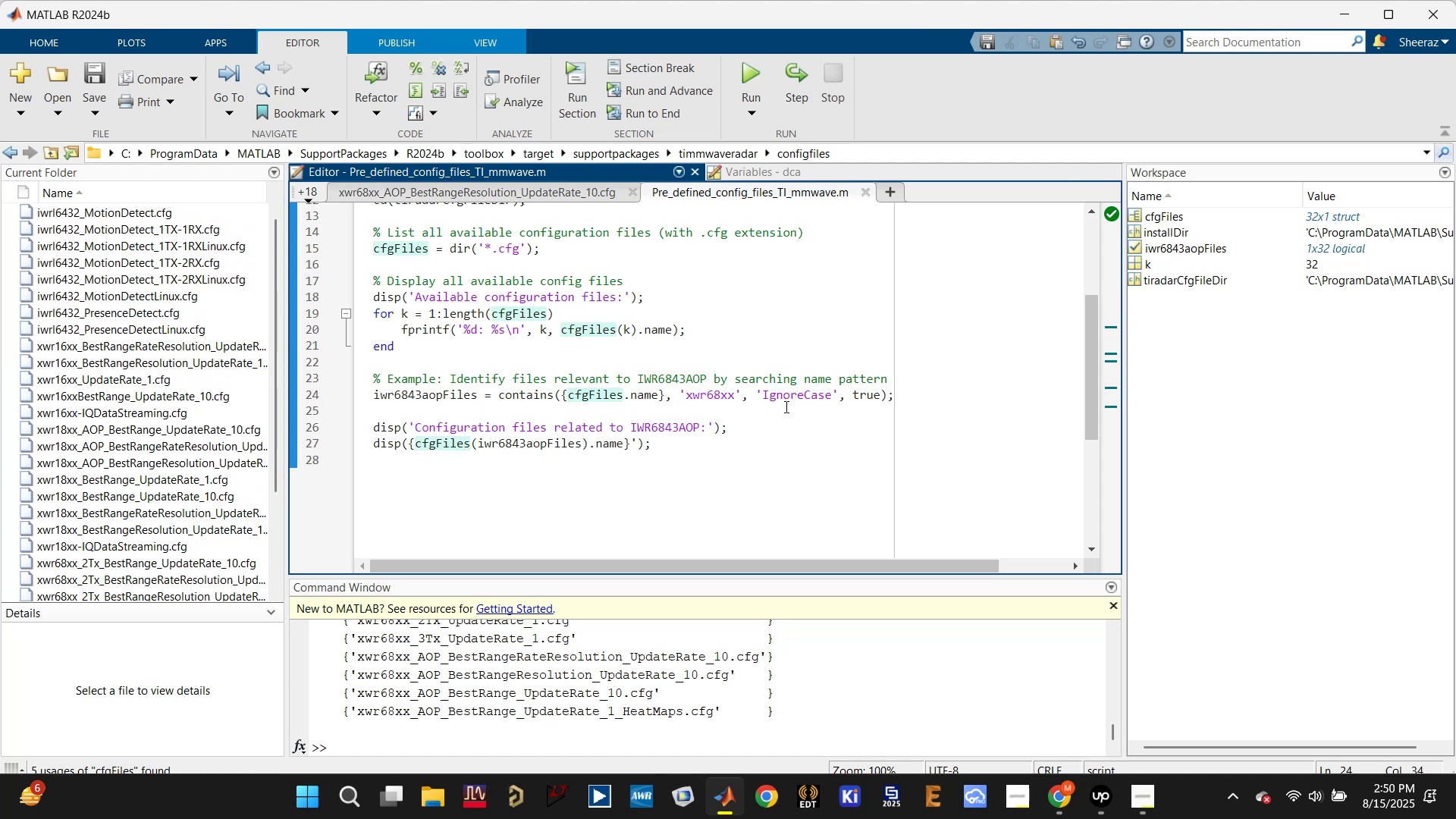 
left_click([808, 395])
 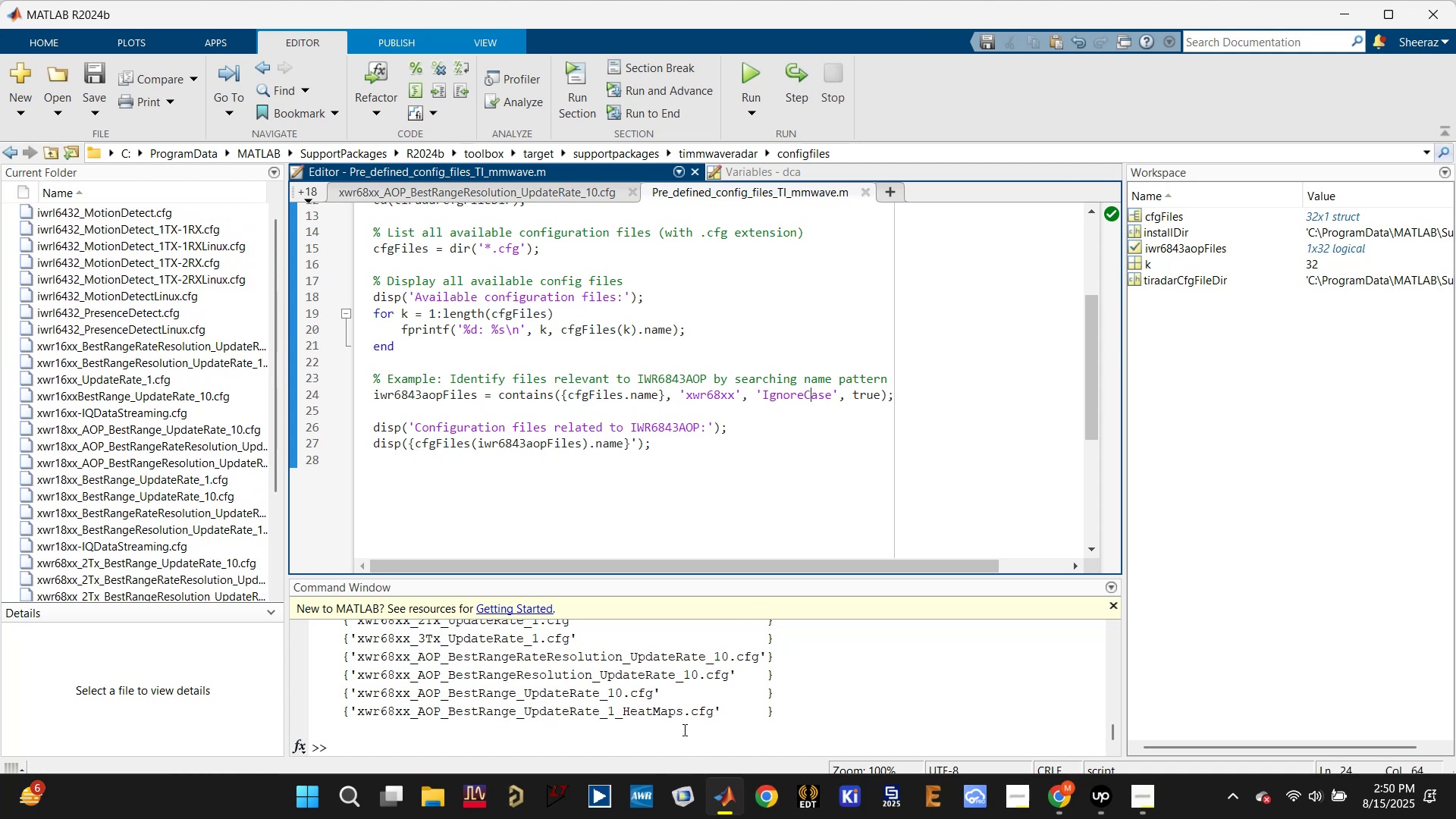 
scroll: coordinate [486, 718], scroll_direction: up, amount: 3.0
 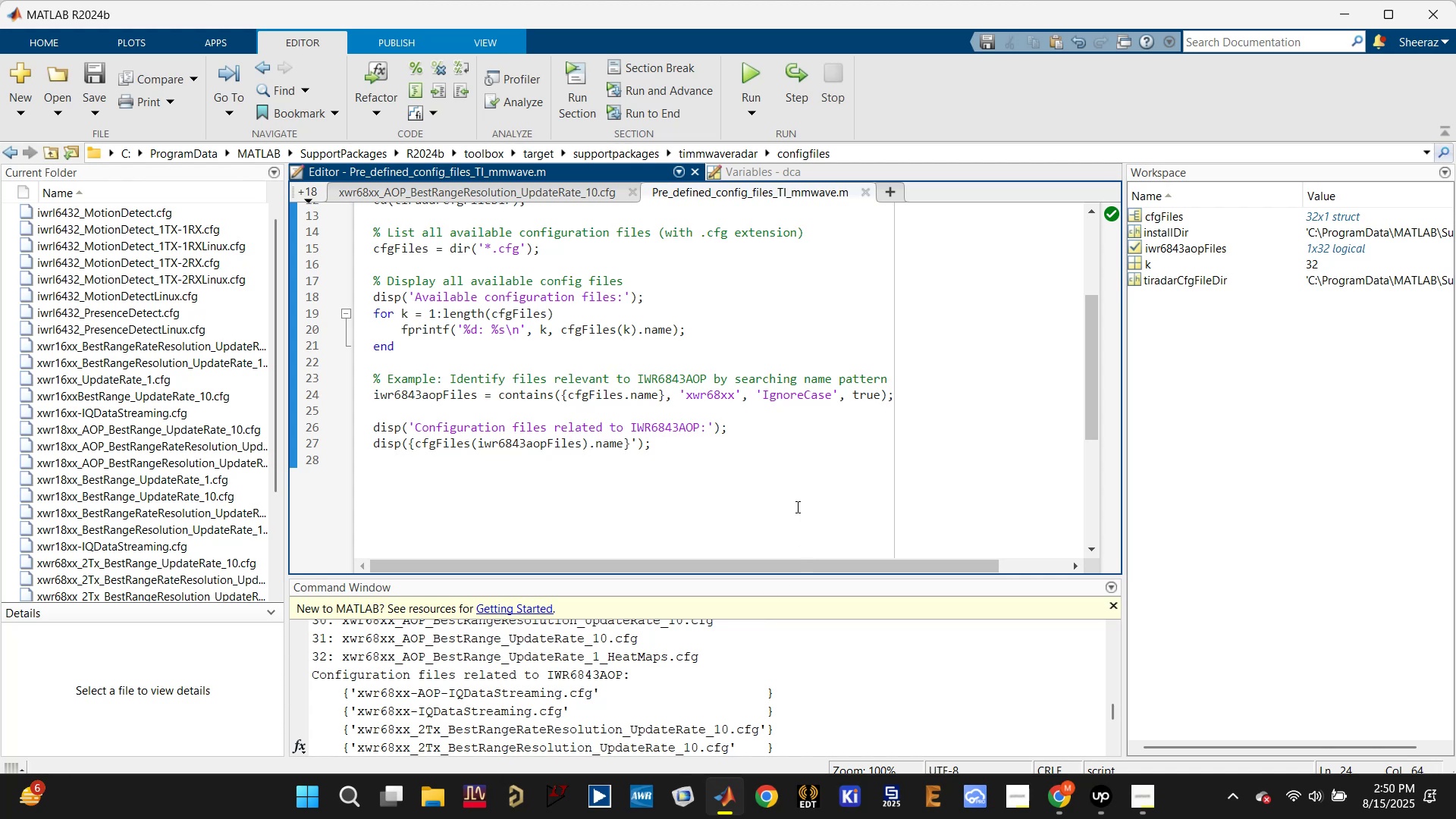 
wait(5.41)
 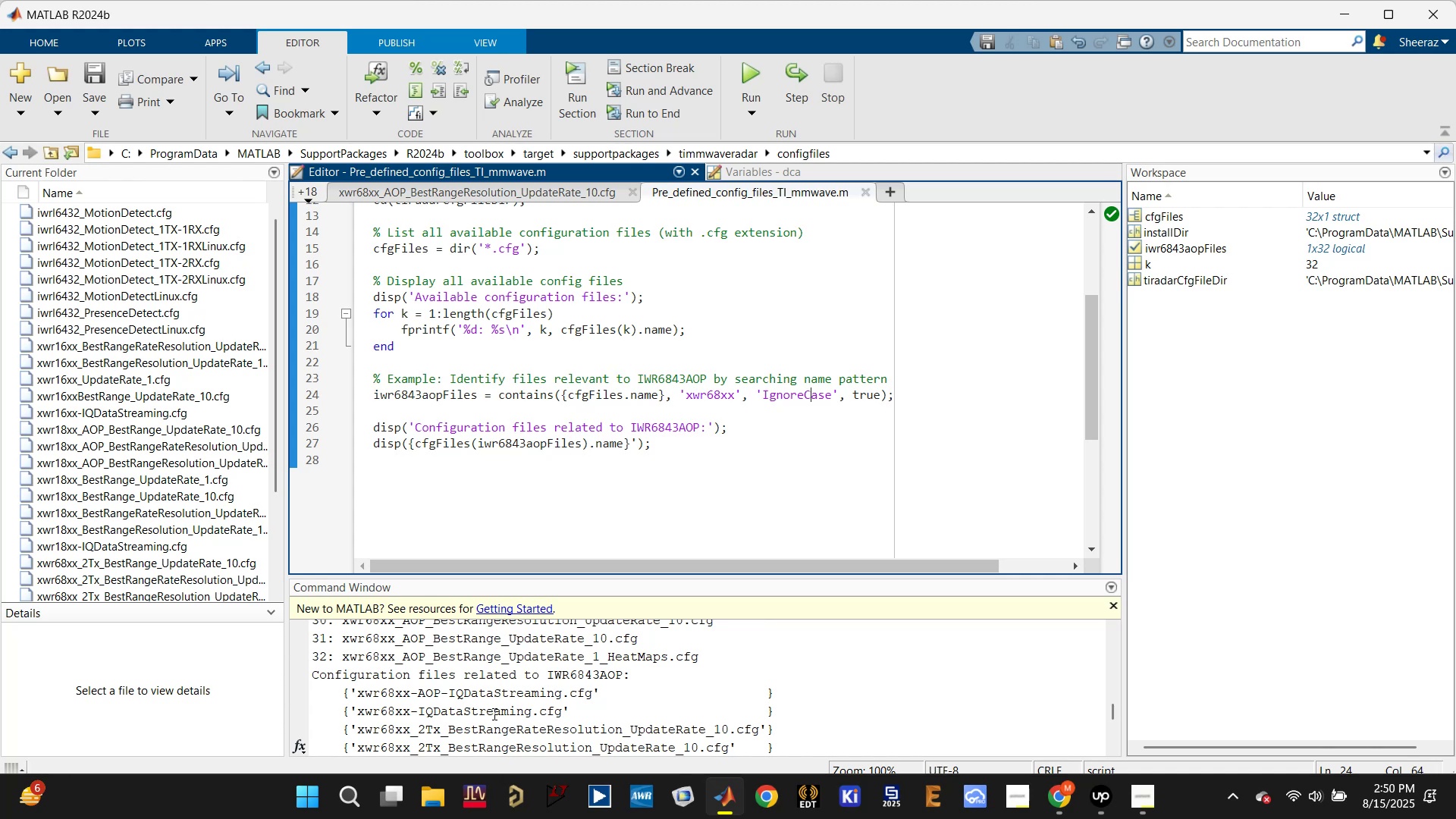 
left_click([529, 440])
 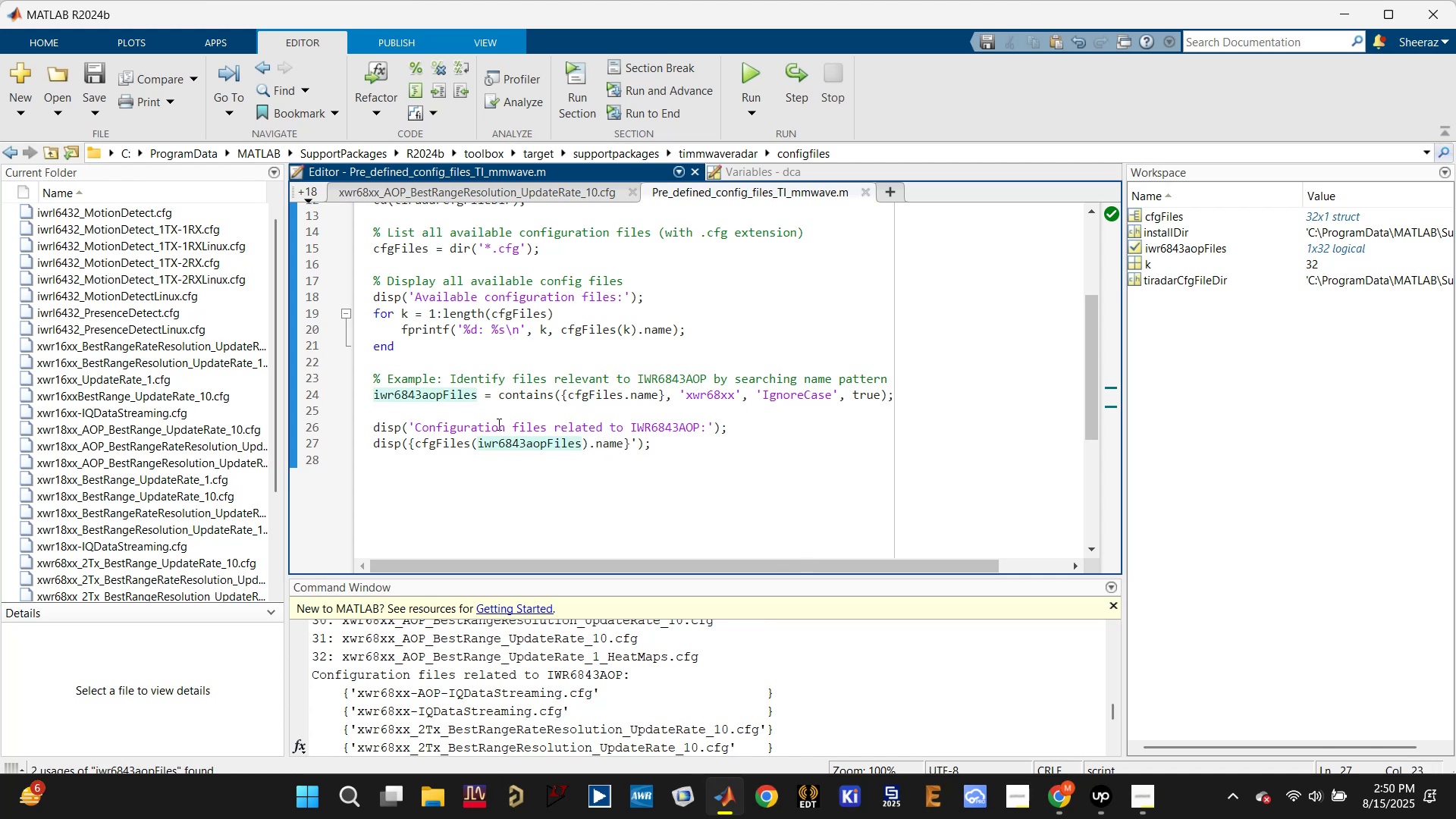 
scroll: coordinate [616, 673], scroll_direction: down, amount: 7.0
 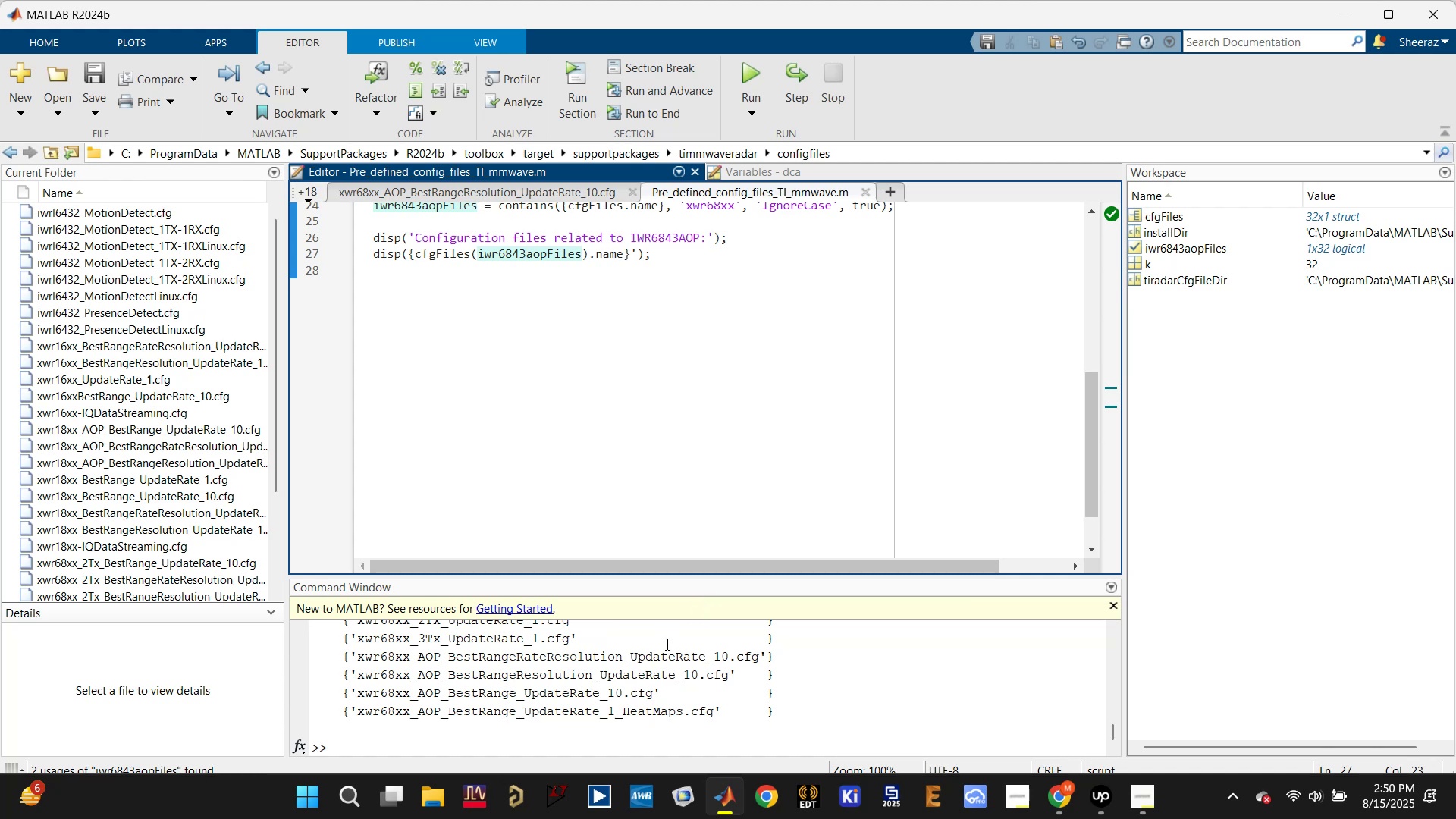 
scroll: coordinate [643, 396], scroll_direction: up, amount: 4.0
 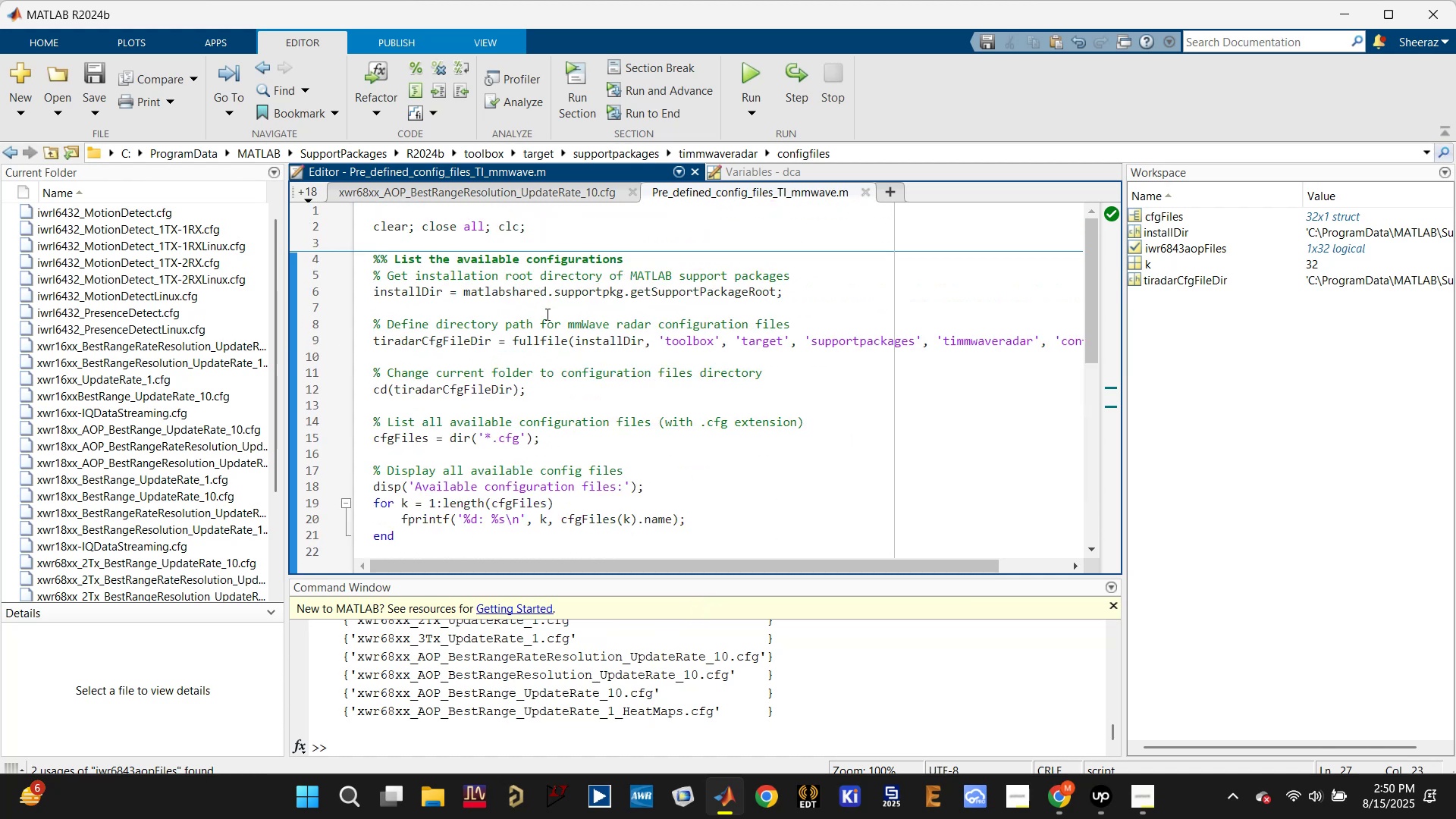 
scroll: coordinate [598, 318], scroll_direction: down, amount: 2.0
 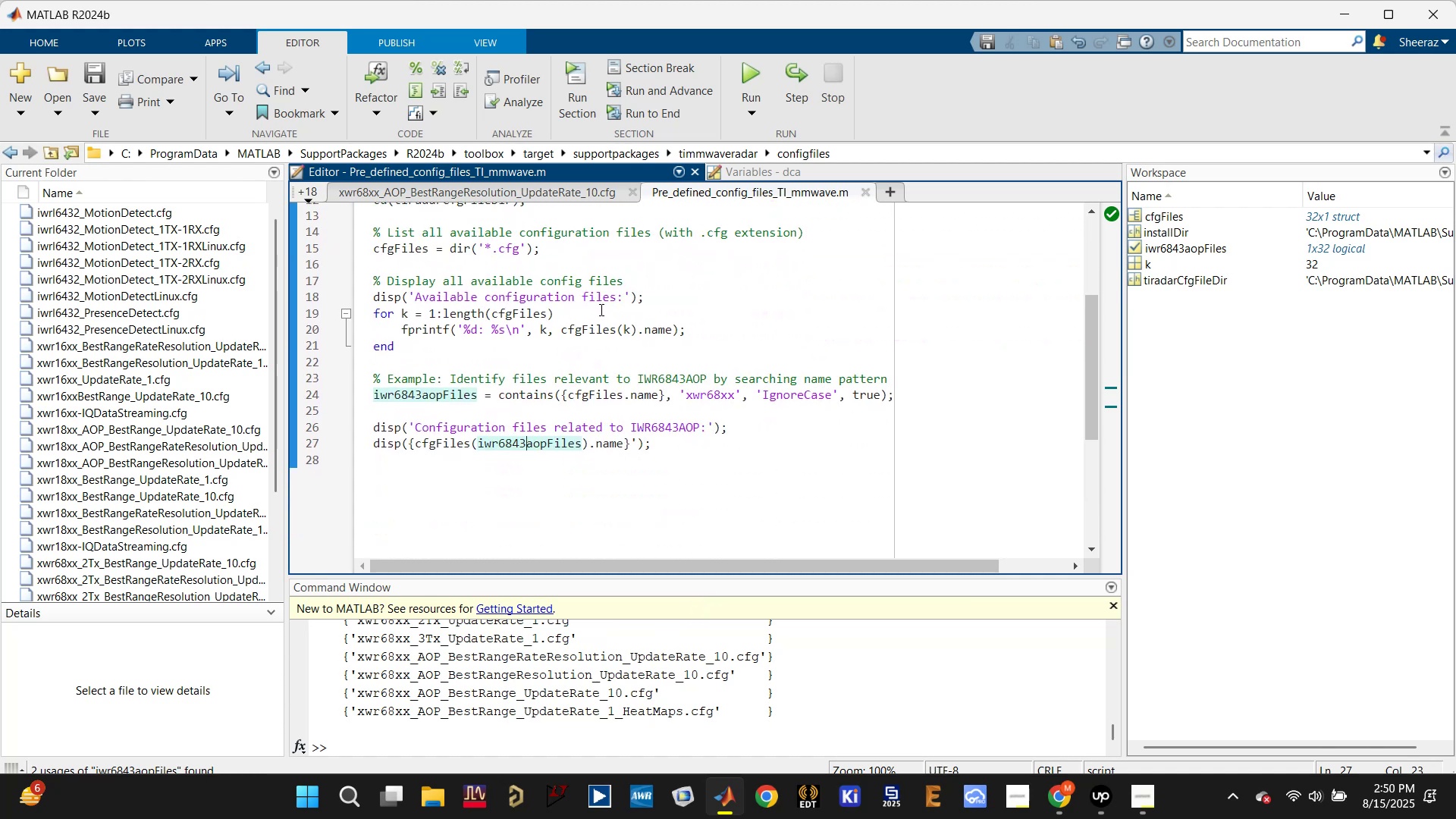 
scroll: coordinate [582, 661], scroll_direction: up, amount: 8.0
 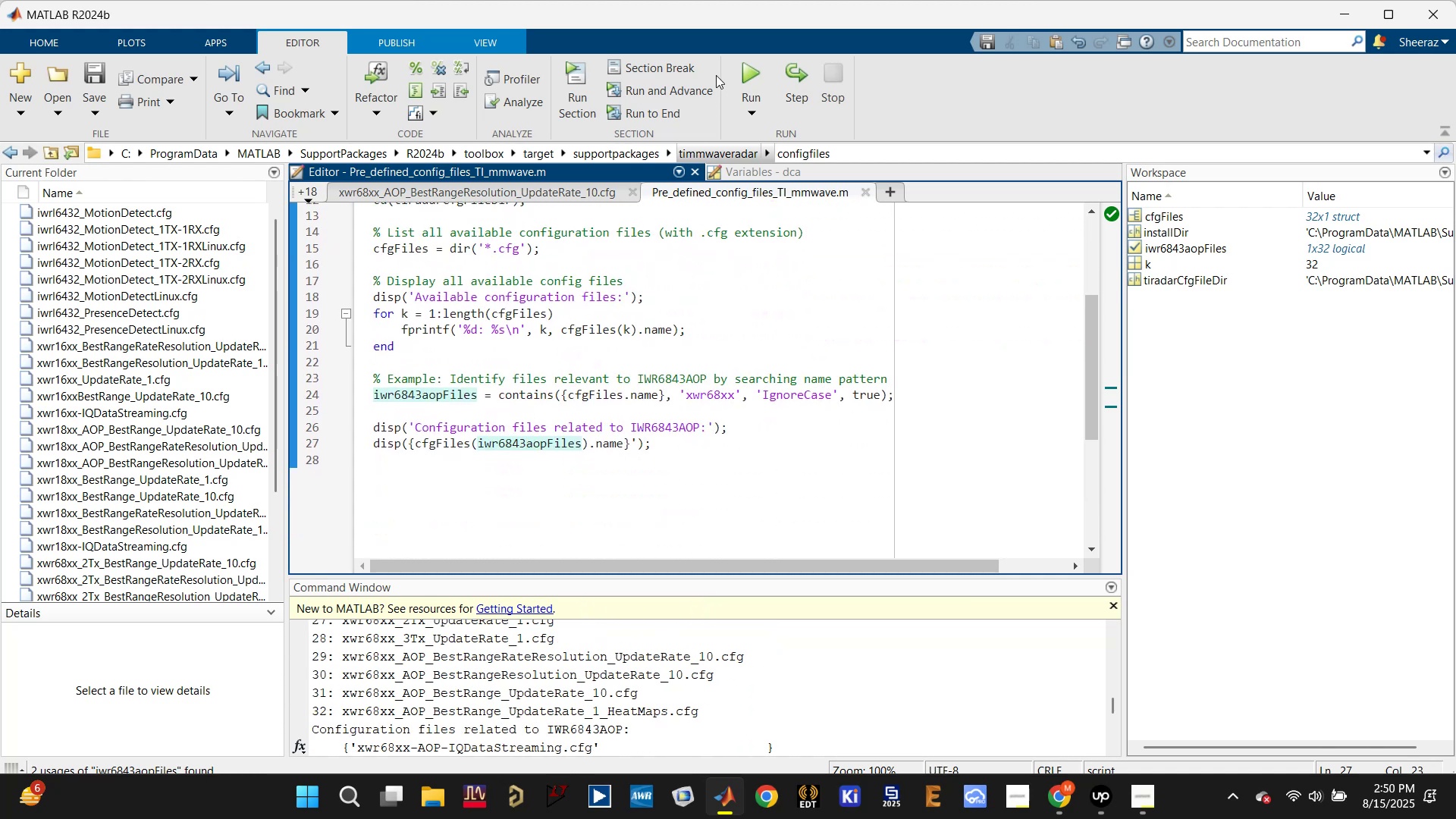 
left_click([745, 74])
 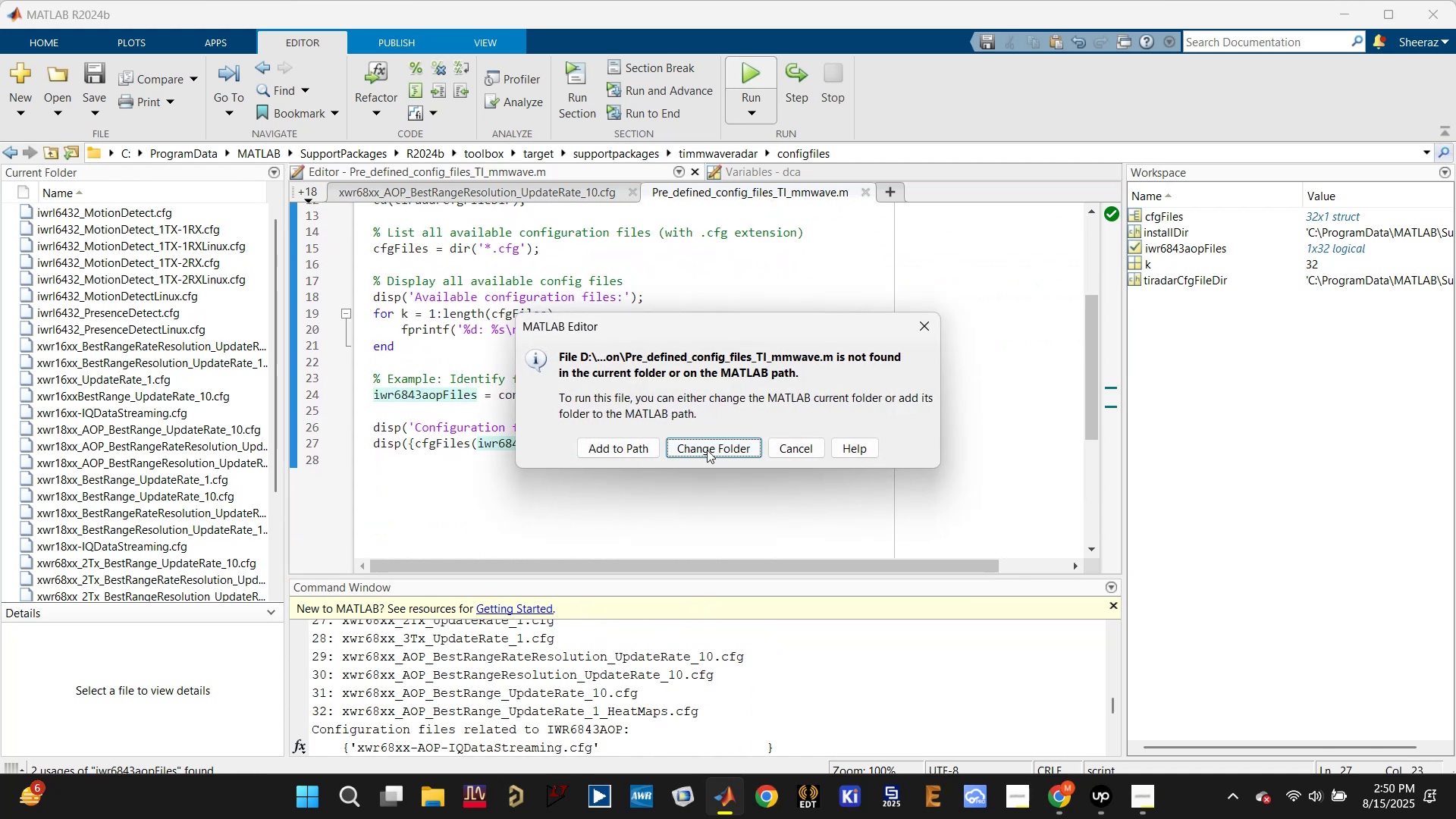 
left_click([739, 438])
 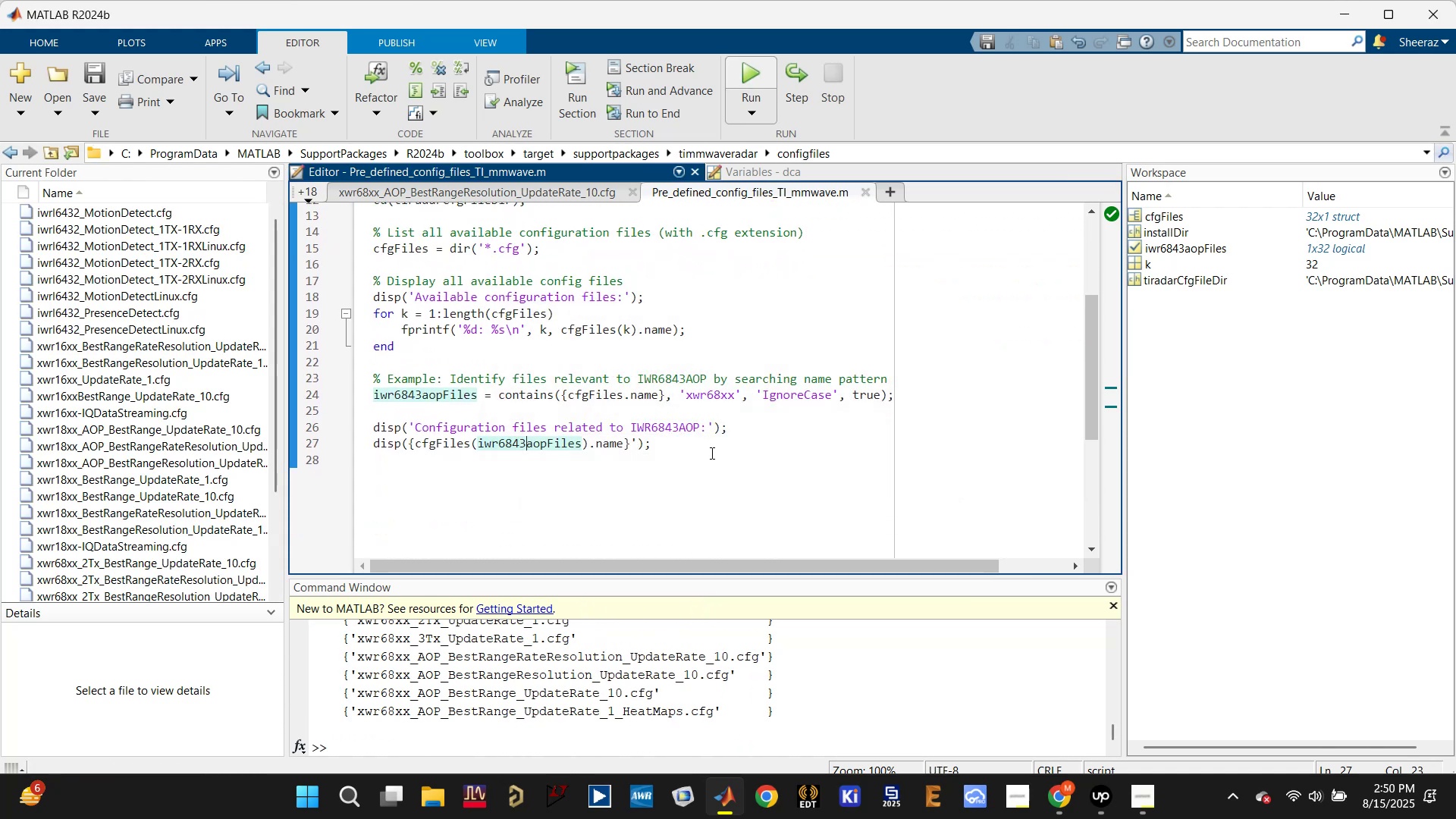 
scroll: coordinate [632, 687], scroll_direction: up, amount: 27.0
 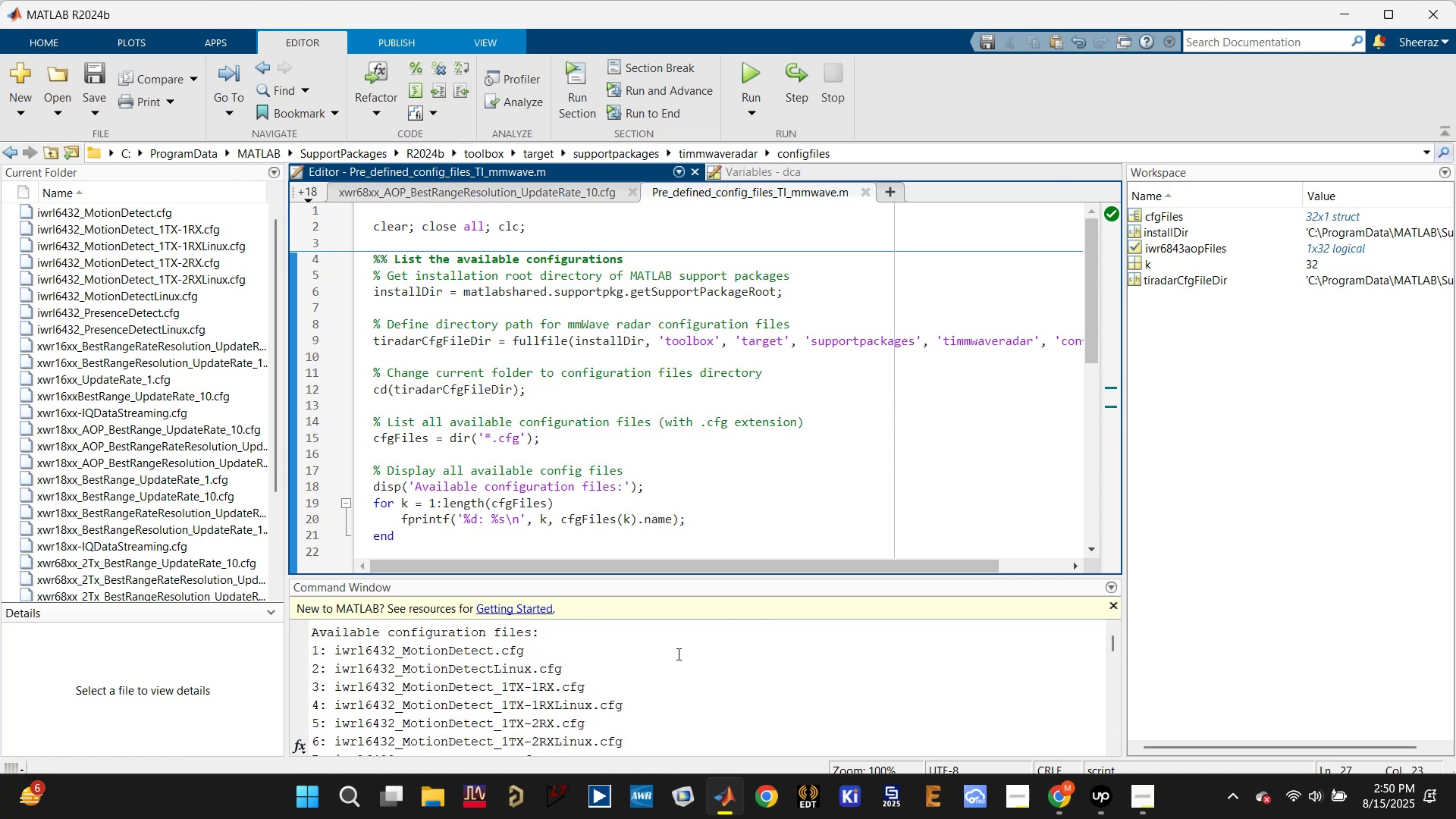 
scroll: coordinate [677, 654], scroll_direction: down, amount: 1.0
 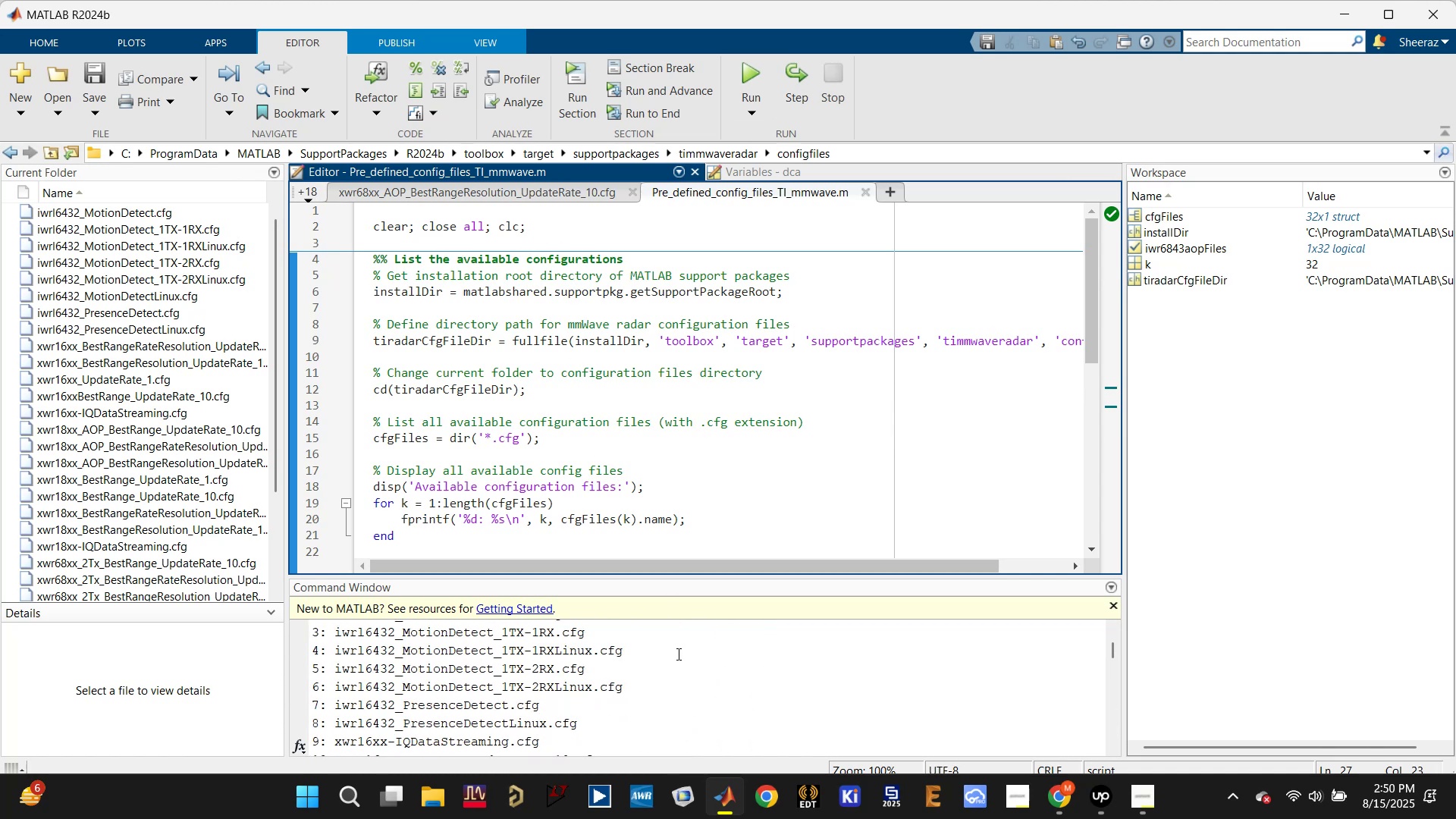 
scroll: coordinate [677, 654], scroll_direction: up, amount: 2.0
 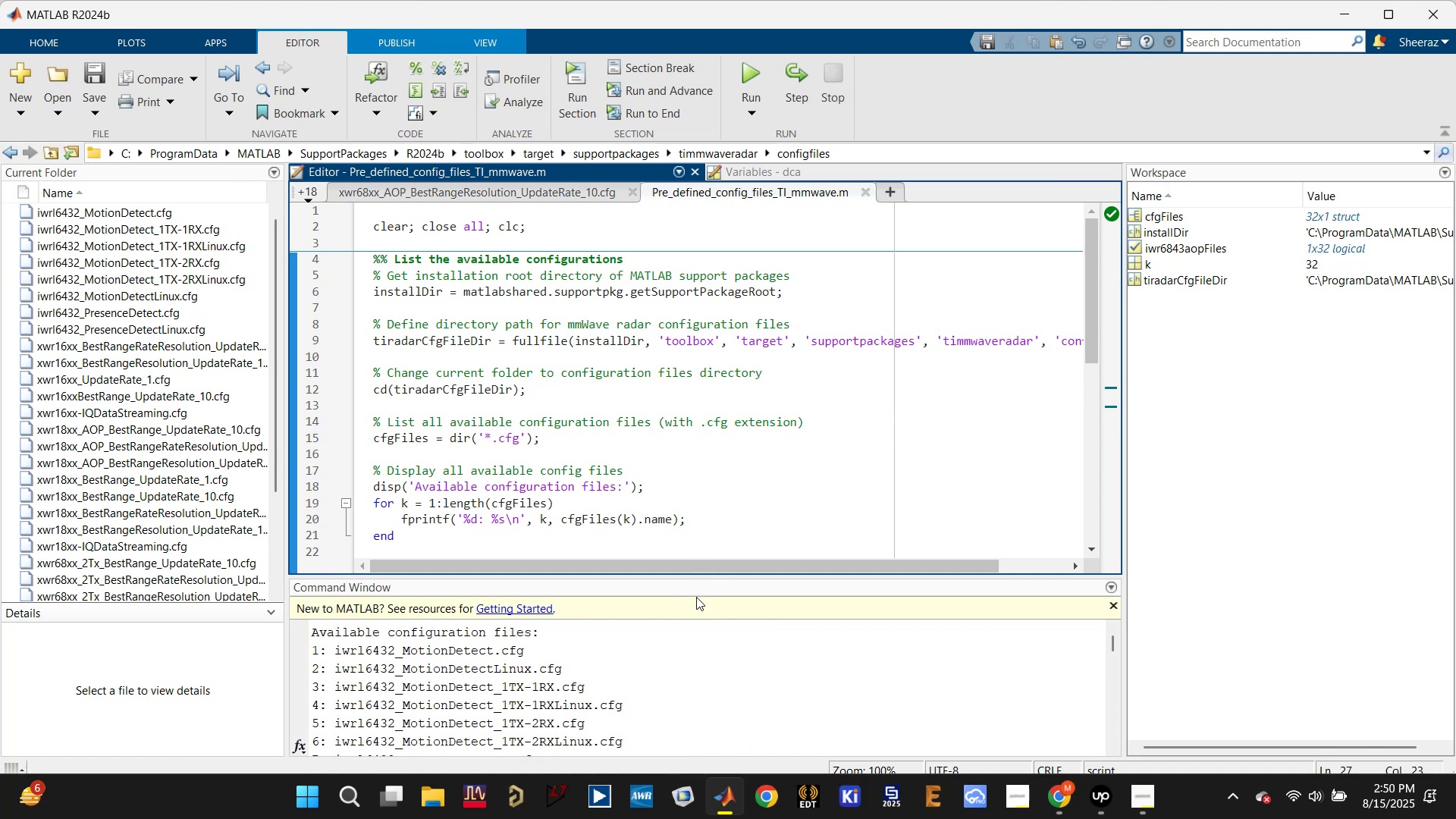 
left_click([703, 573])
 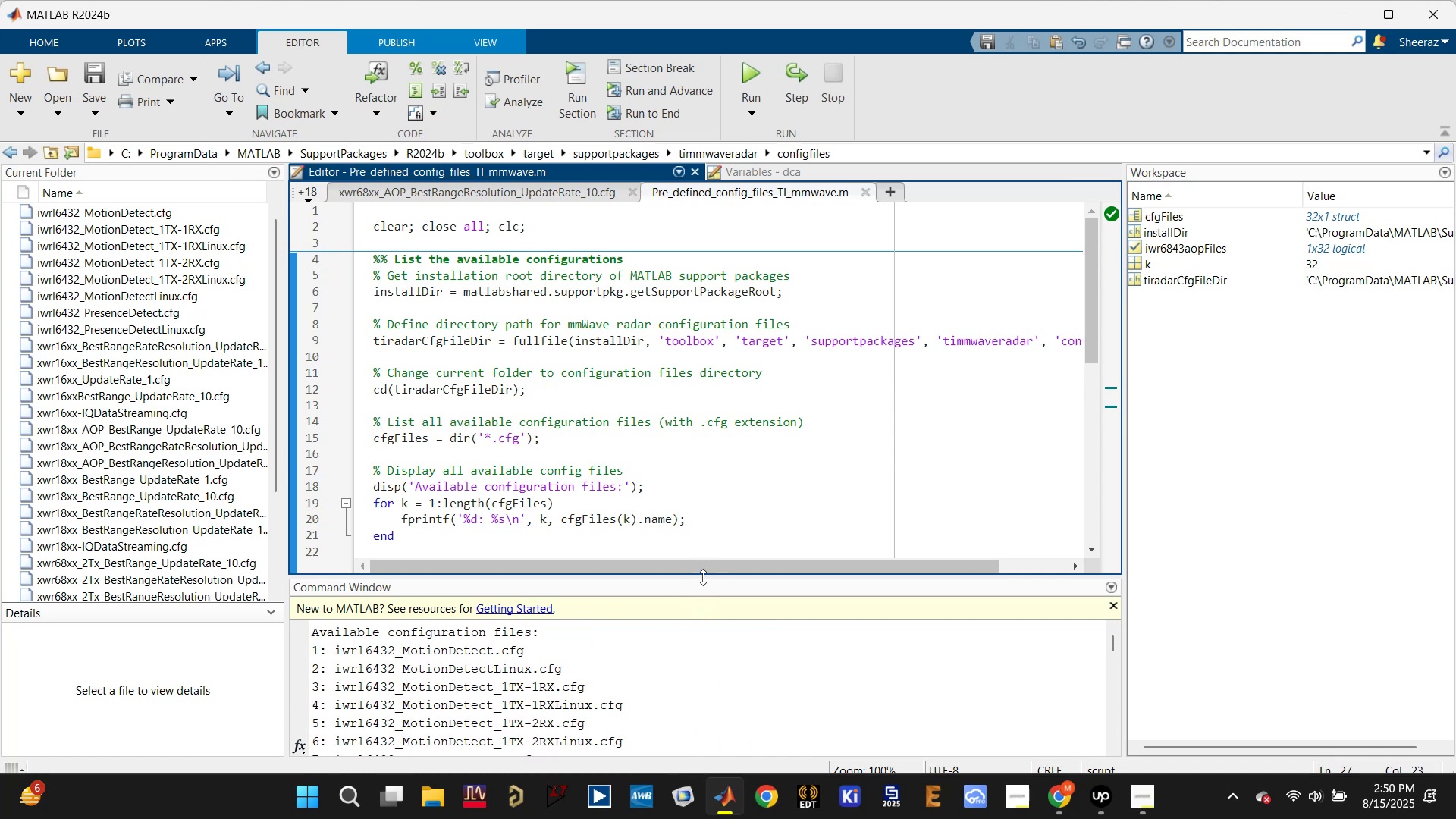 
left_click_drag(start_coordinate=[703, 576], to_coordinate=[662, 211])
 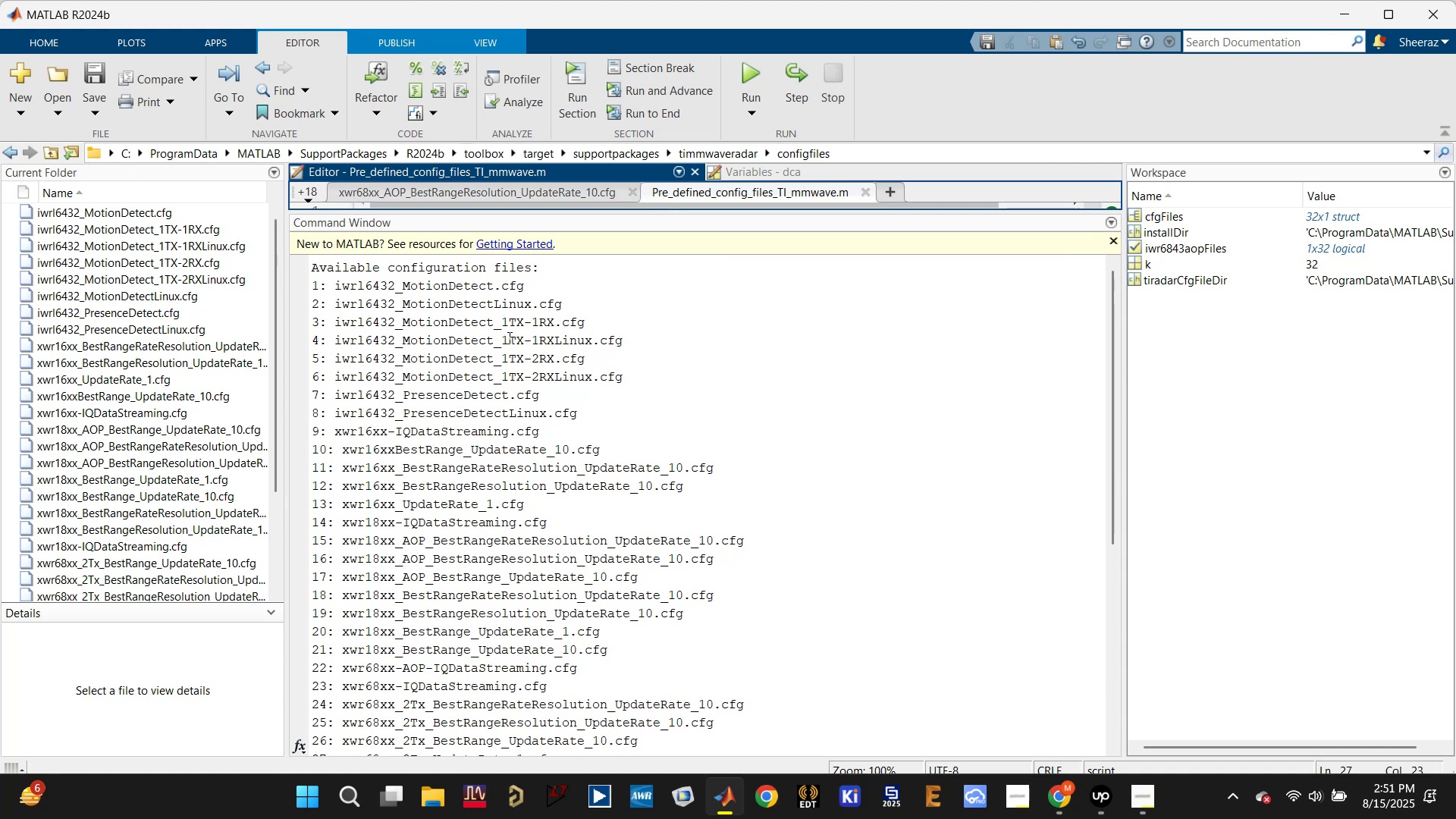 
left_click([447, 462])
 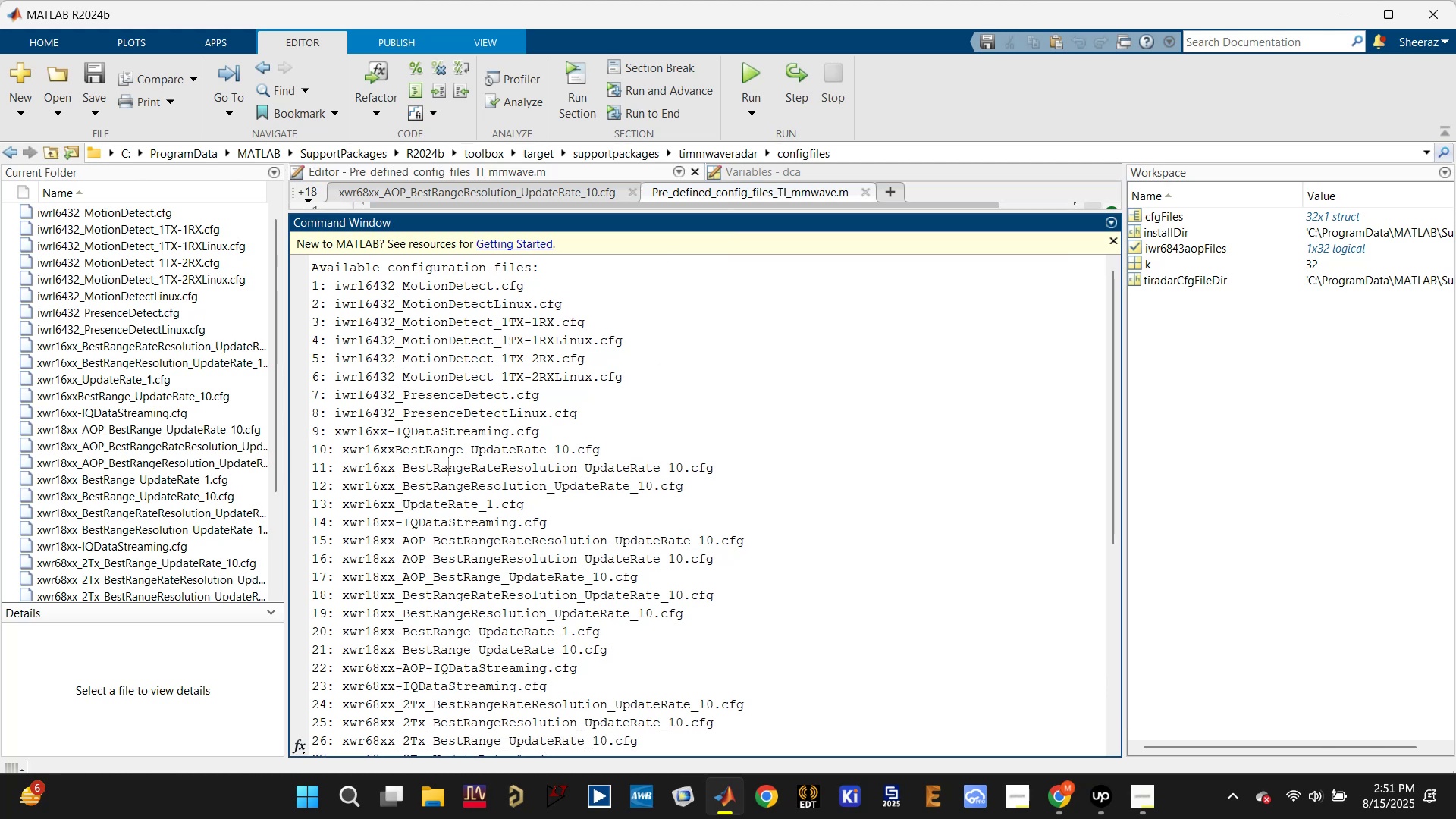 
scroll: coordinate [570, 549], scroll_direction: down, amount: 9.0
 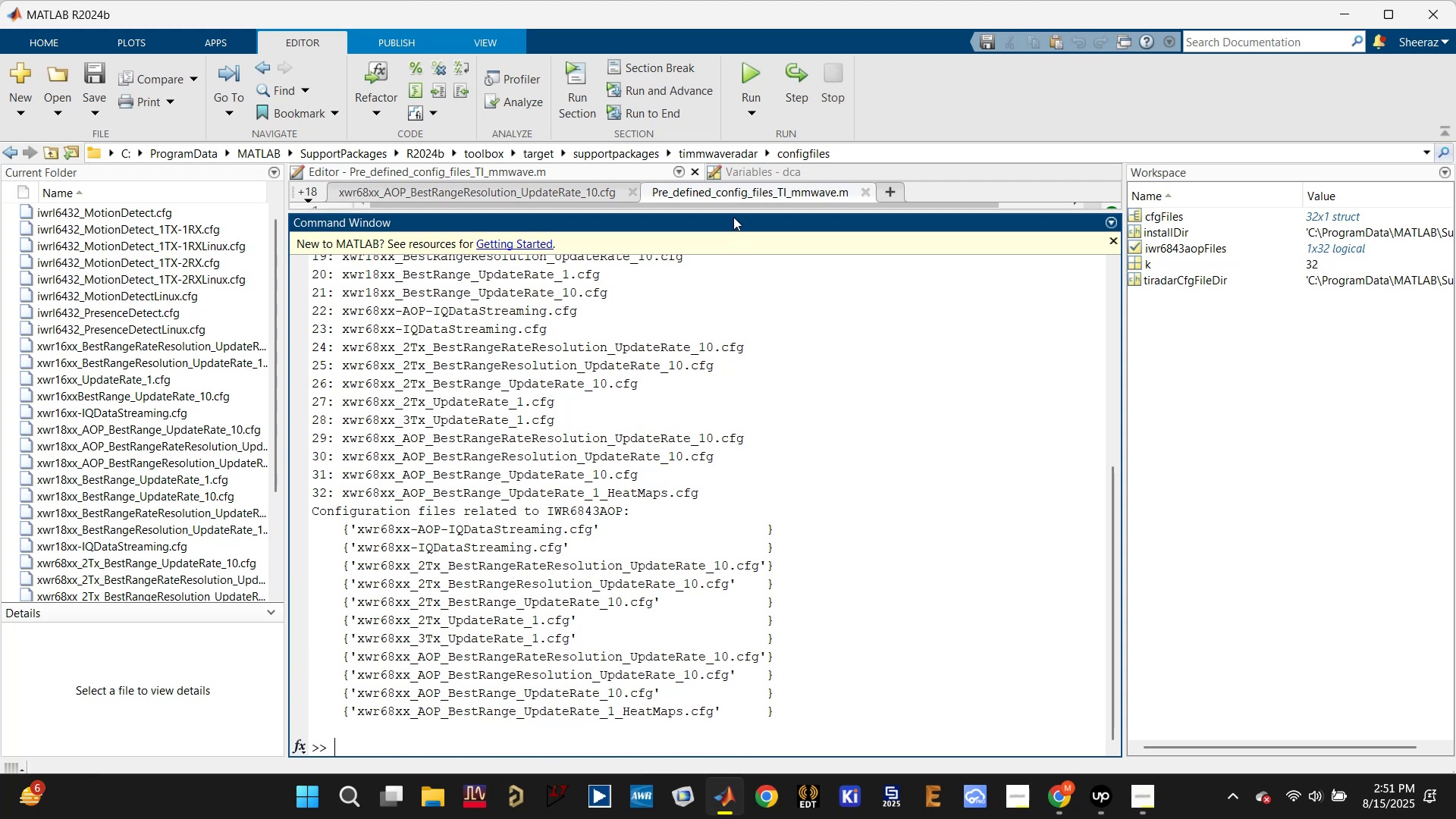 
left_click_drag(start_coordinate=[733, 211], to_coordinate=[733, 664])
 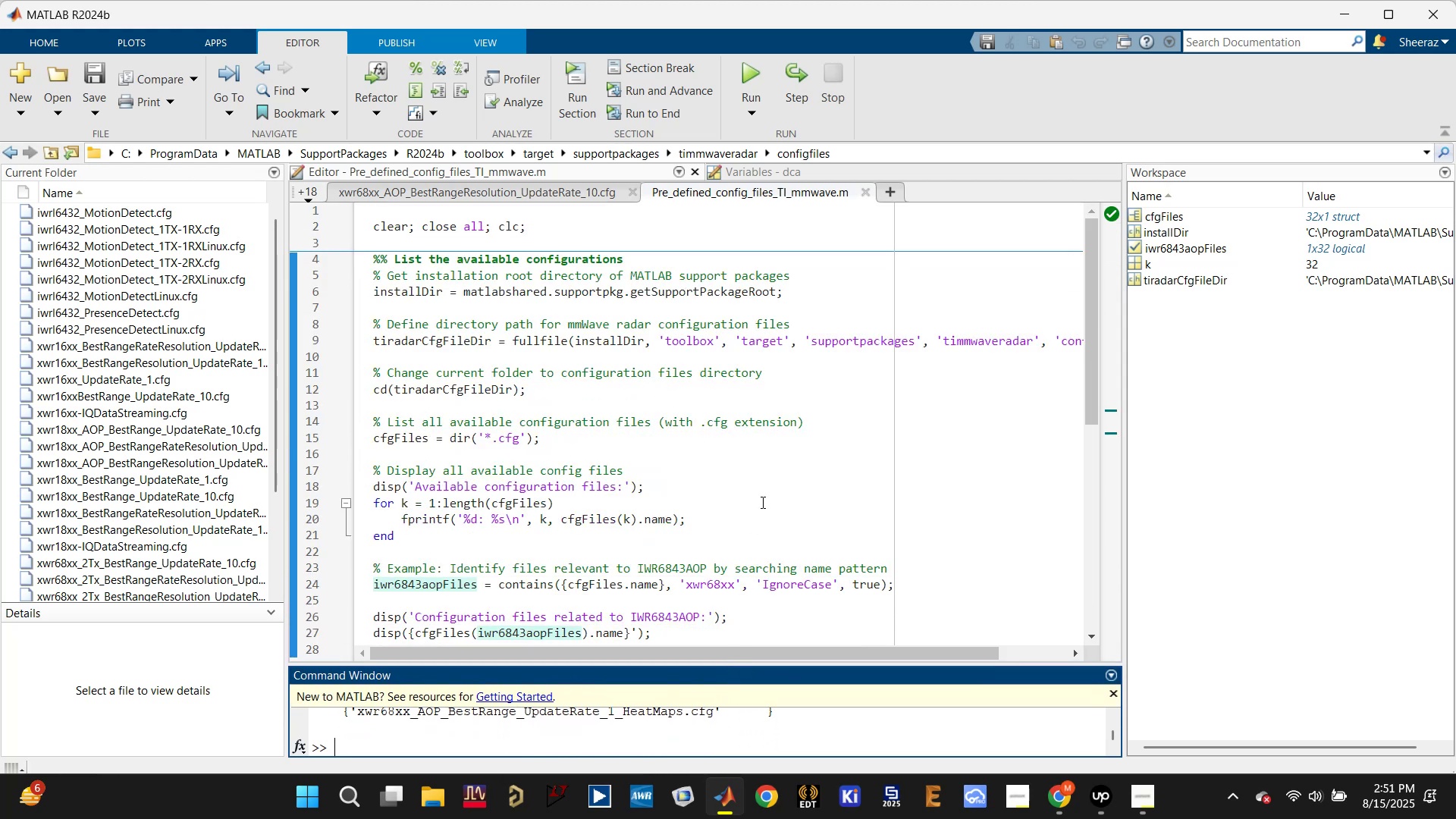 
left_click([768, 464])
 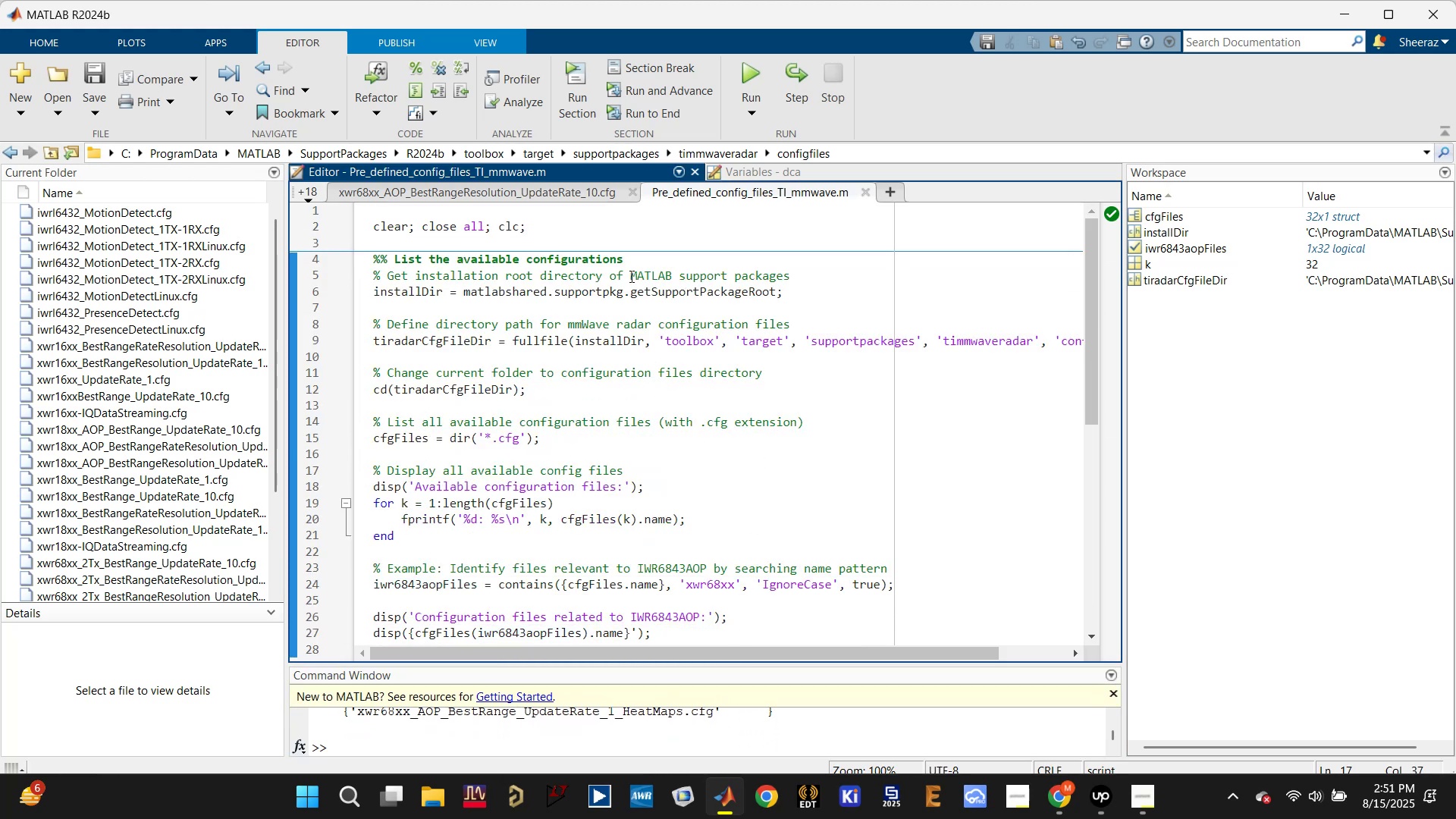 
left_click([635, 260])
 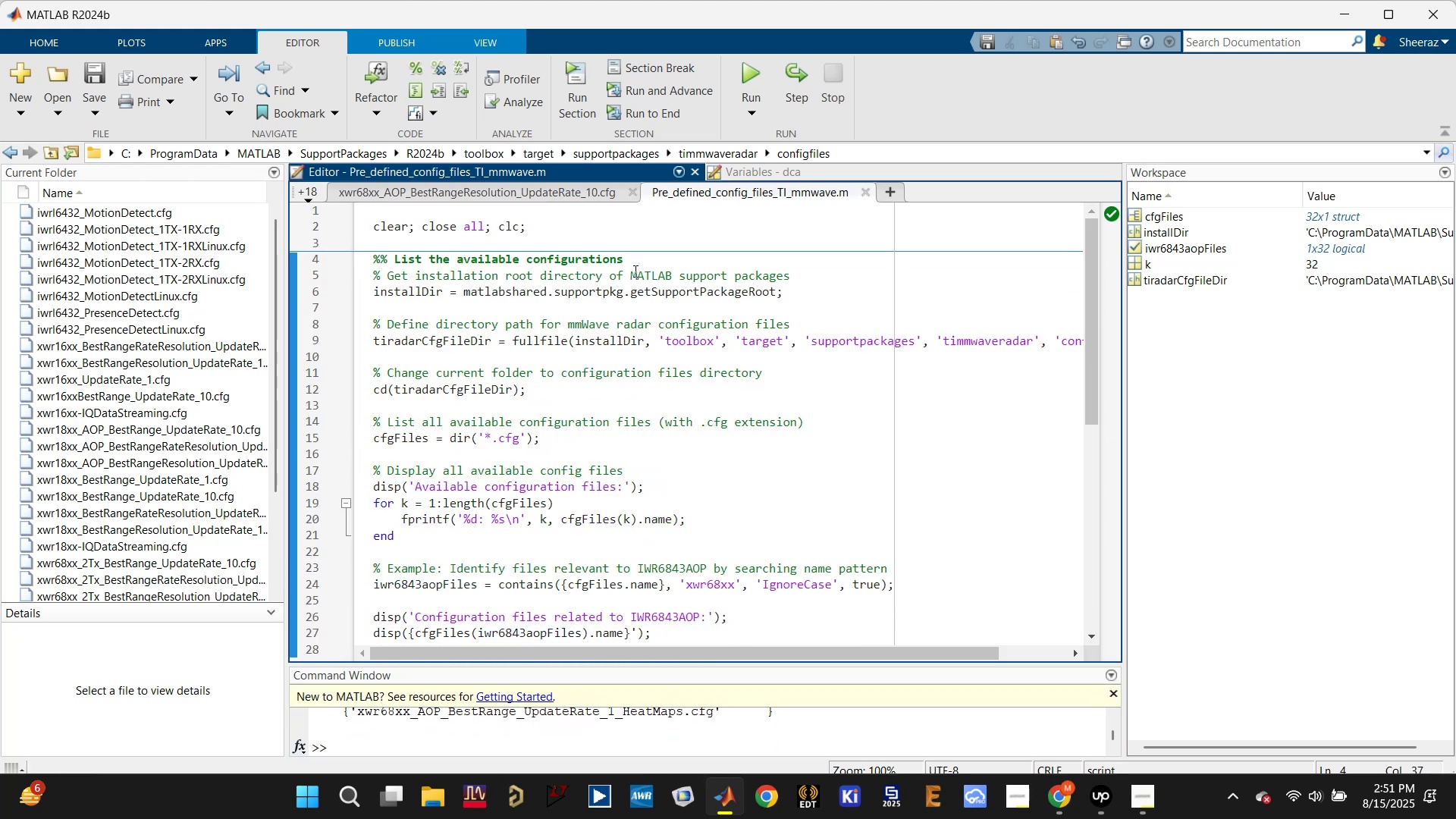 
key(Enter)
 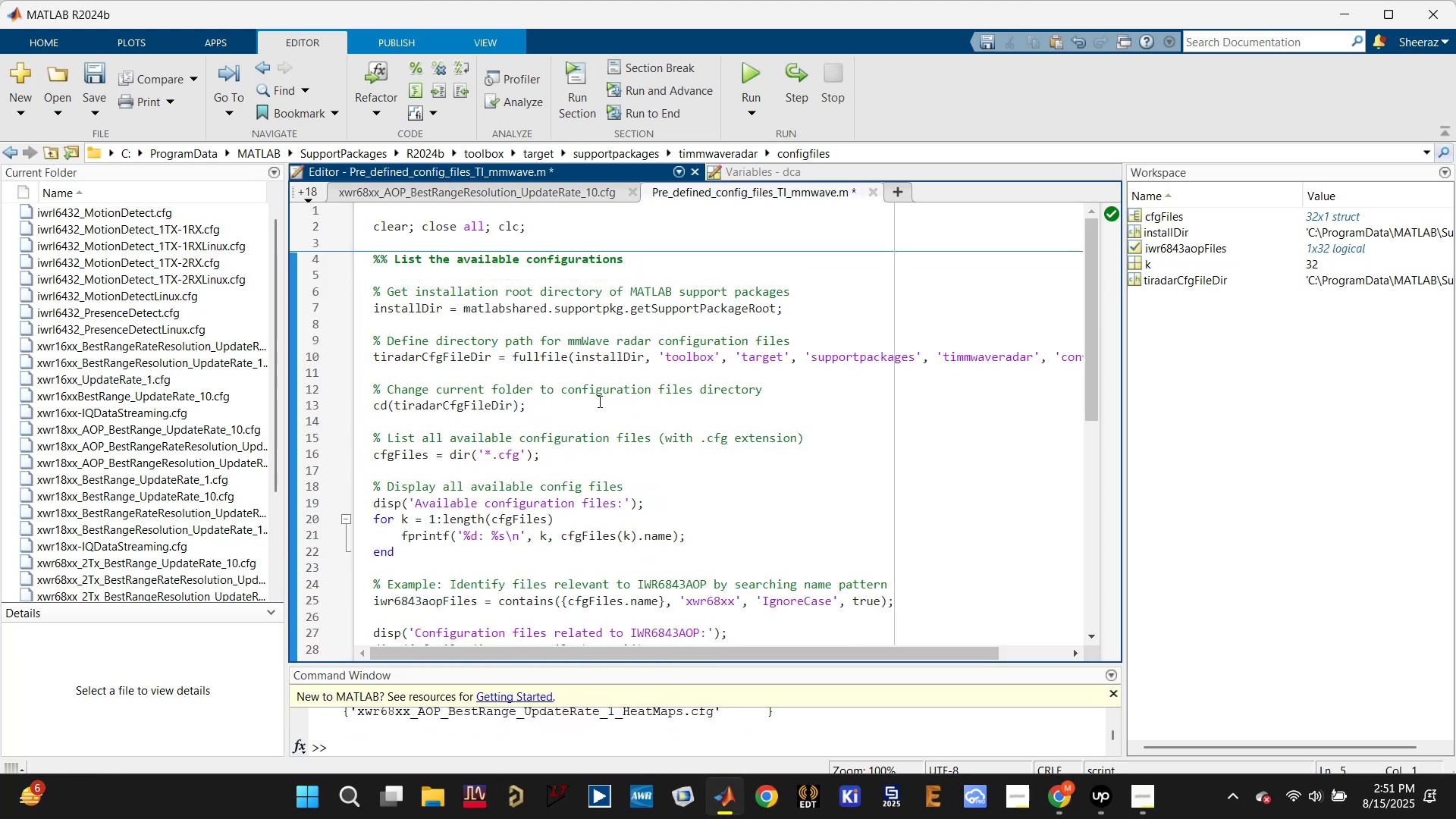 
left_click([469, 405])
 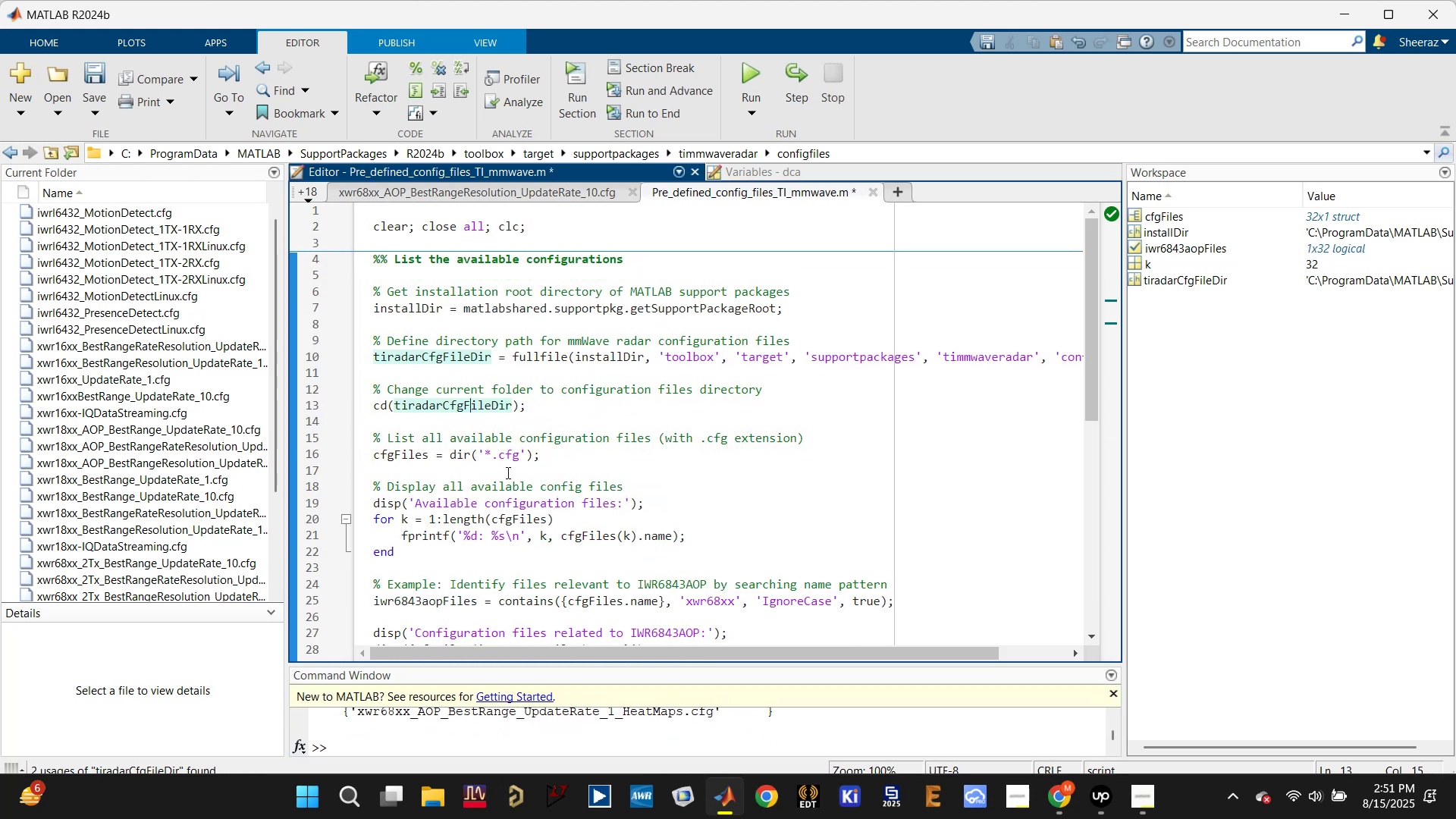 
left_click([510, 452])
 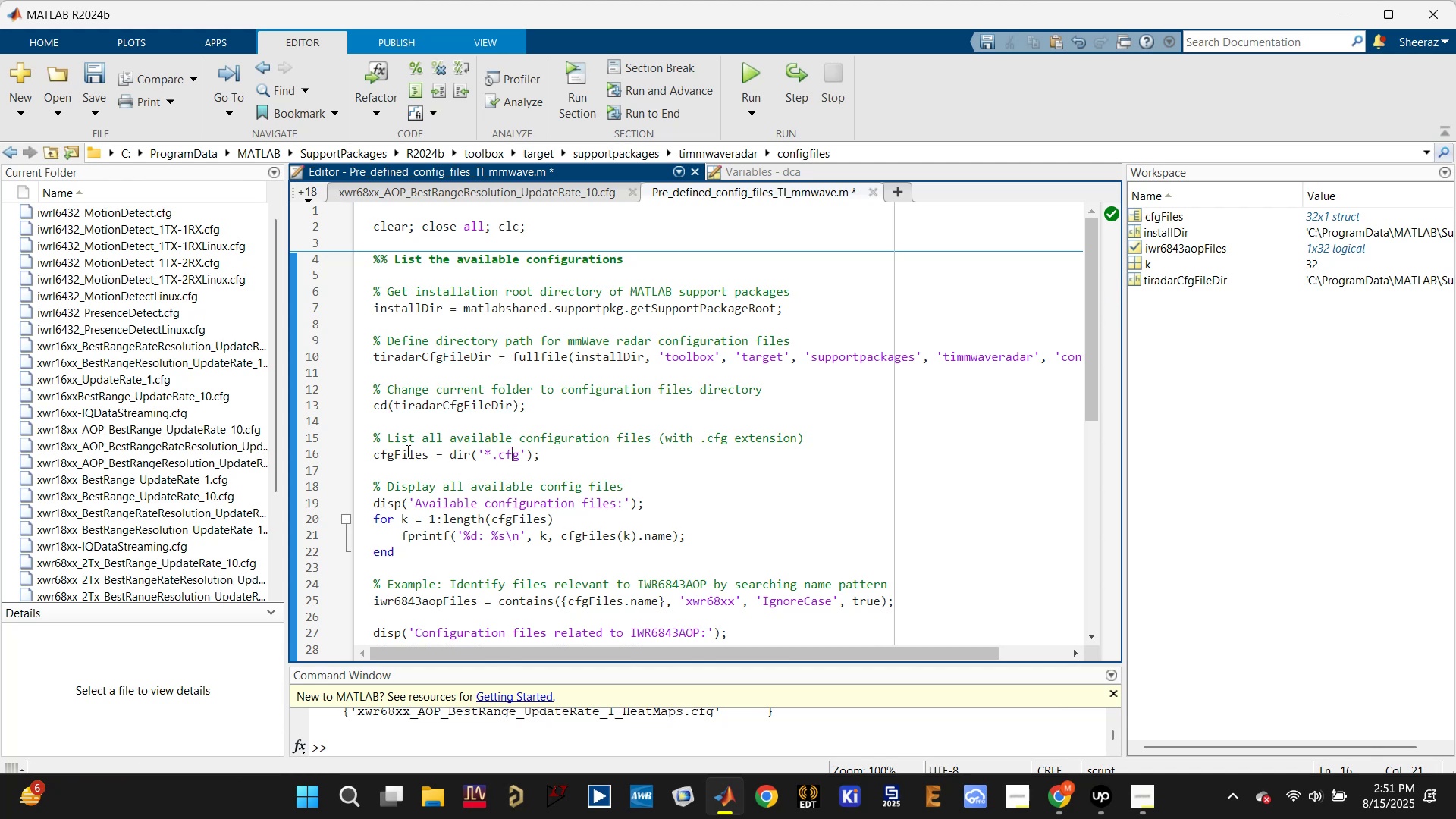 
left_click([402, 450])
 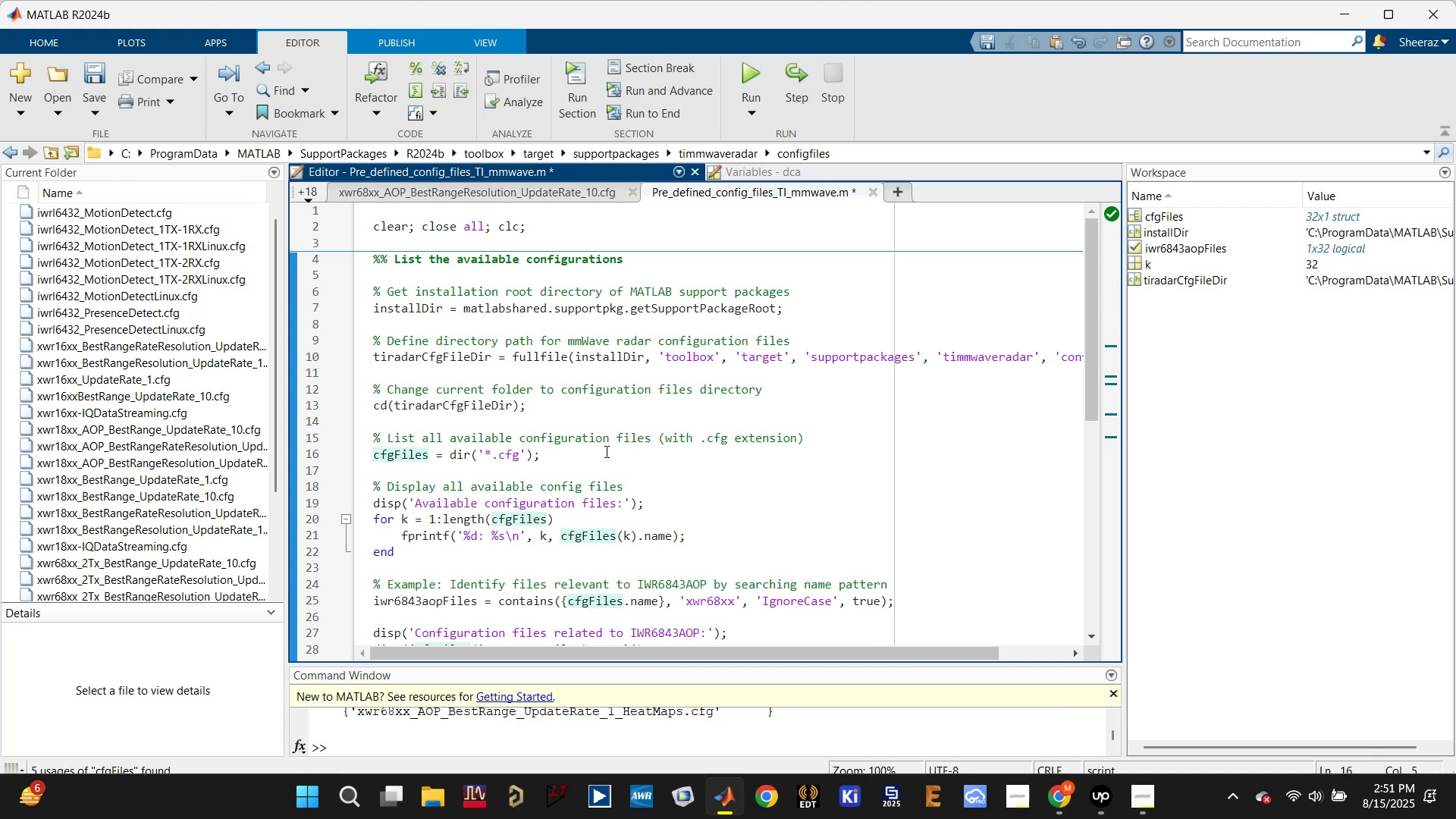 
scroll: coordinate [605, 451], scroll_direction: down, amount: 1.0
 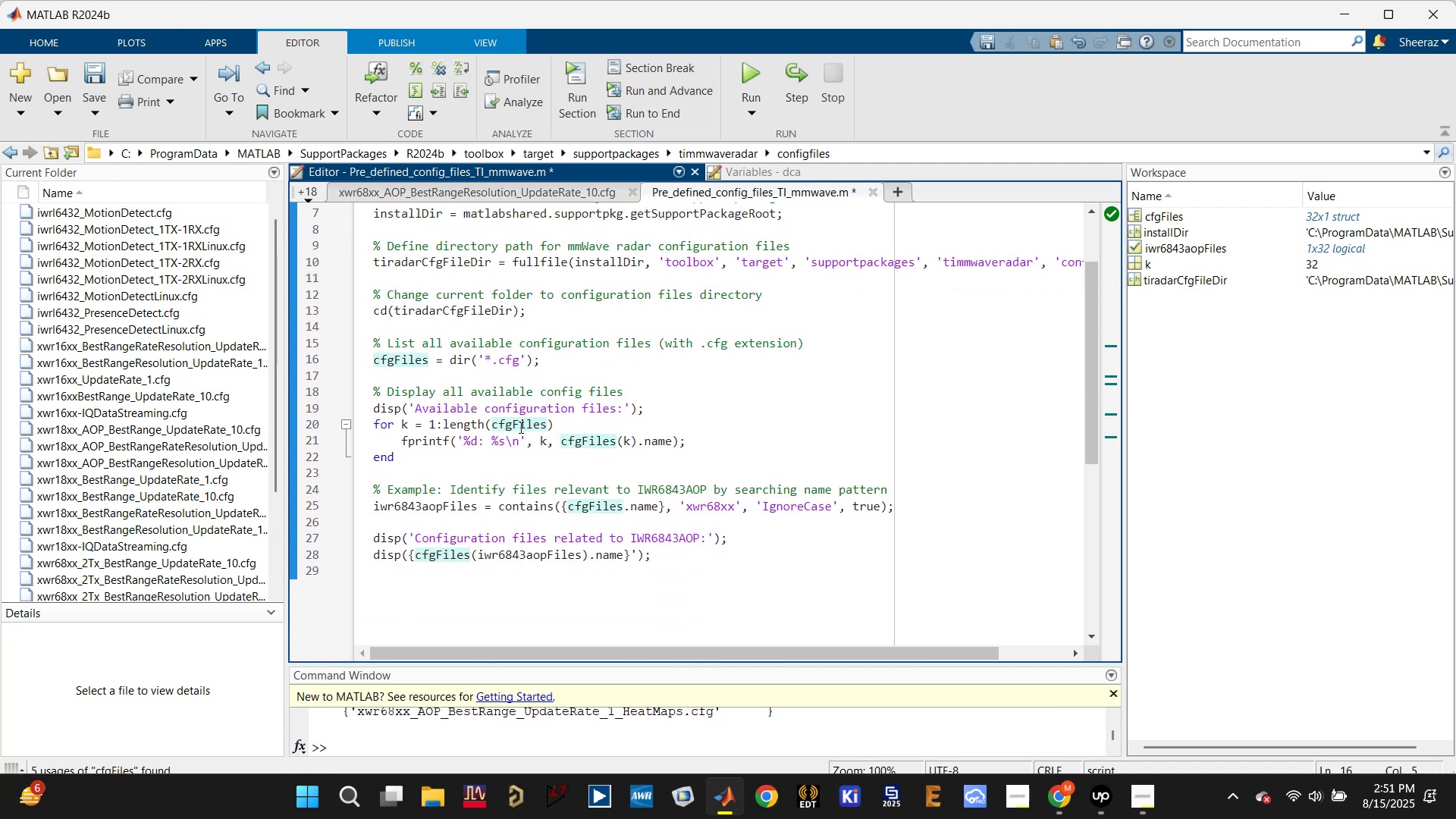 
wait(9.52)
 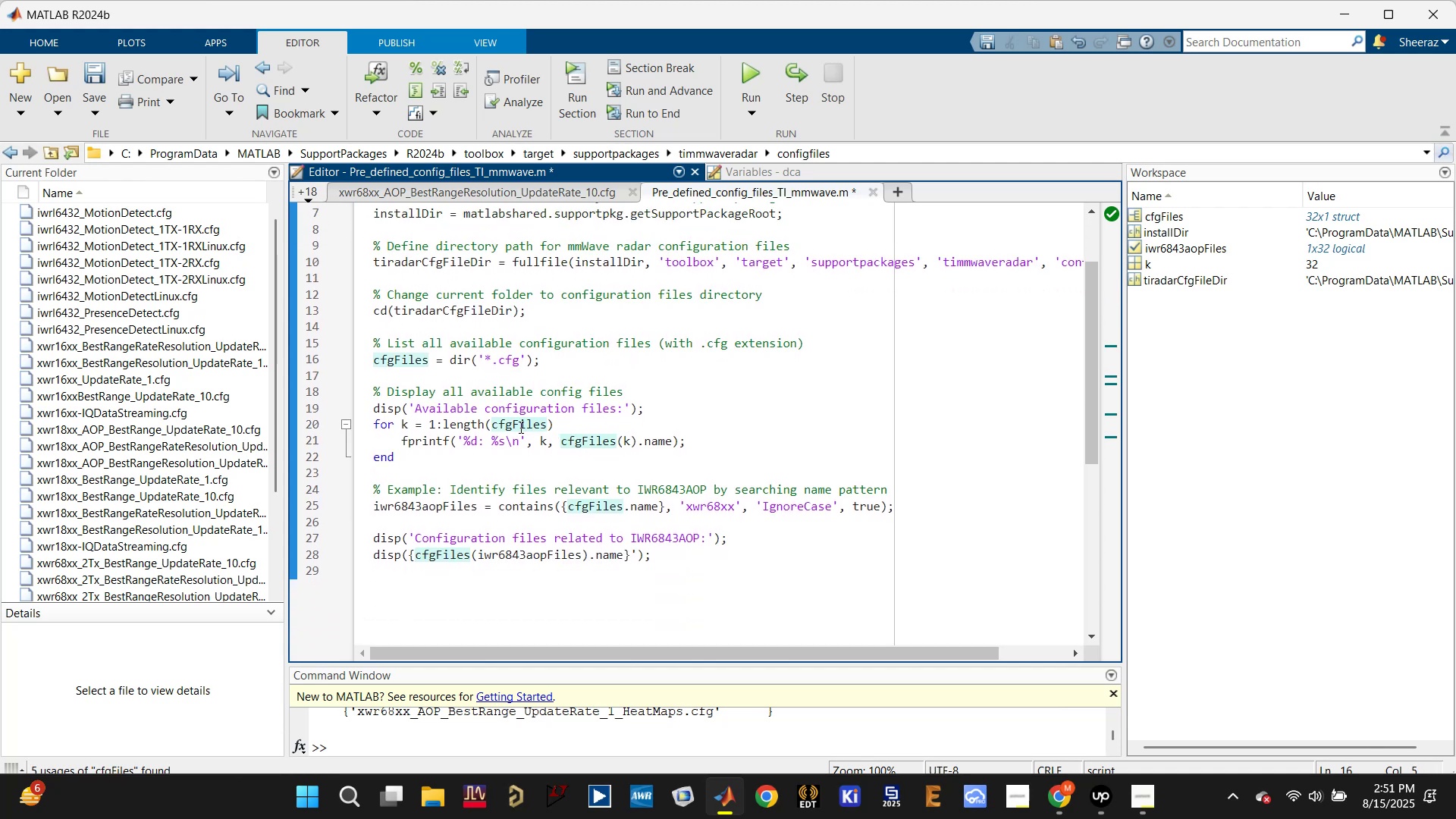 
left_click([381, 486])
 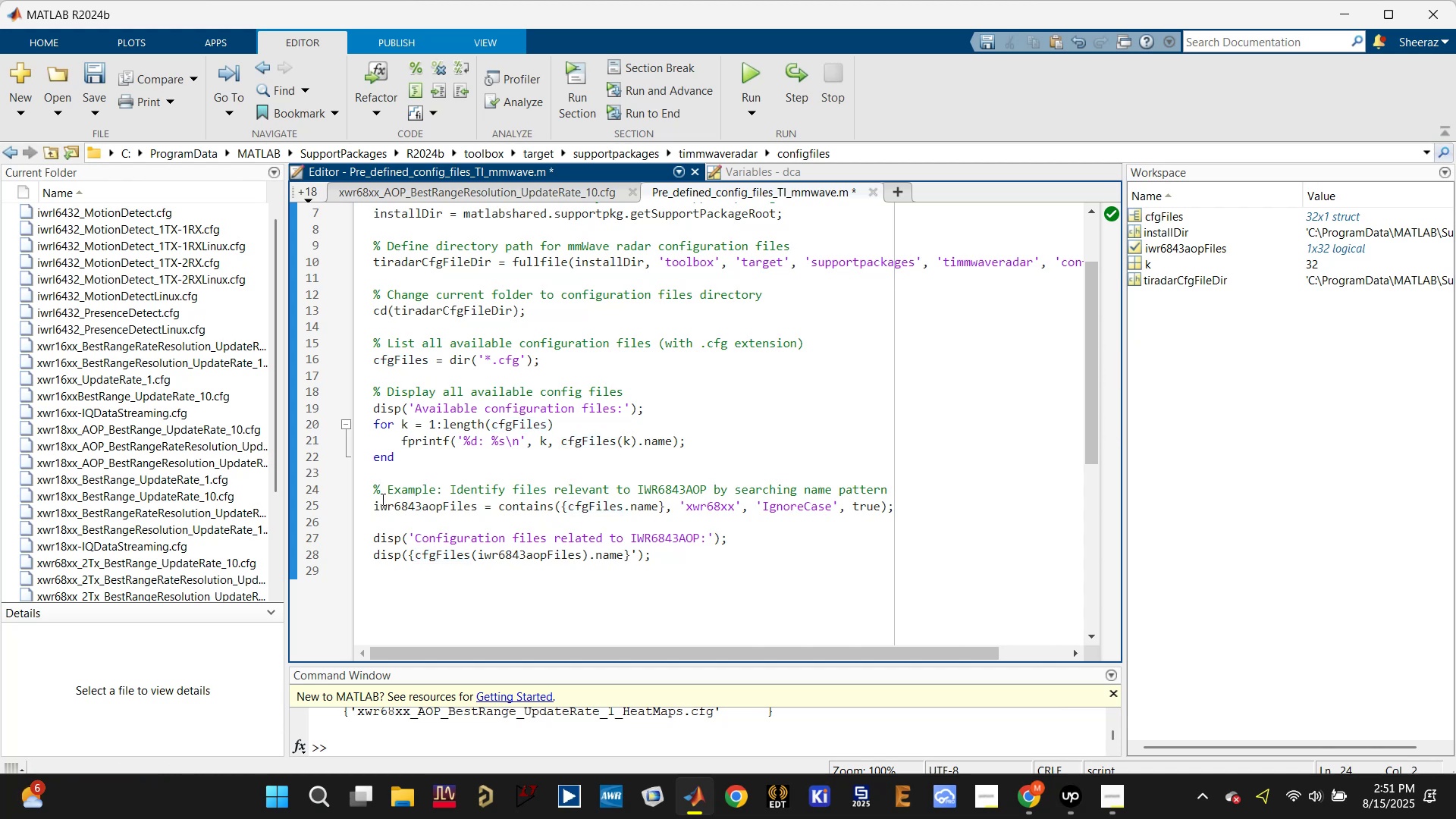 
hold_key(key=ShiftLeft, duration=0.59)
 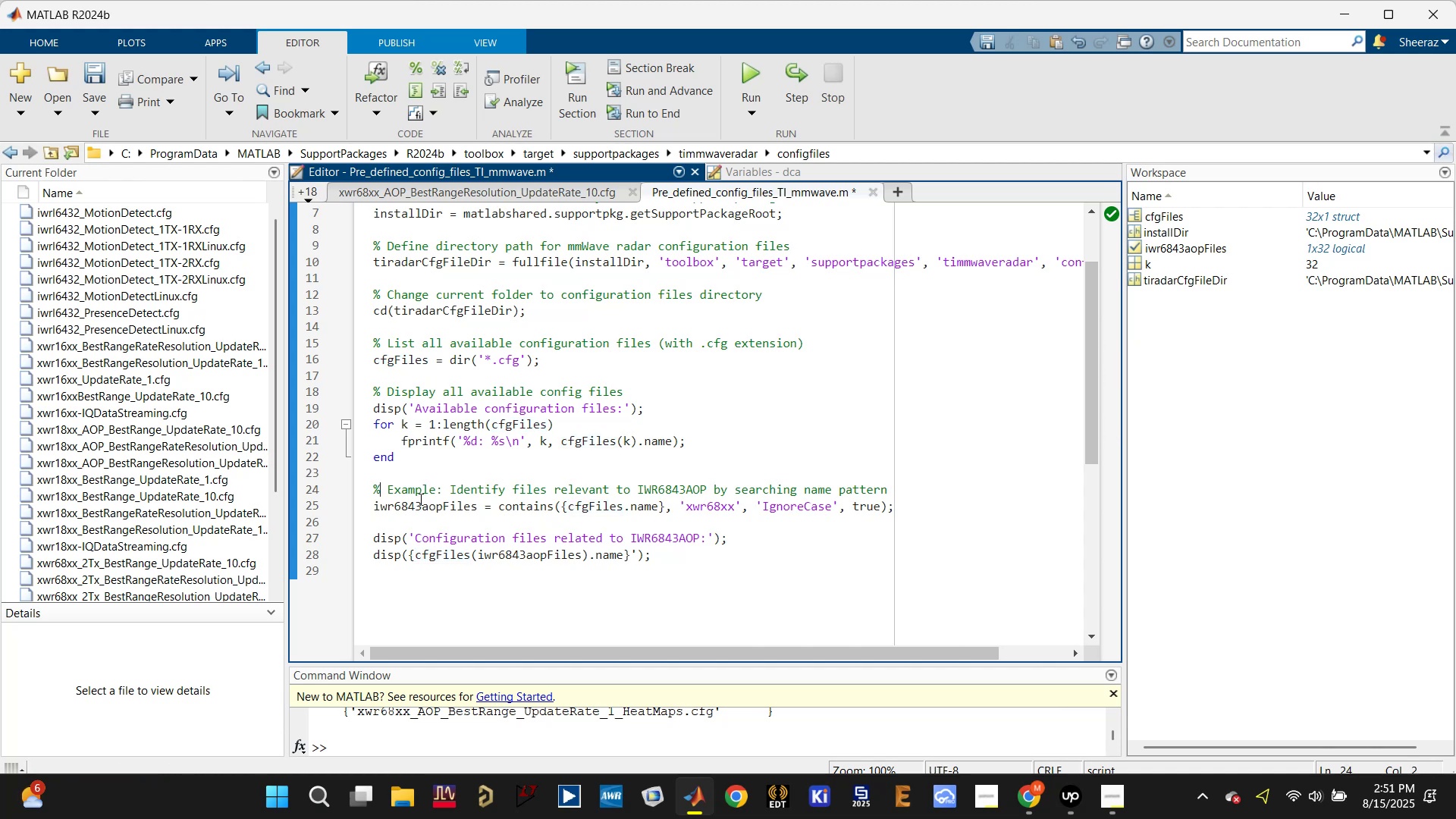 
key(Shift+5)
 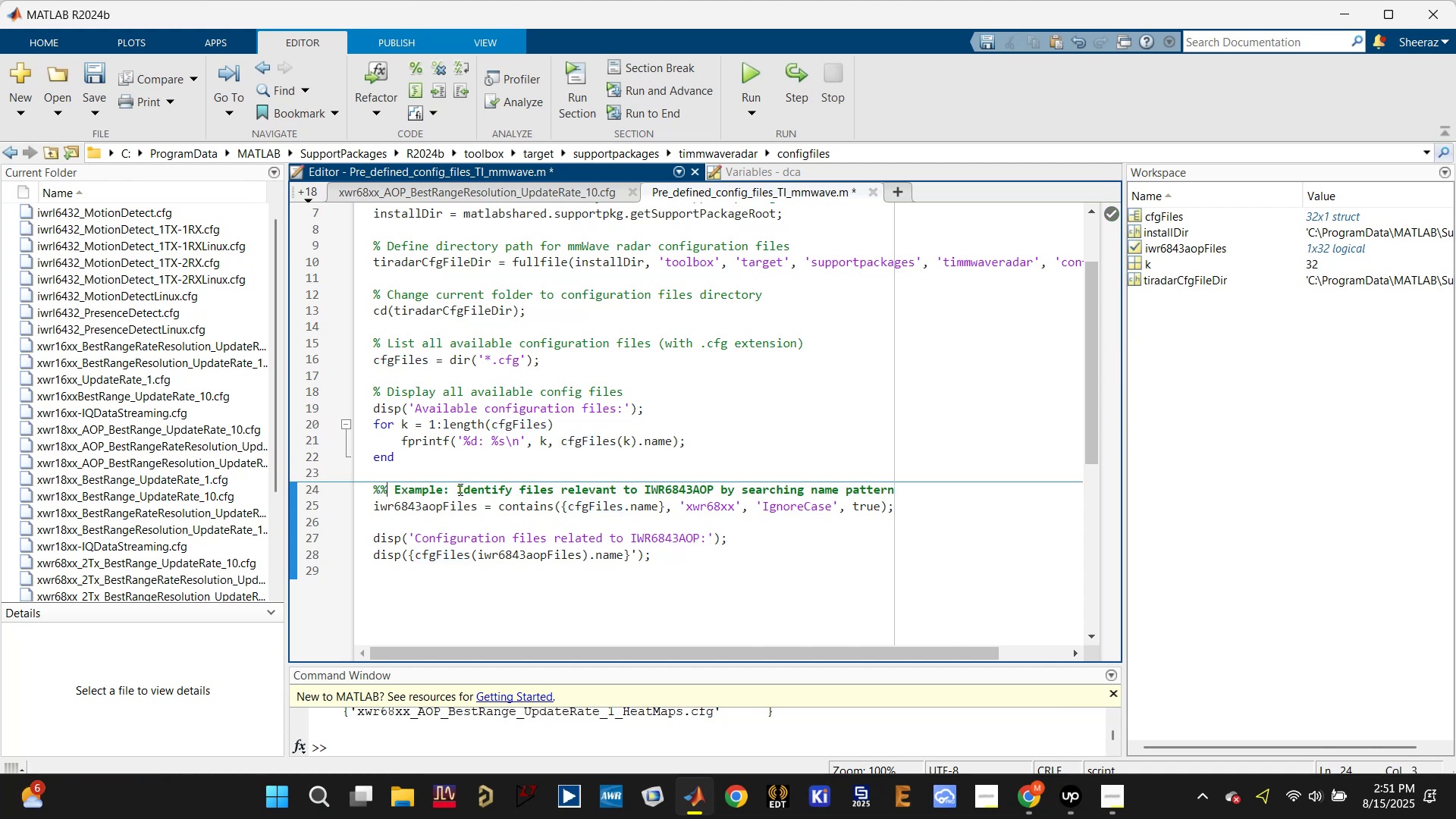 
left_click_drag(start_coordinate=[457, 486], to_coordinate=[395, 489])
 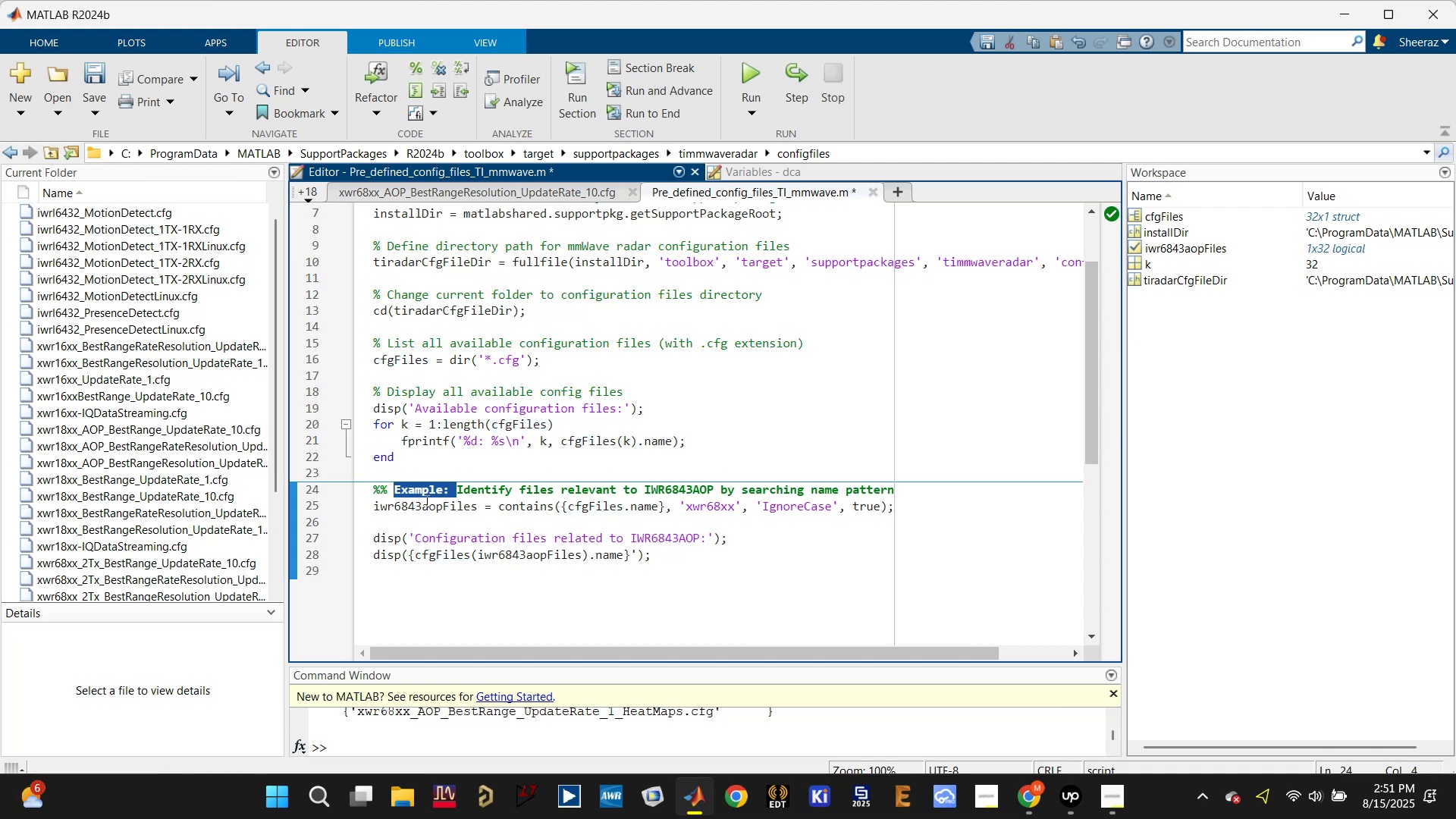 
key(Delete)
 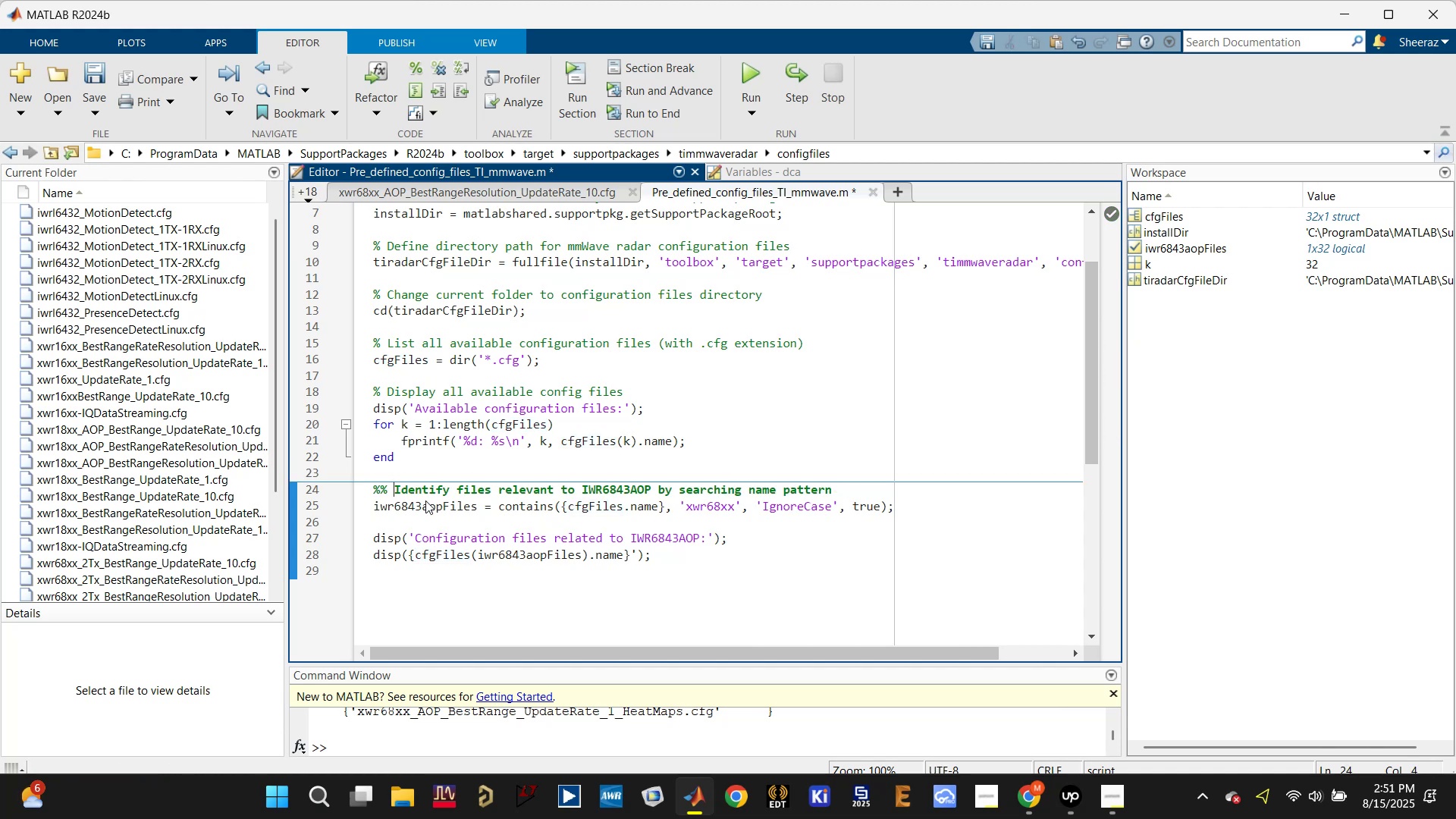 
hold_key(key=ControlLeft, duration=0.45)
 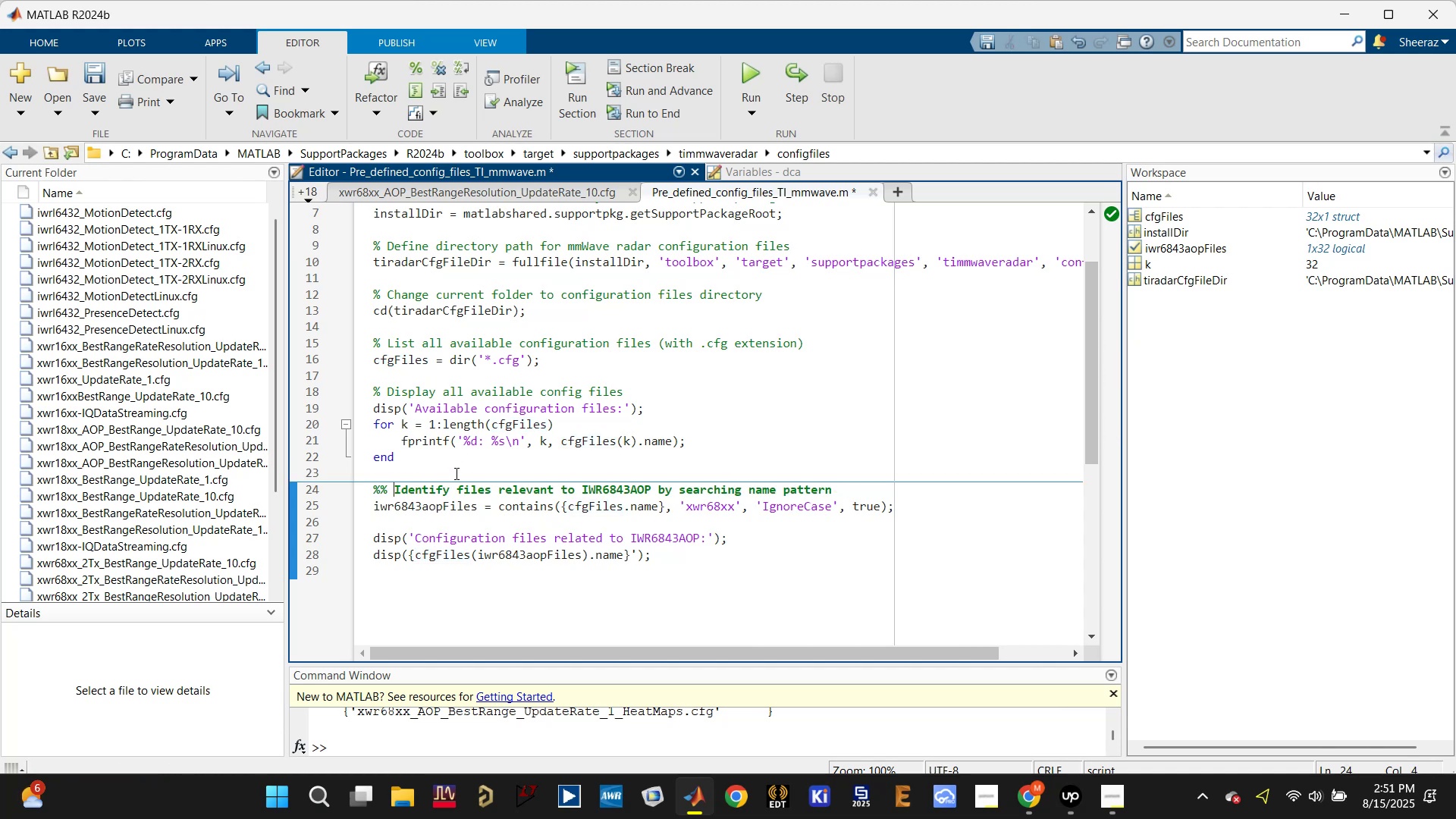 
key(Control+S)
 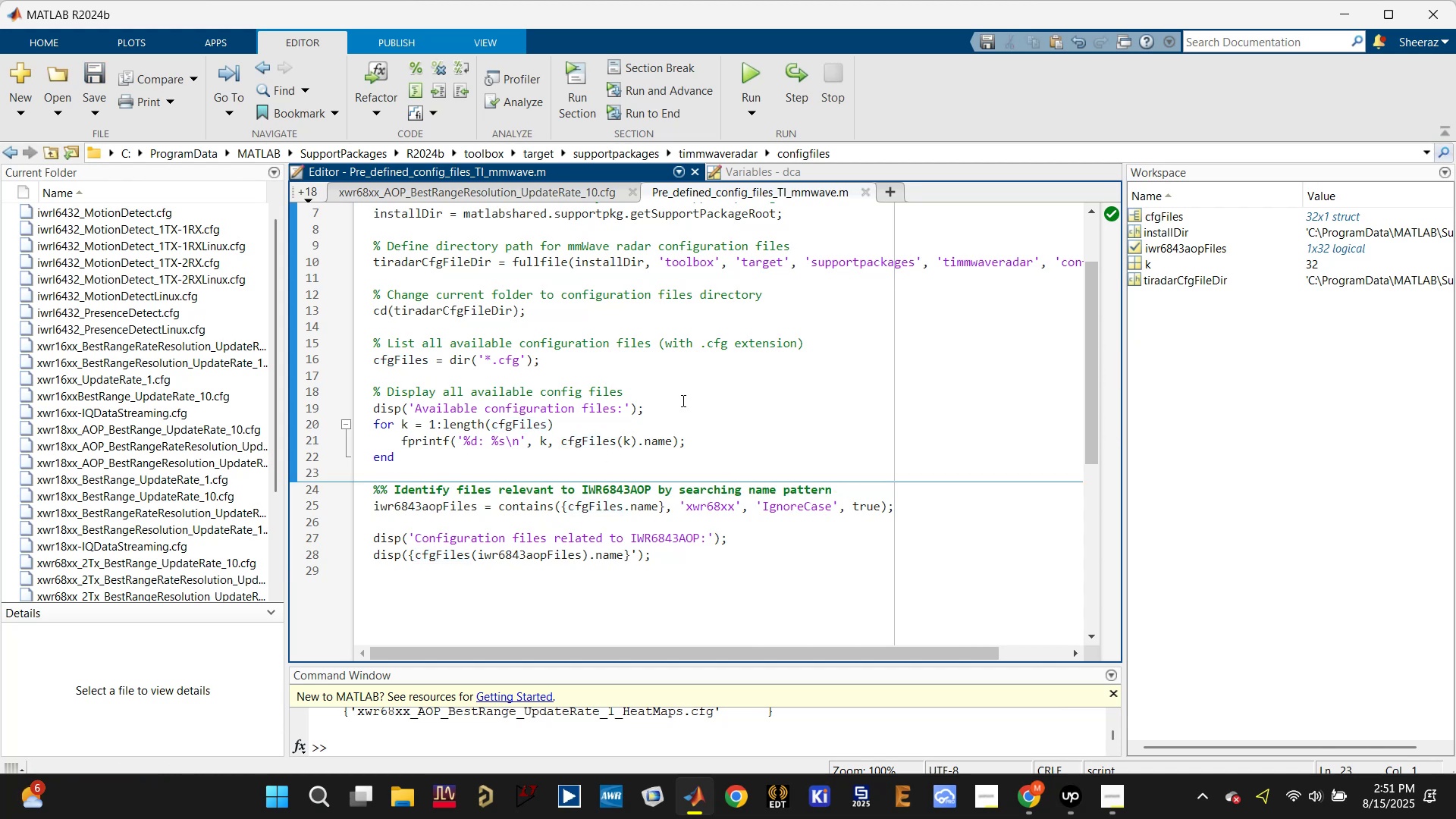 
left_click([717, 378])
 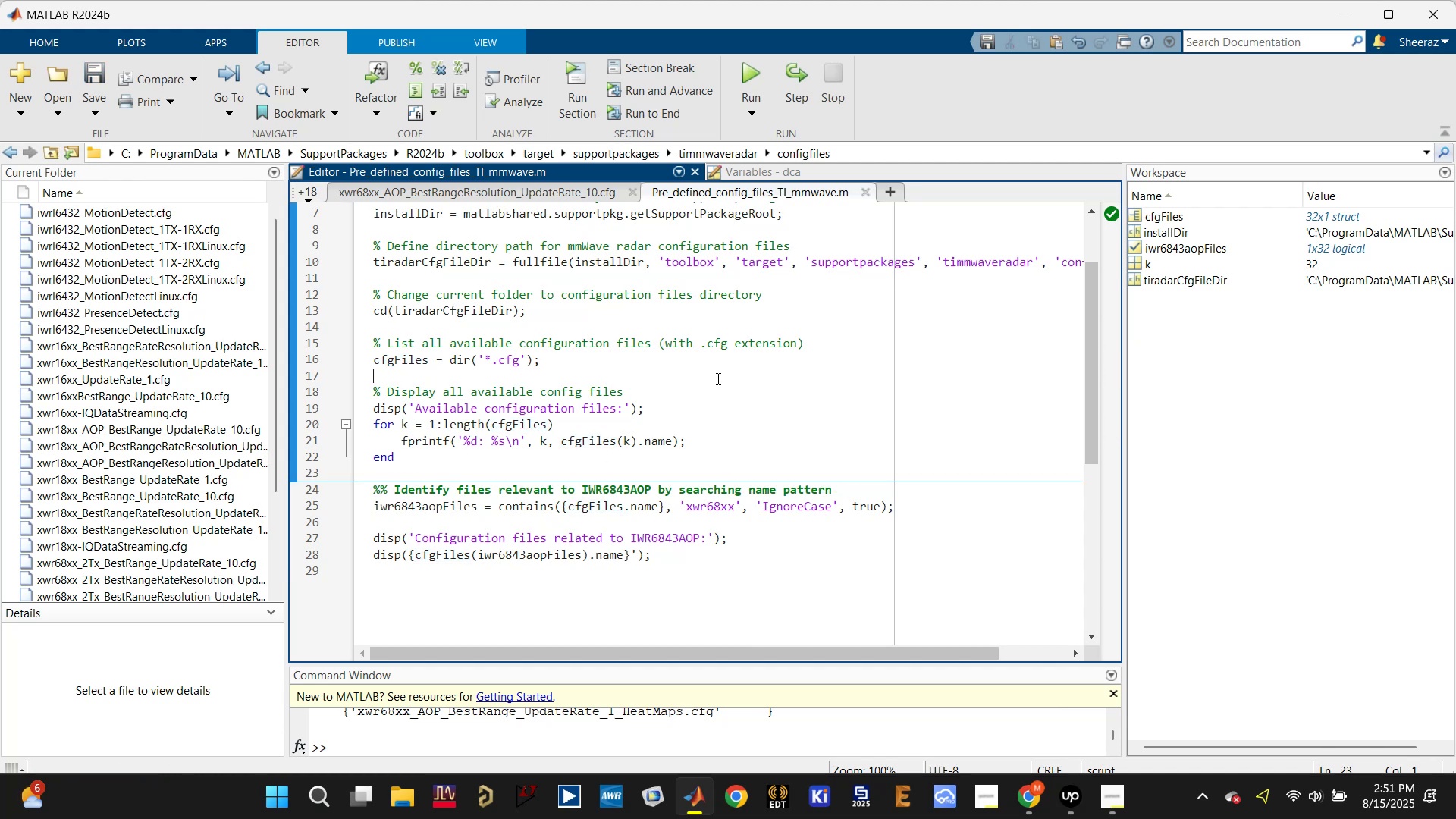 
key(Control+A)
 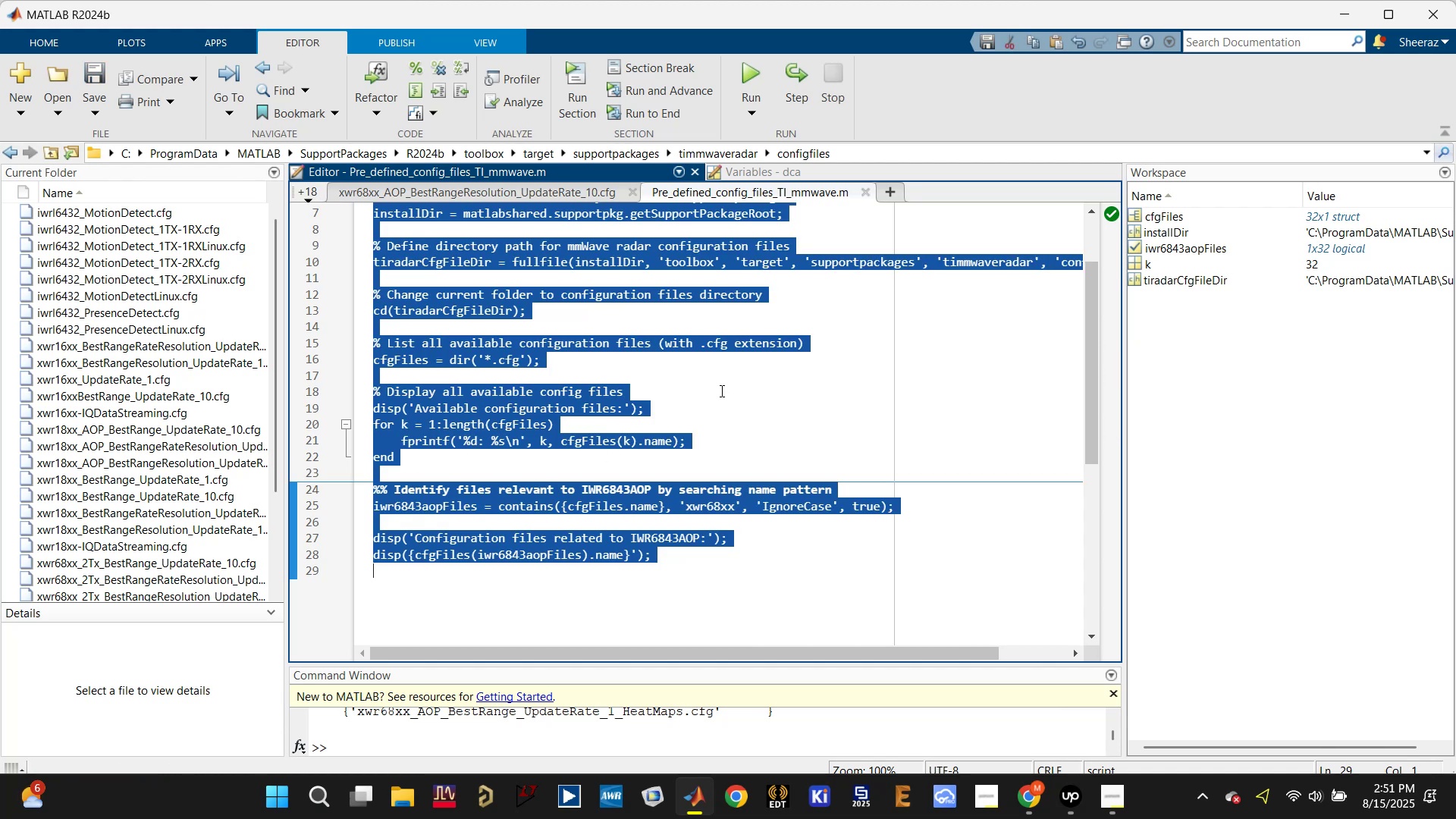 
key(Control+C)
 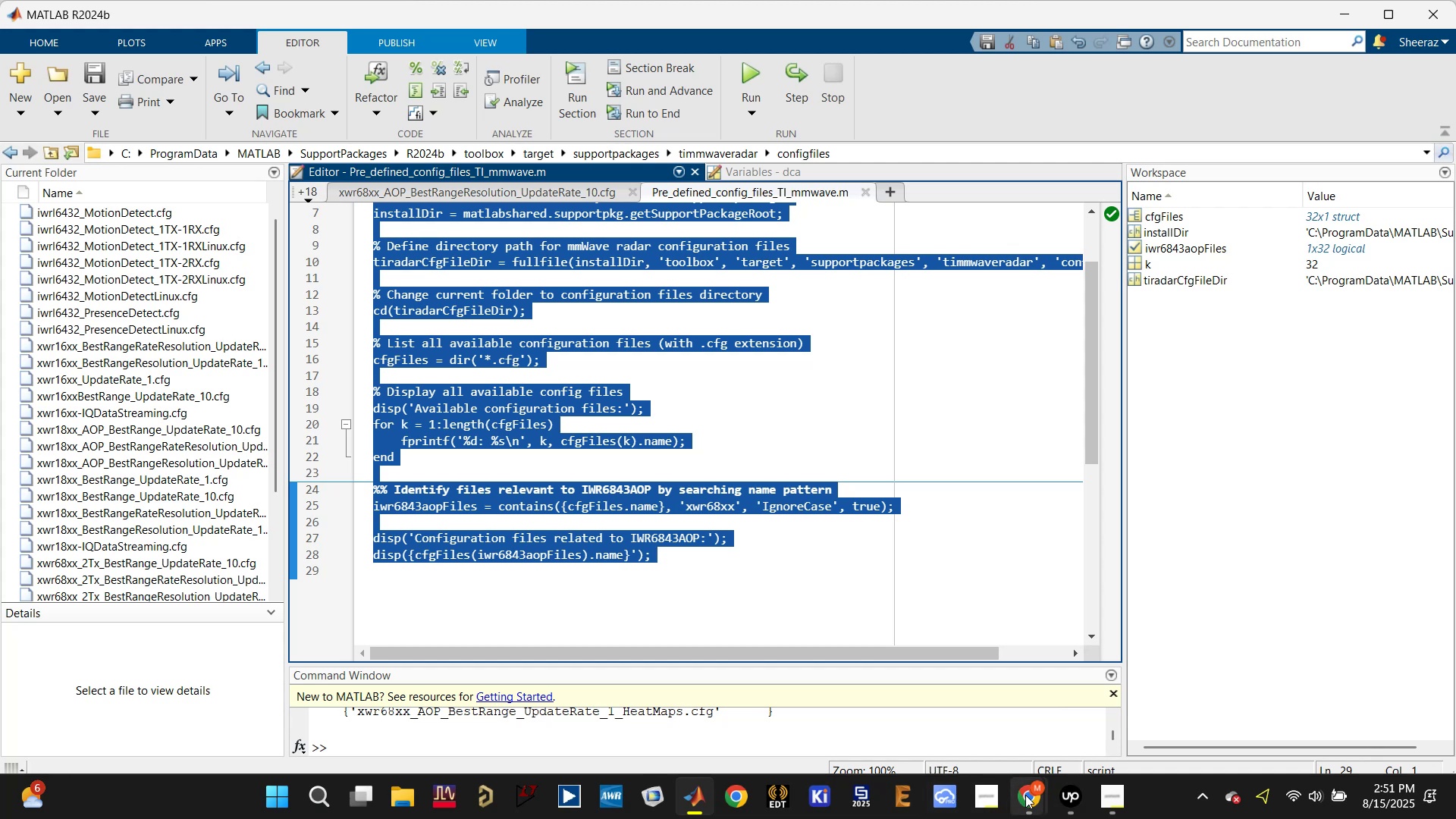 
left_click([930, 702])
 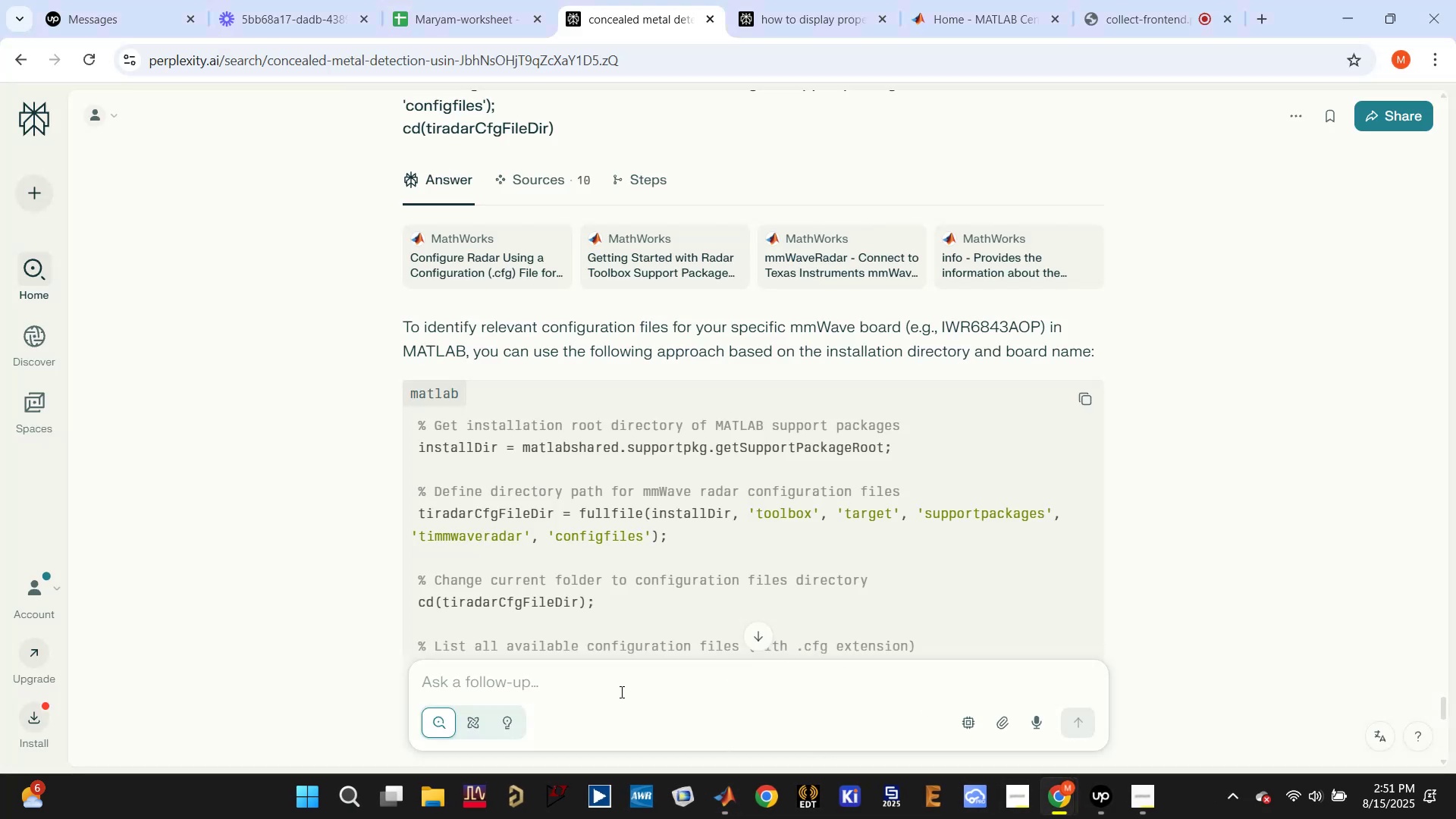 
left_click([597, 692])
 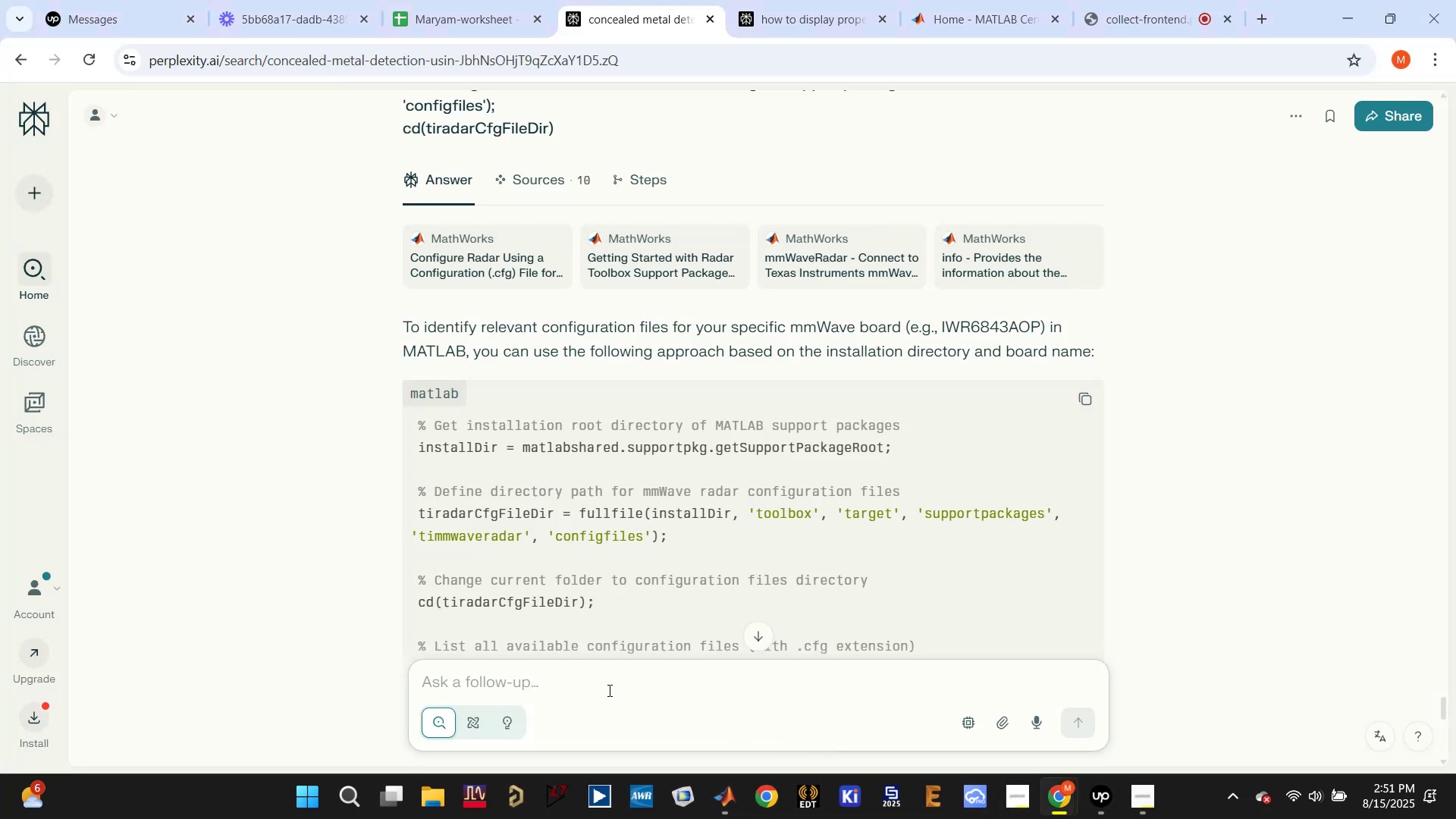 
type(list available cfg files for selection using the code : )
 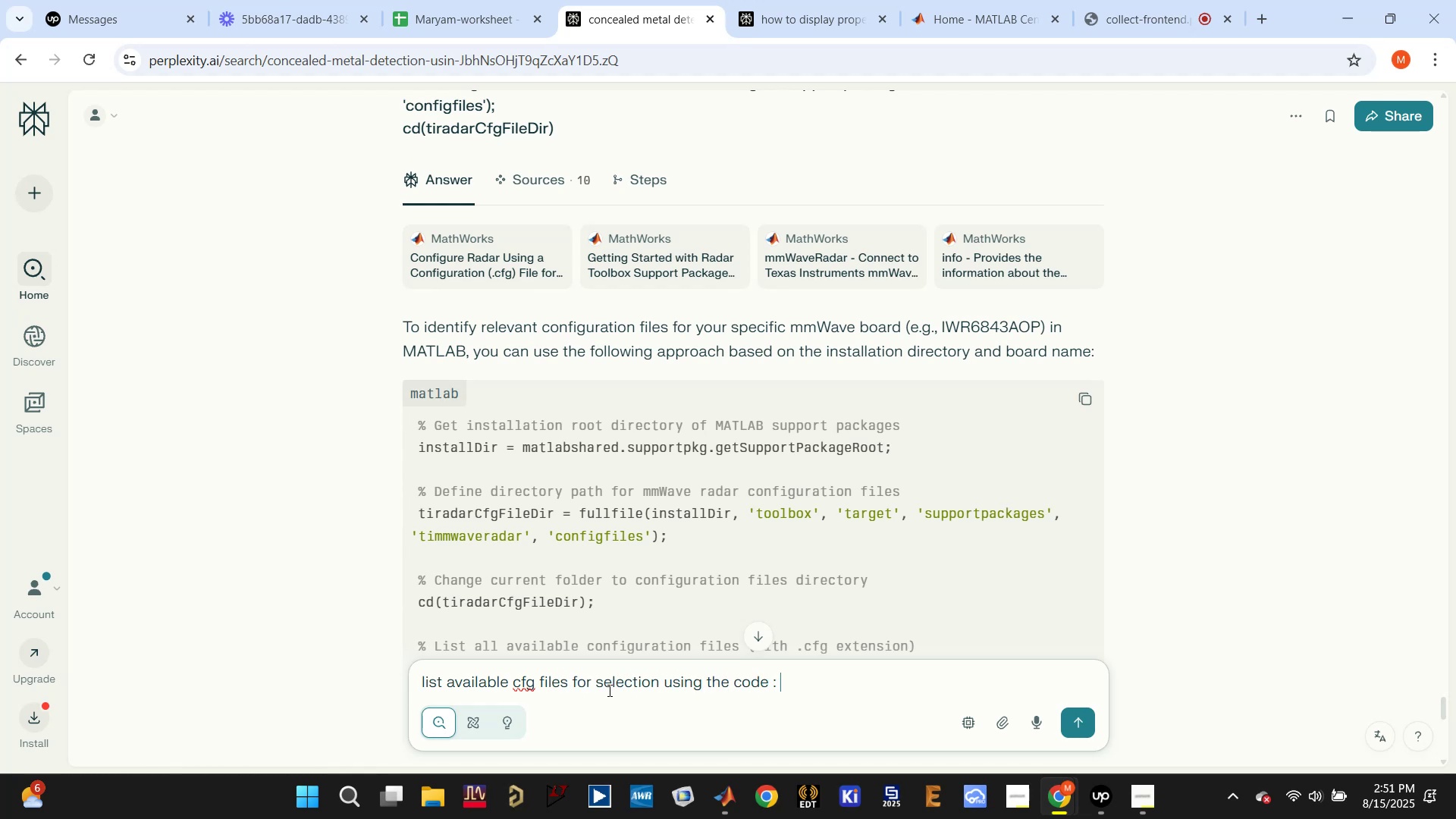 
key(Control+V)
 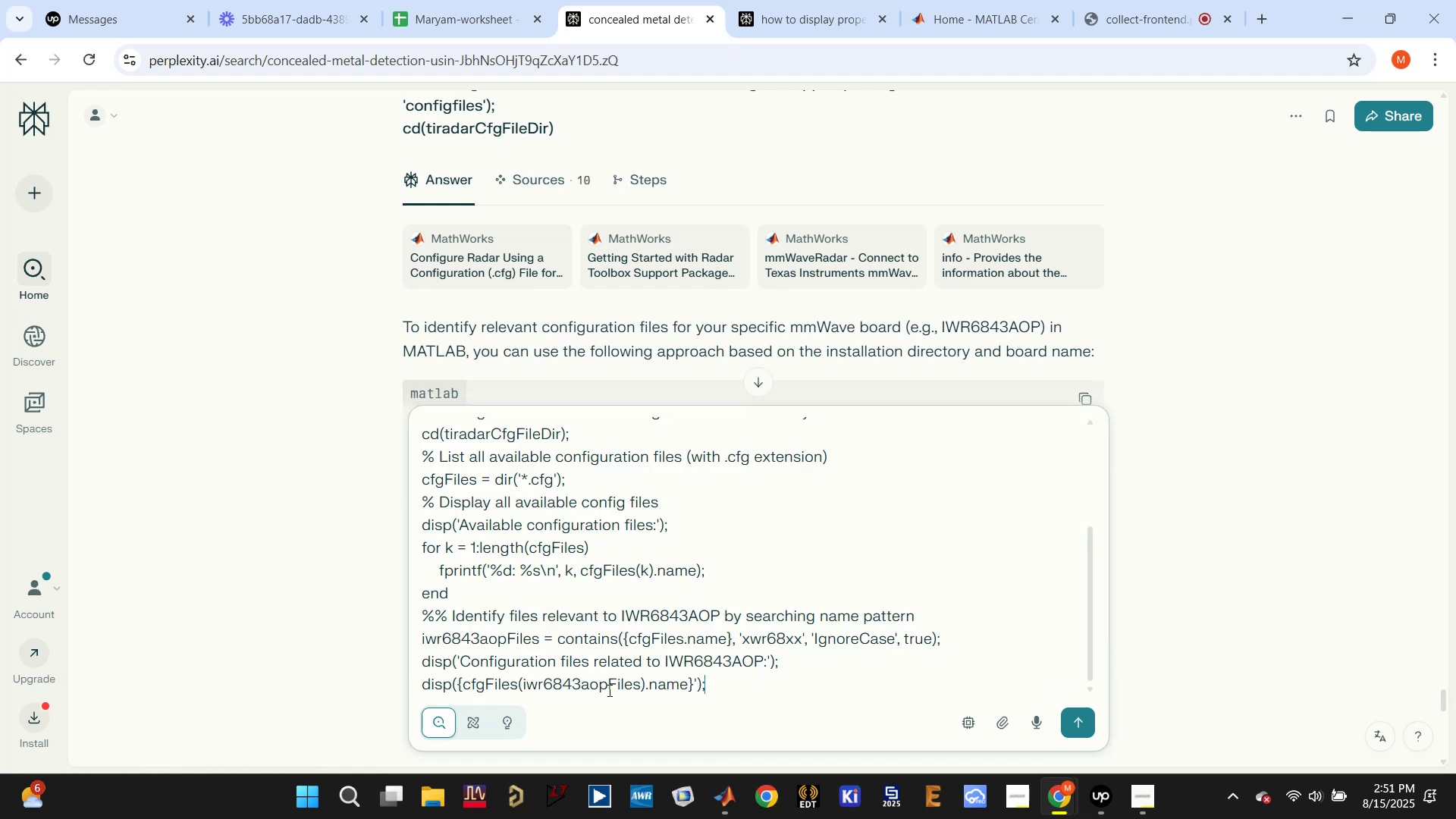 
key(Enter)
 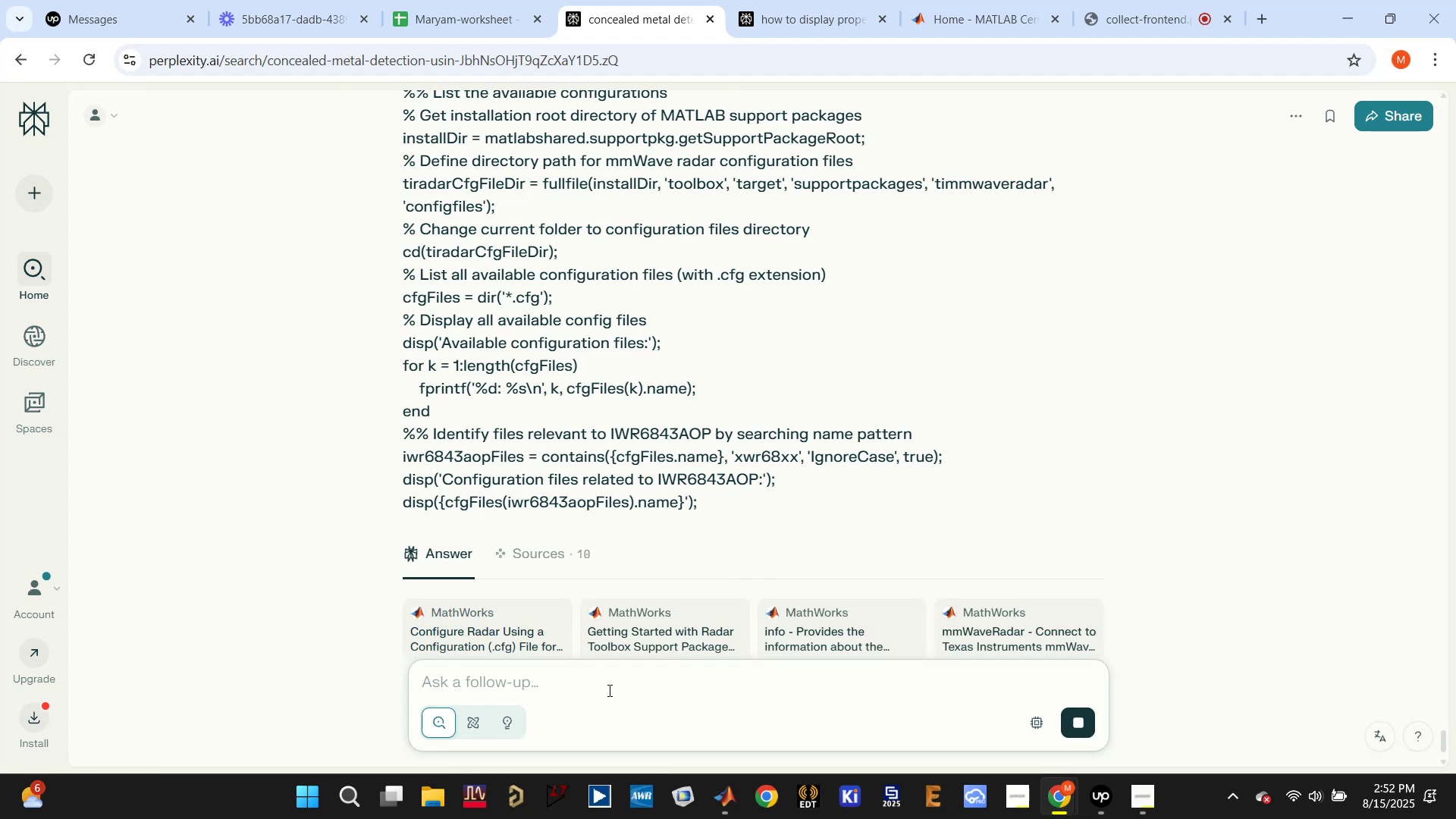 
wait(8.18)
 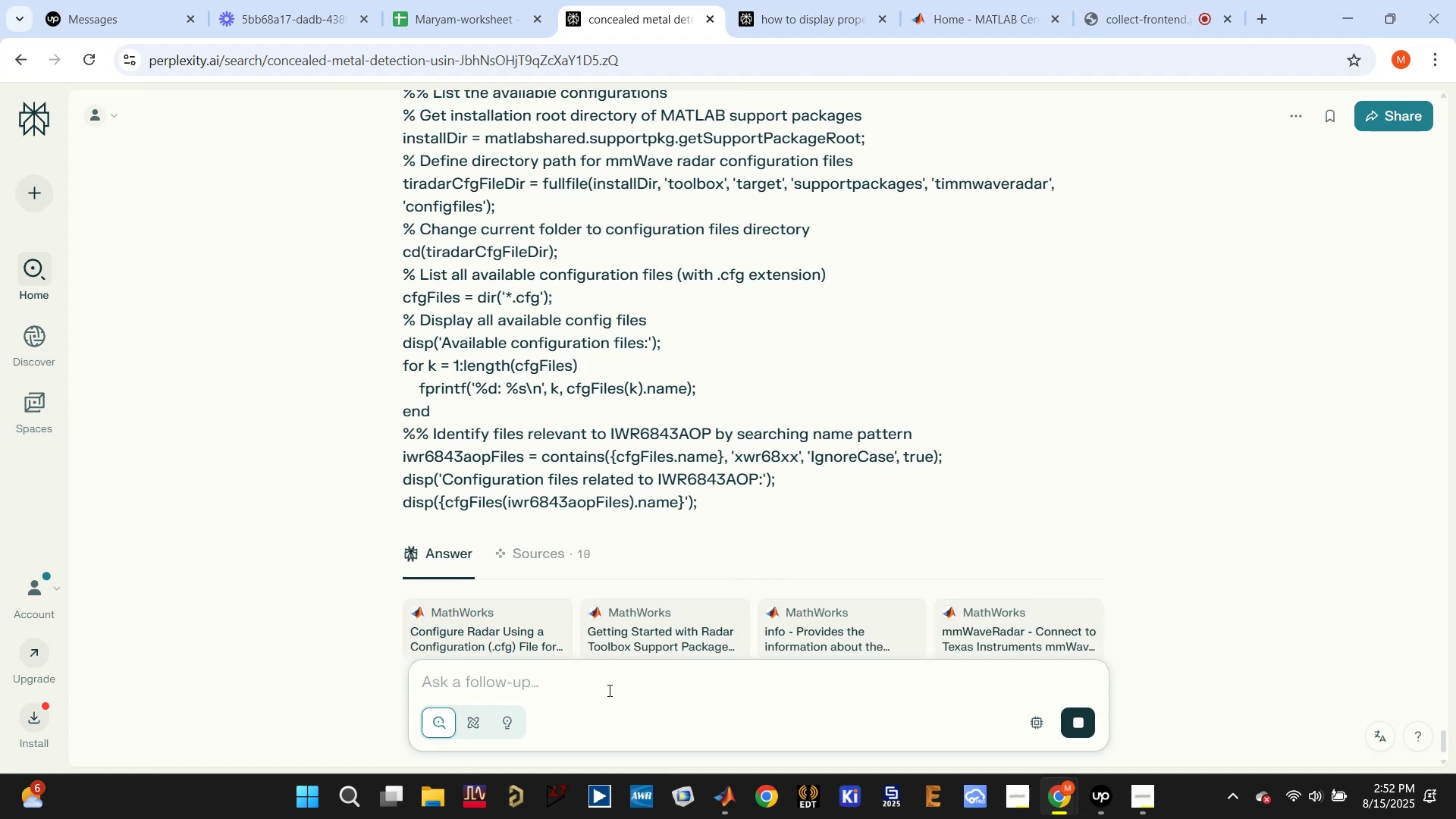 
scroll: coordinate [594, 494], scroll_direction: down, amount: 13.0
 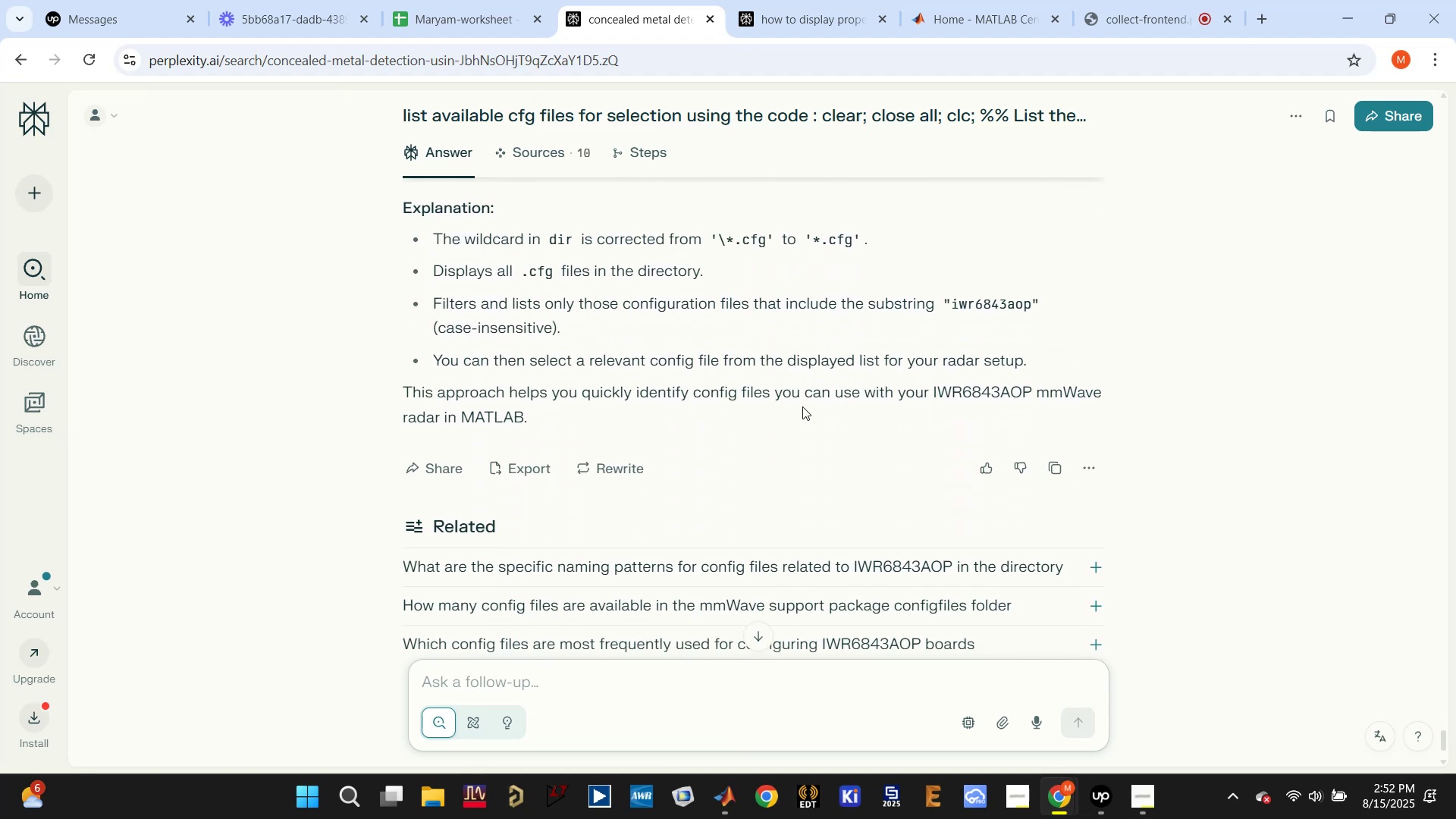 
wait(5.45)
 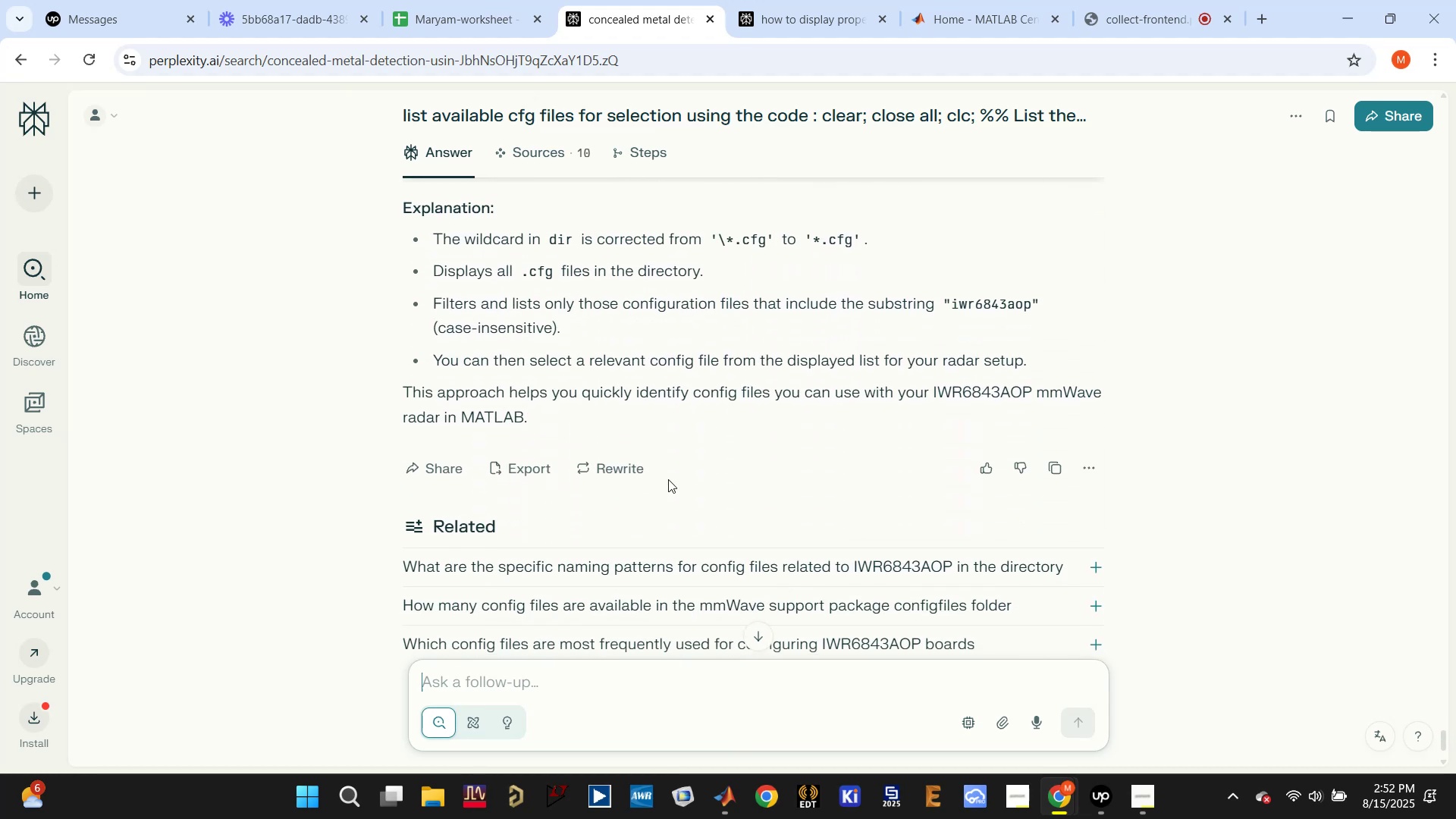 
scroll: coordinate [910, 427], scroll_direction: up, amount: 6.0
 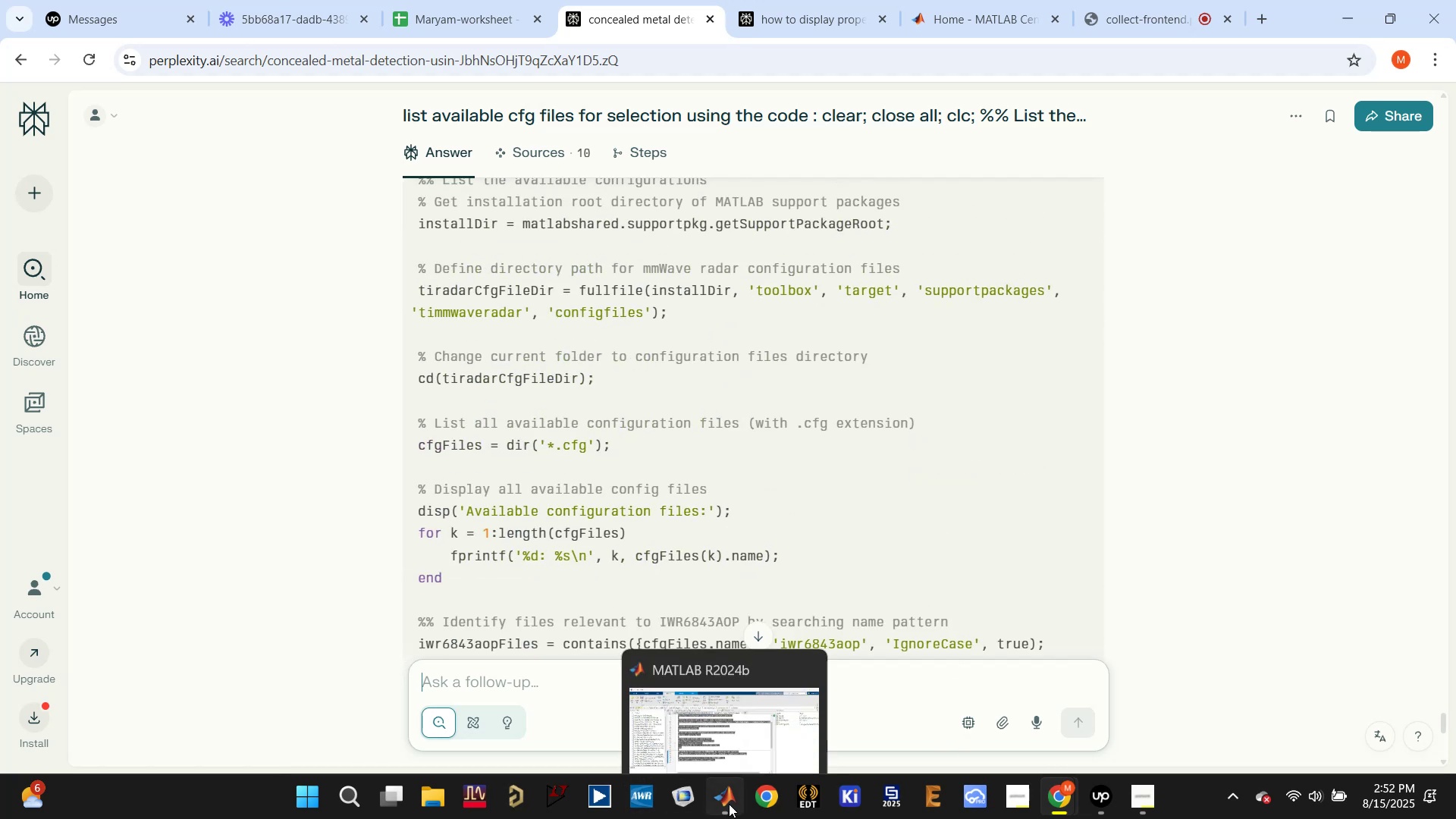 
left_click([672, 692])
 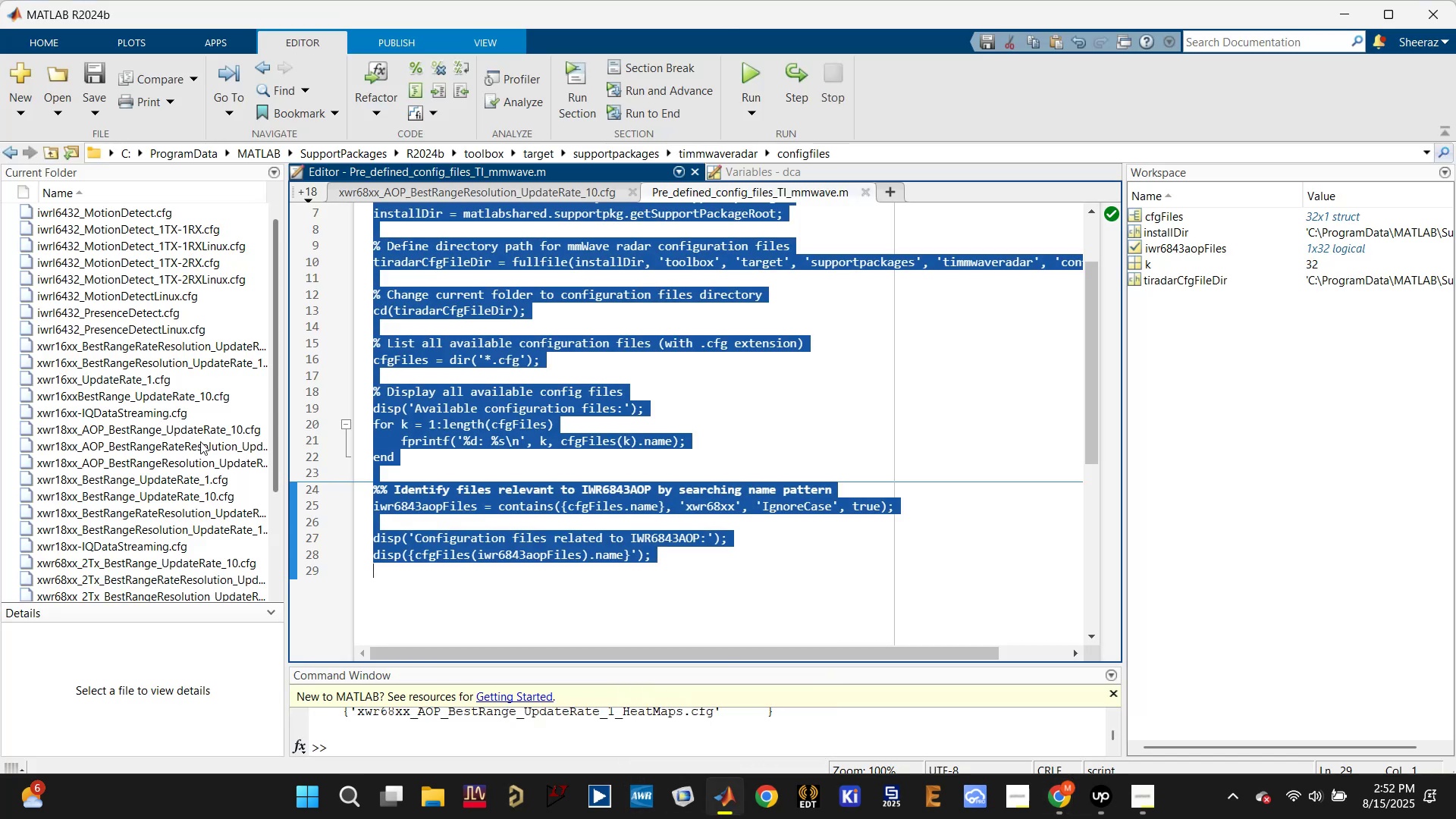 
scroll: coordinate [197, 453], scroll_direction: down, amount: 6.0
 